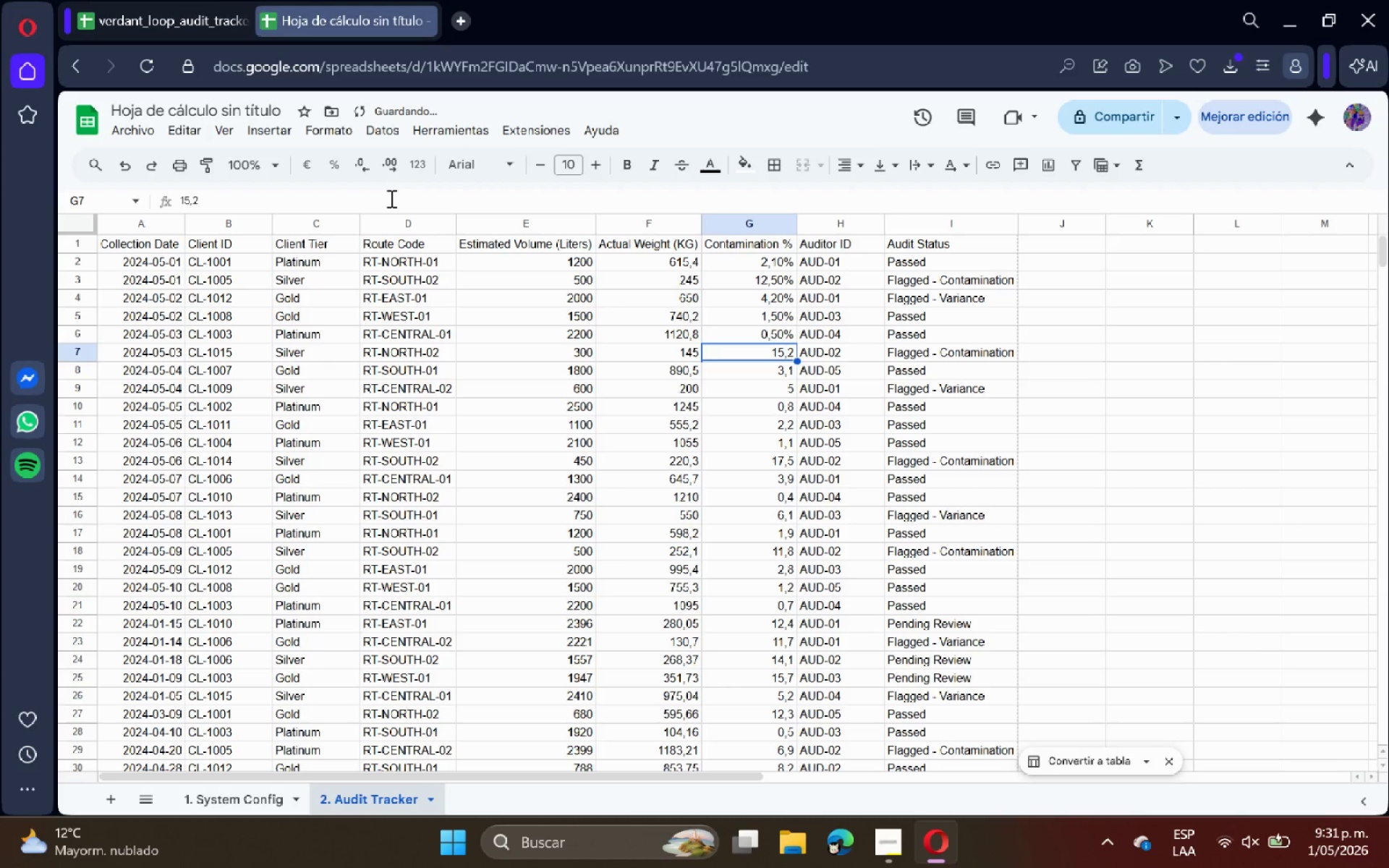 
left_click([390, 198])
 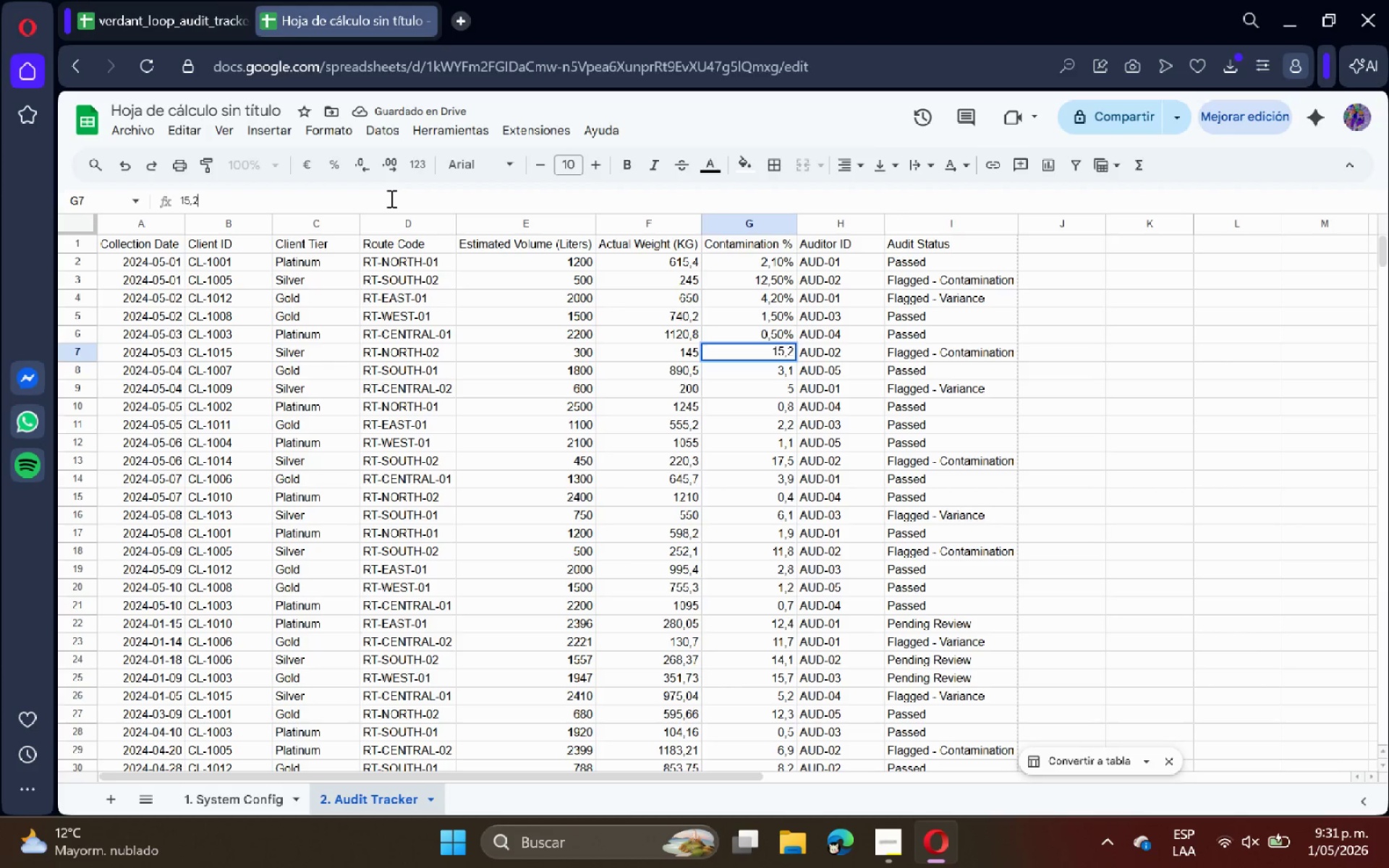 
key(Shift+5)
 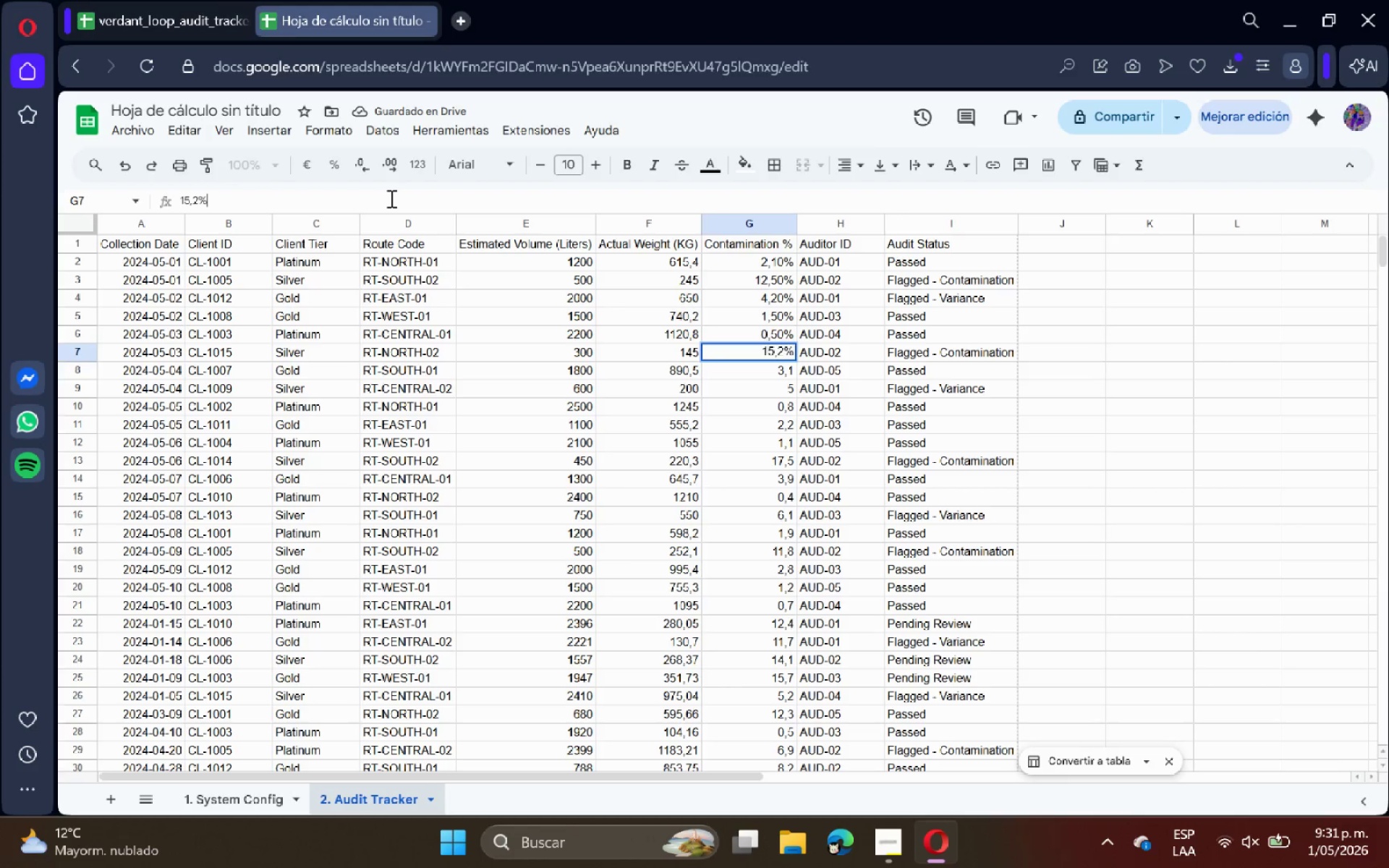 
key(Enter)
 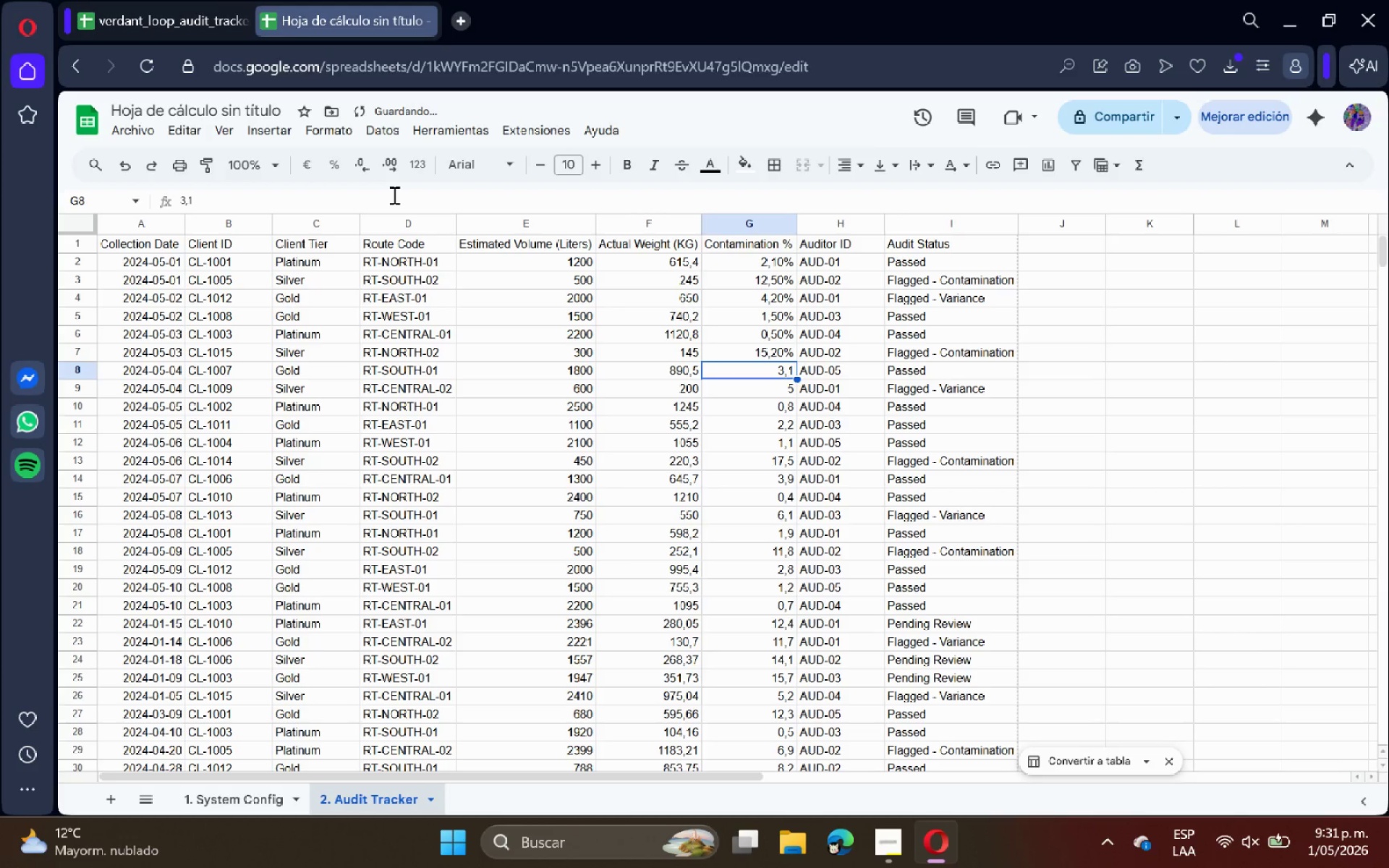 
left_click([393, 195])
 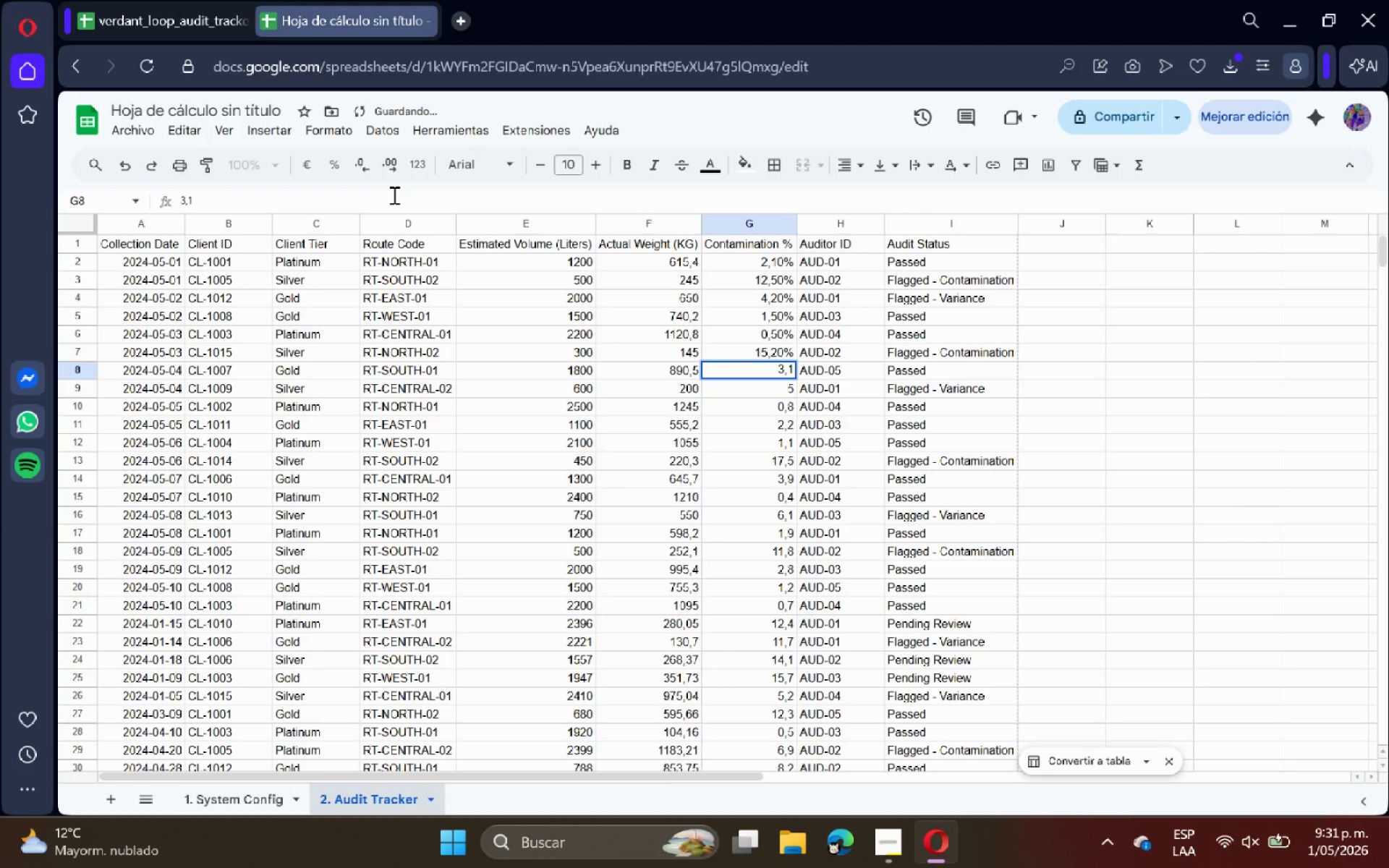 
key(Shift+5)
 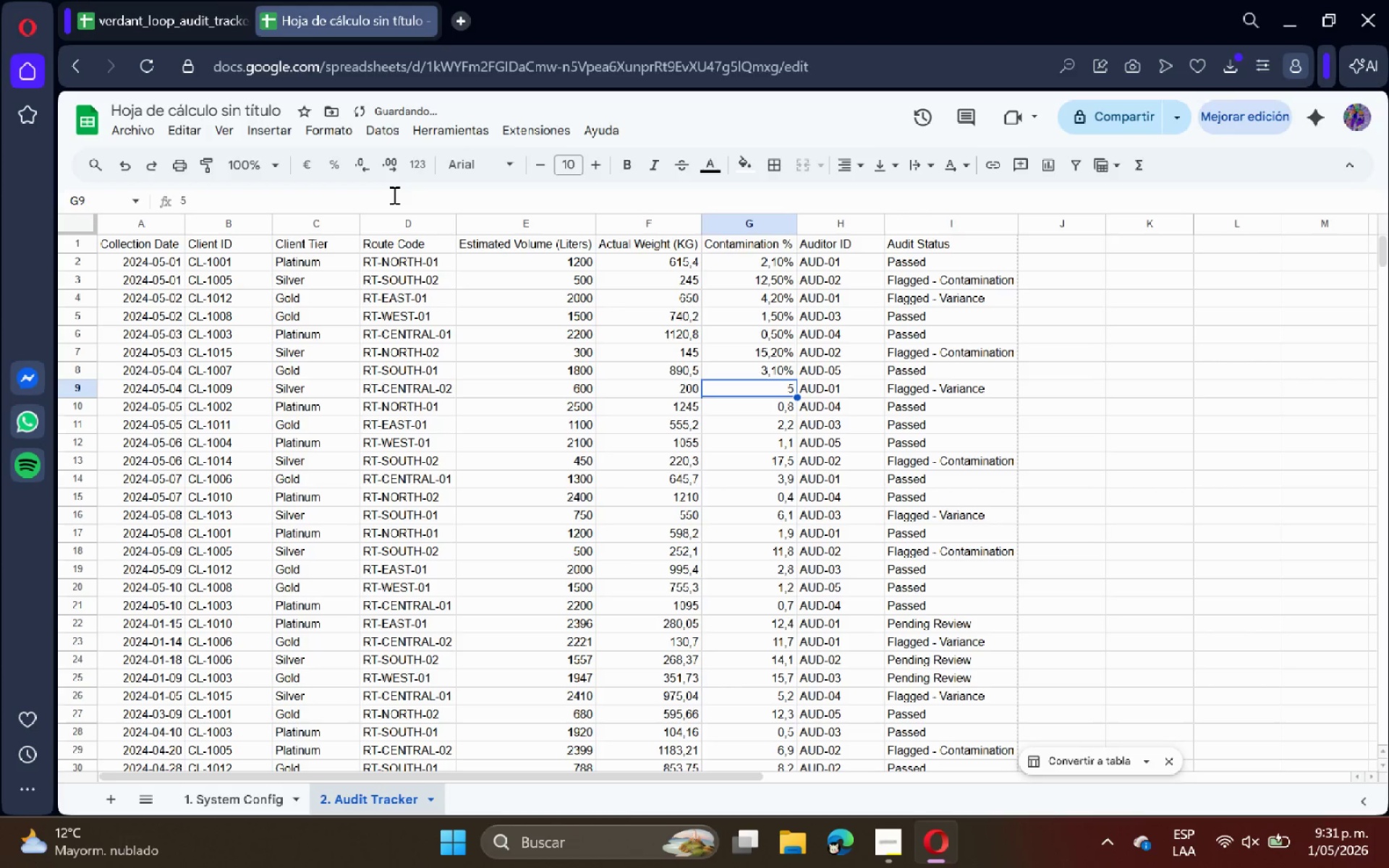 
key(Enter)
 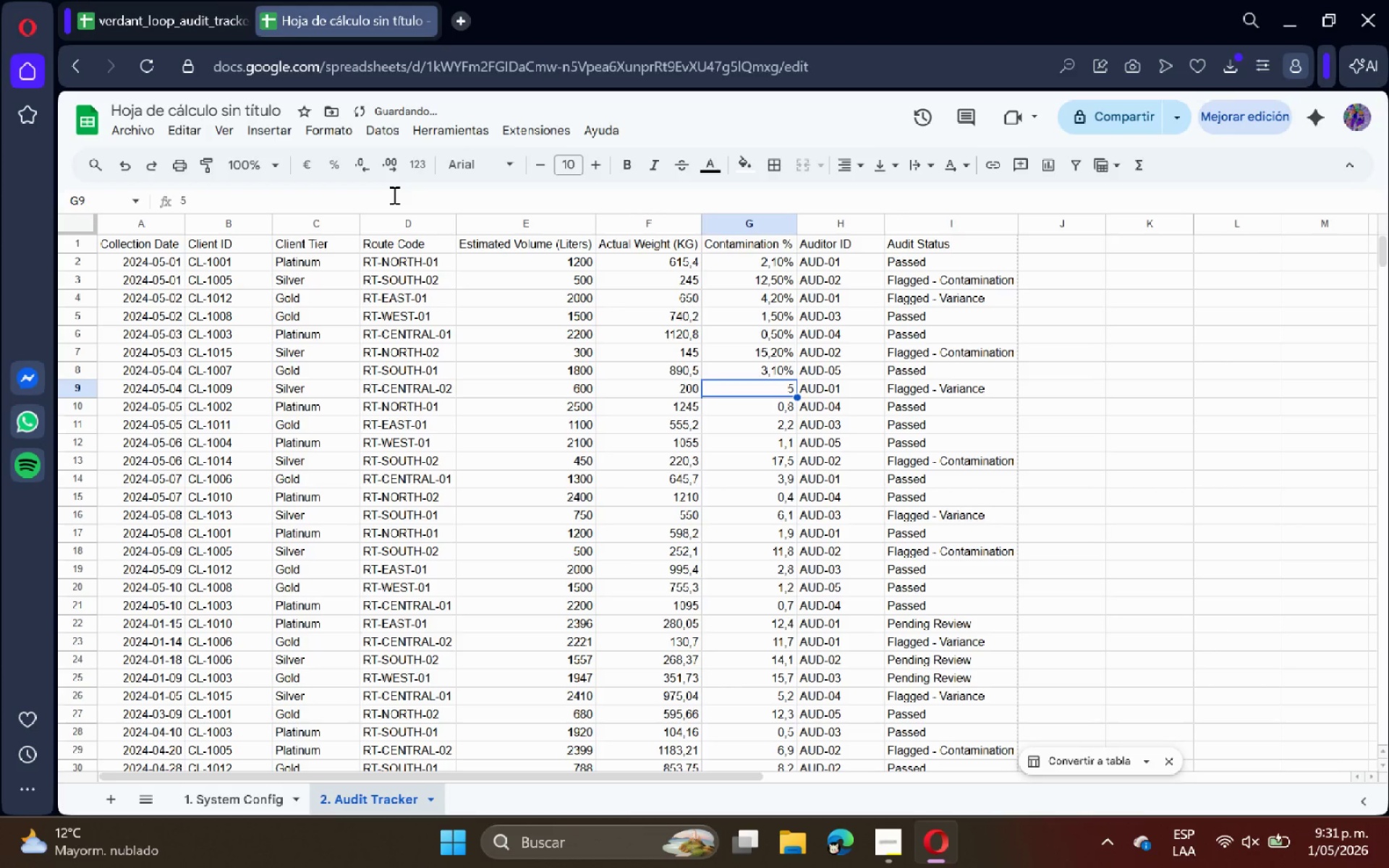 
left_click([393, 195])
 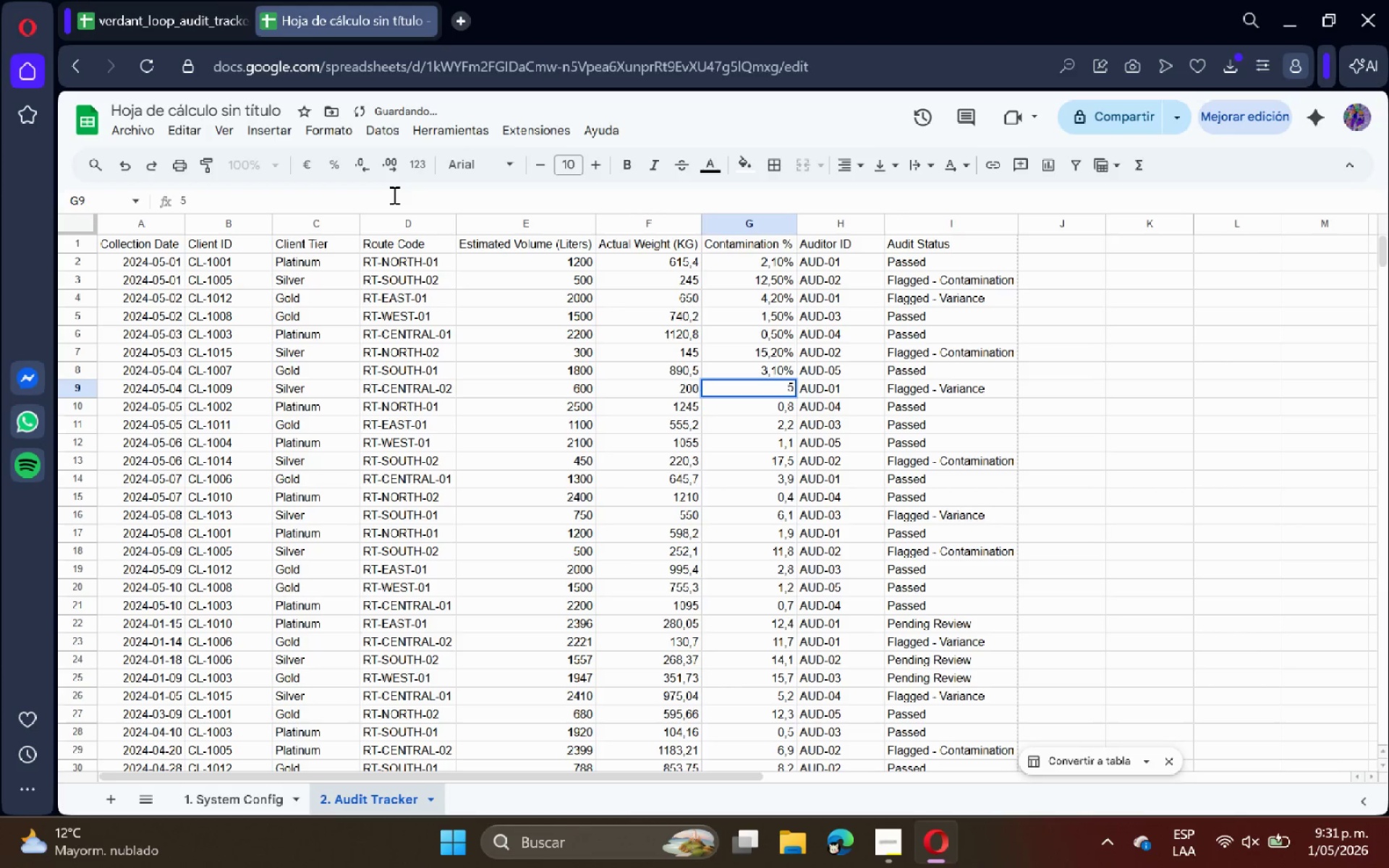 
key(Shift+5)
 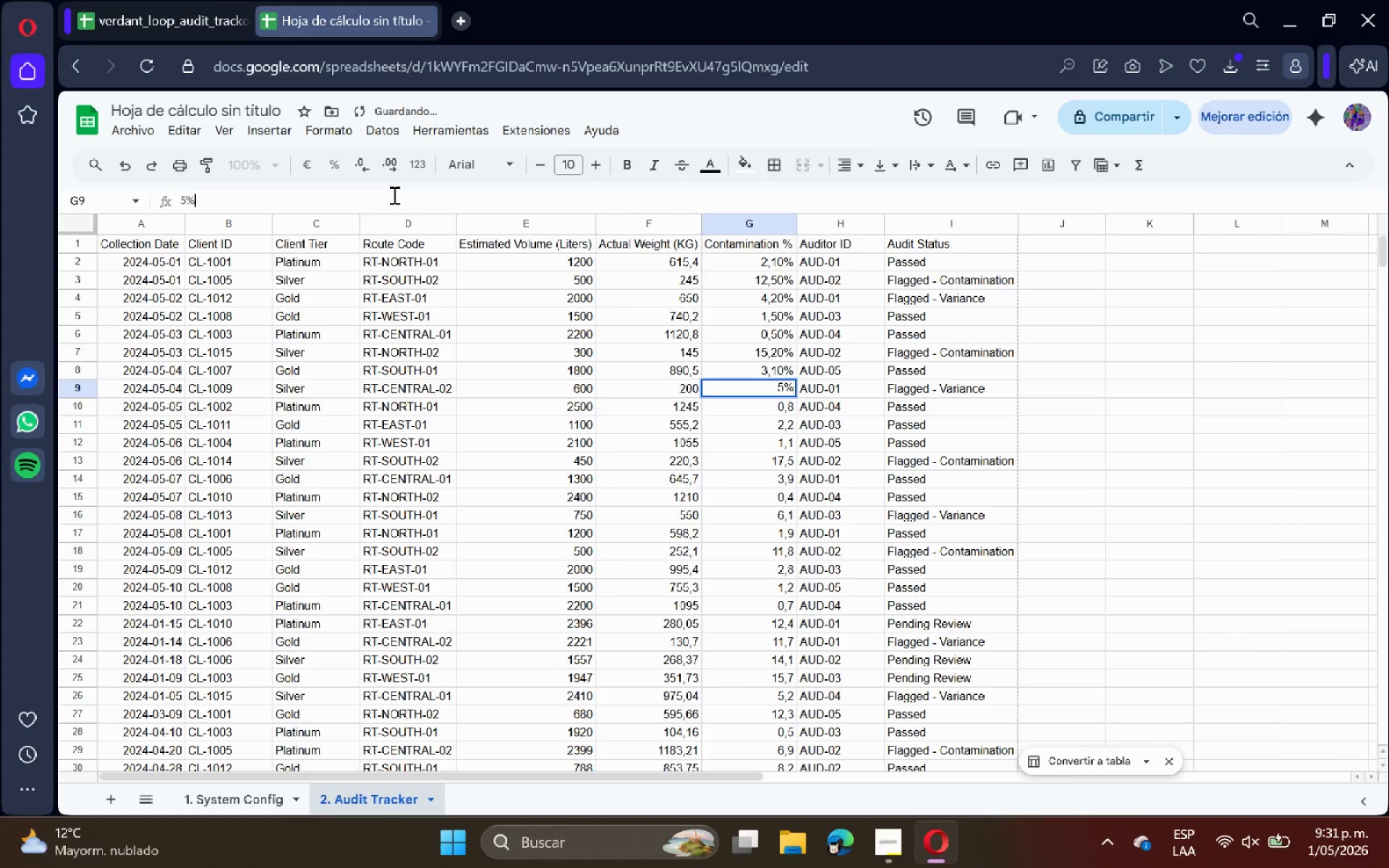 
key(Enter)
 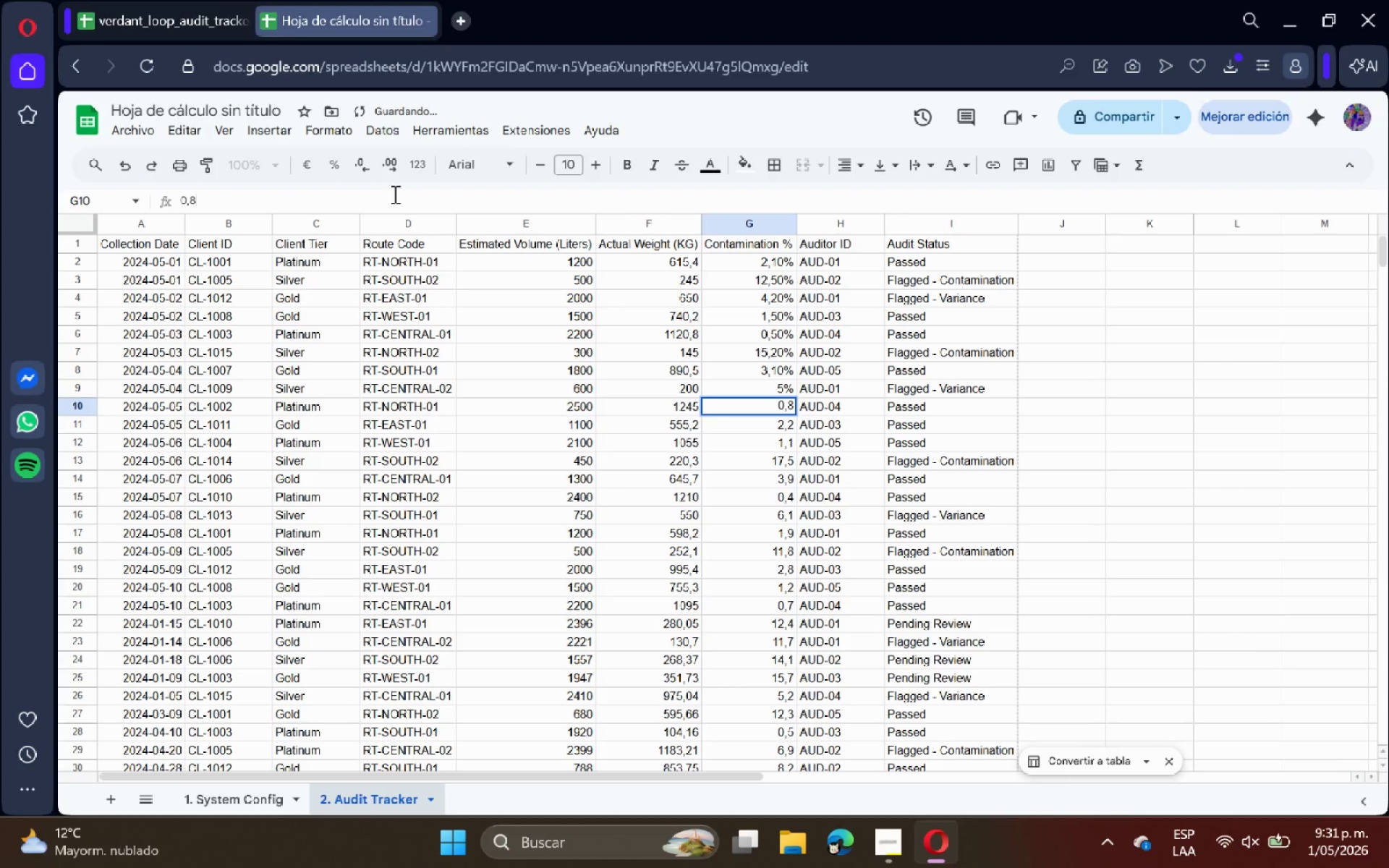 
key(Shift+5)
 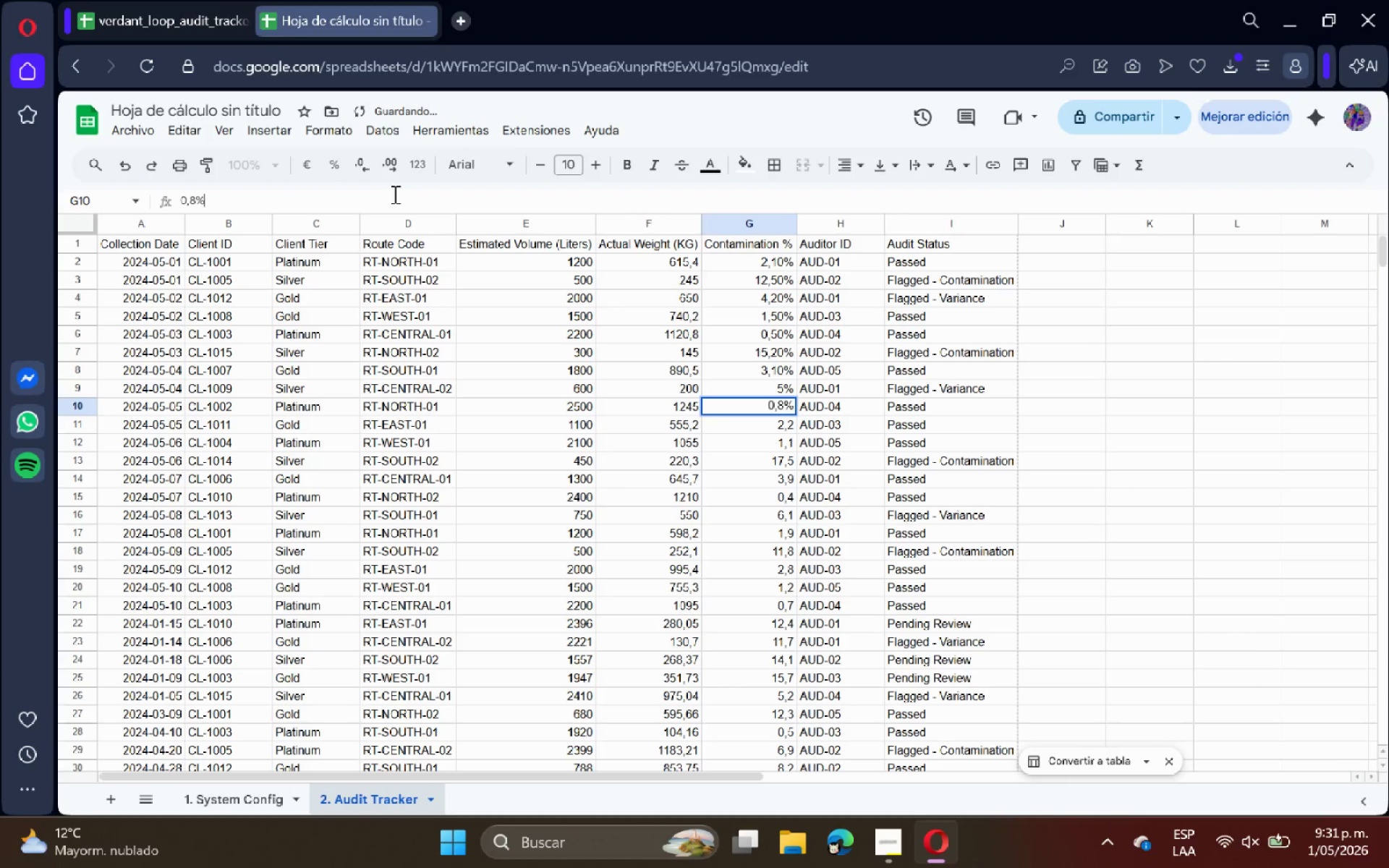 
key(Enter)
 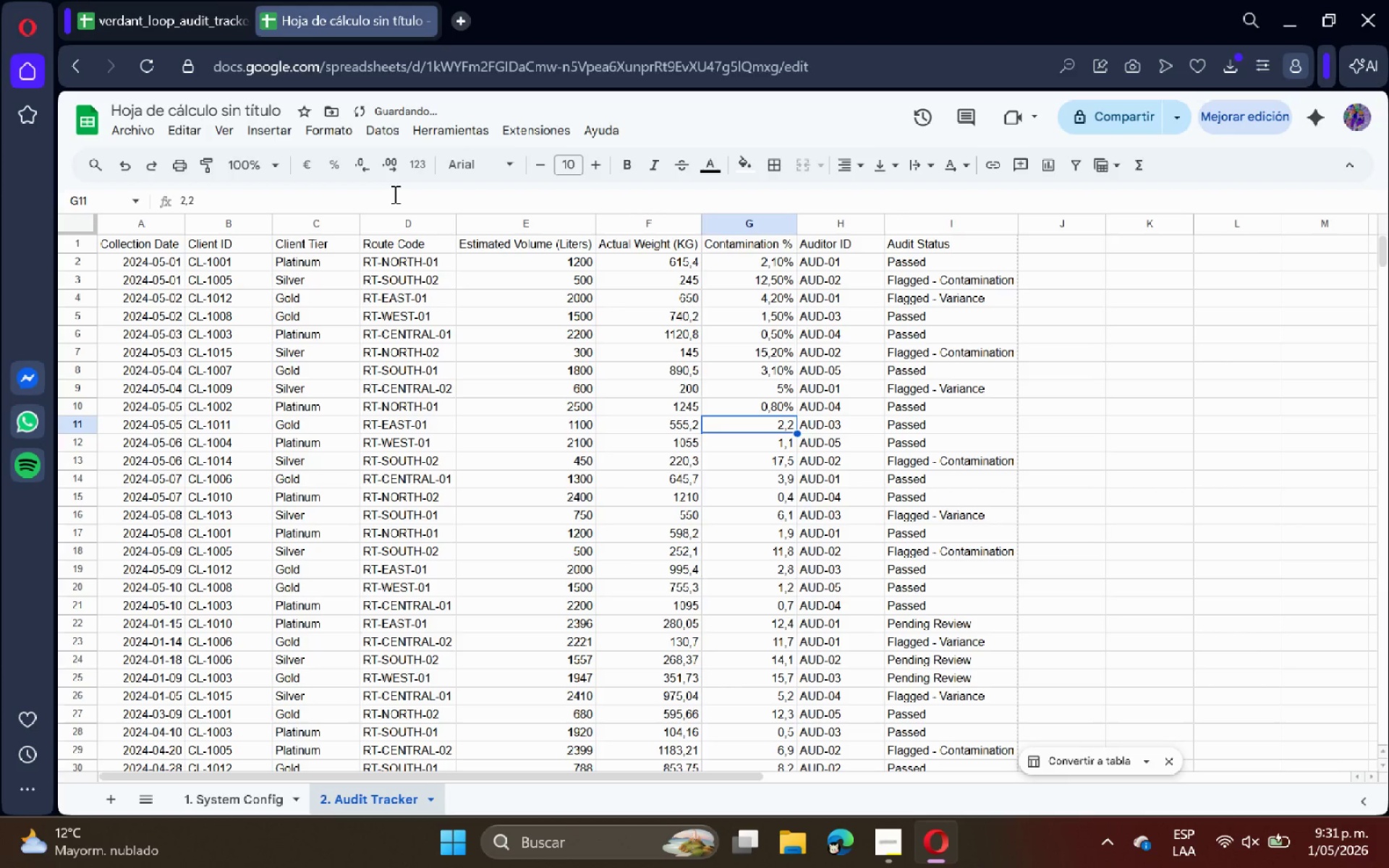 
left_click([394, 194])
 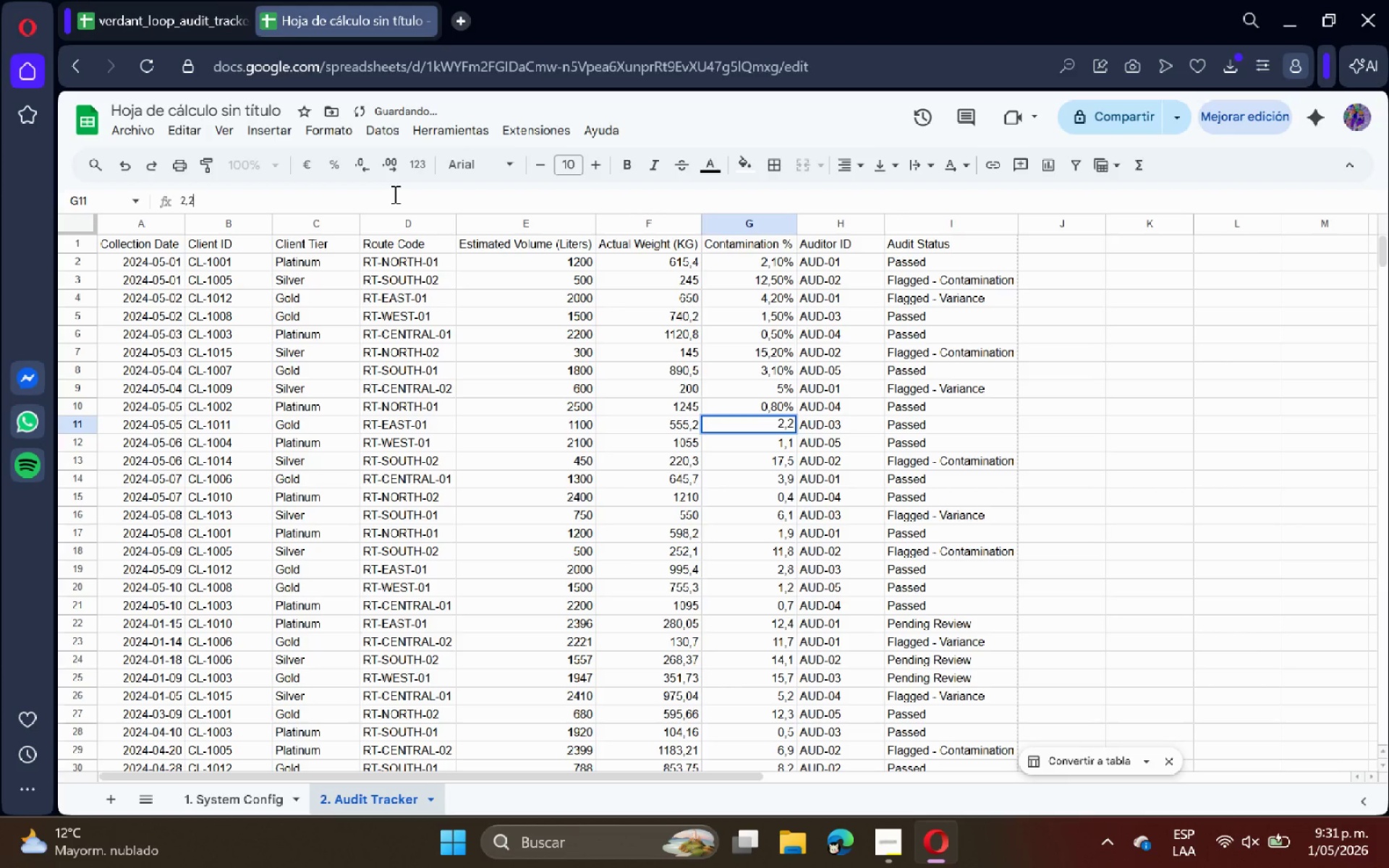 
key(Shift+ShiftRight)
 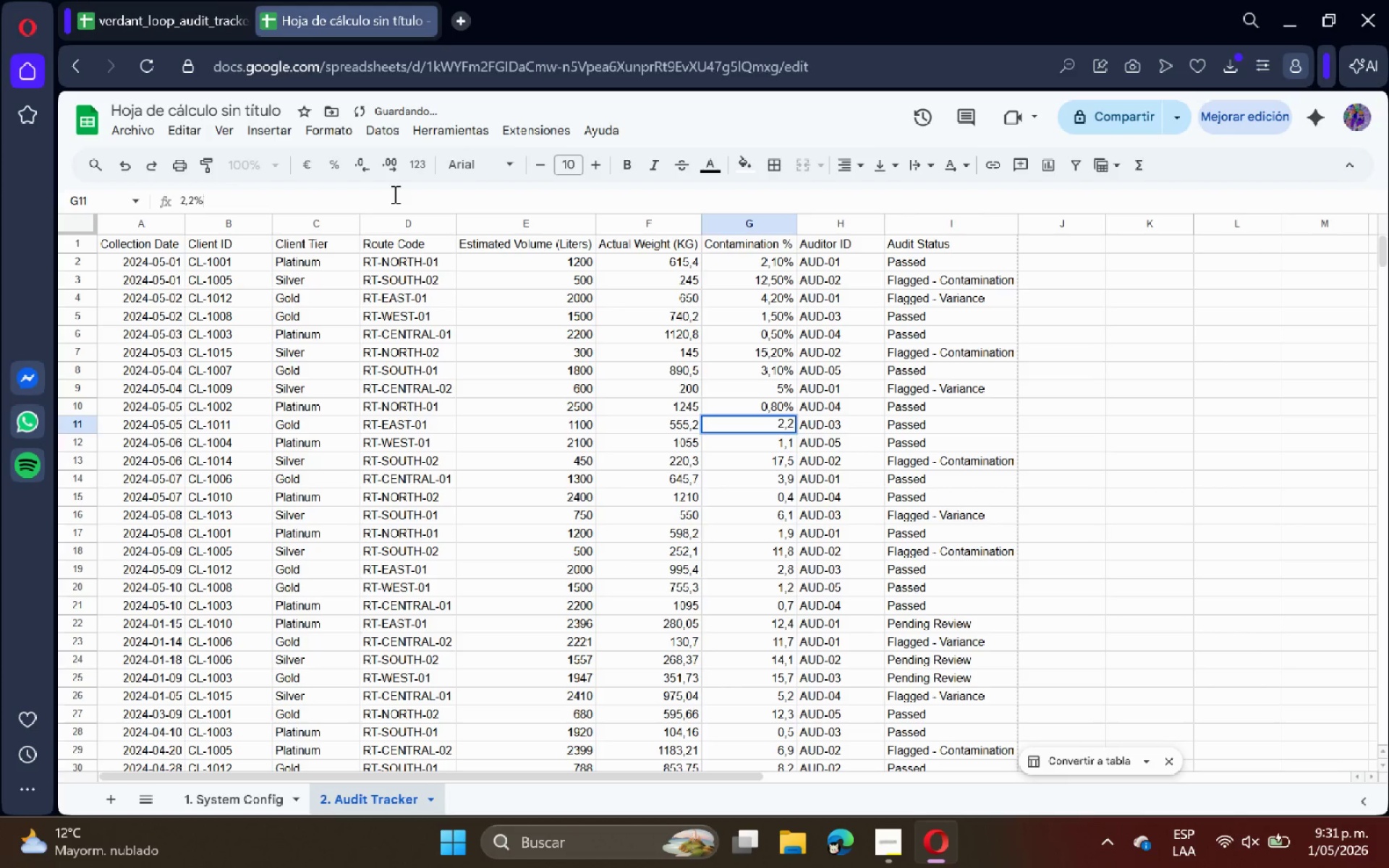 
key(Shift+5)
 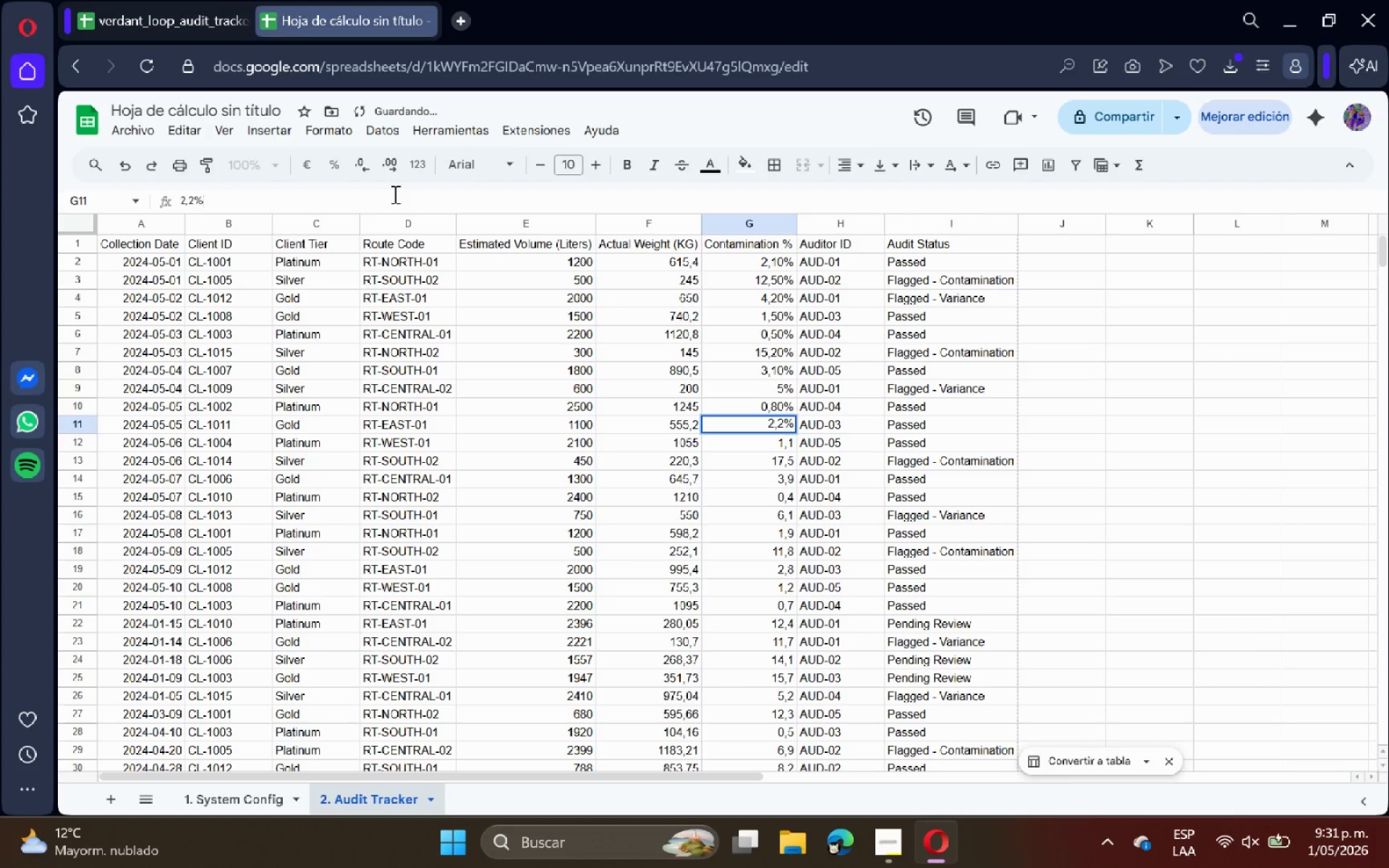 
key(Enter)
 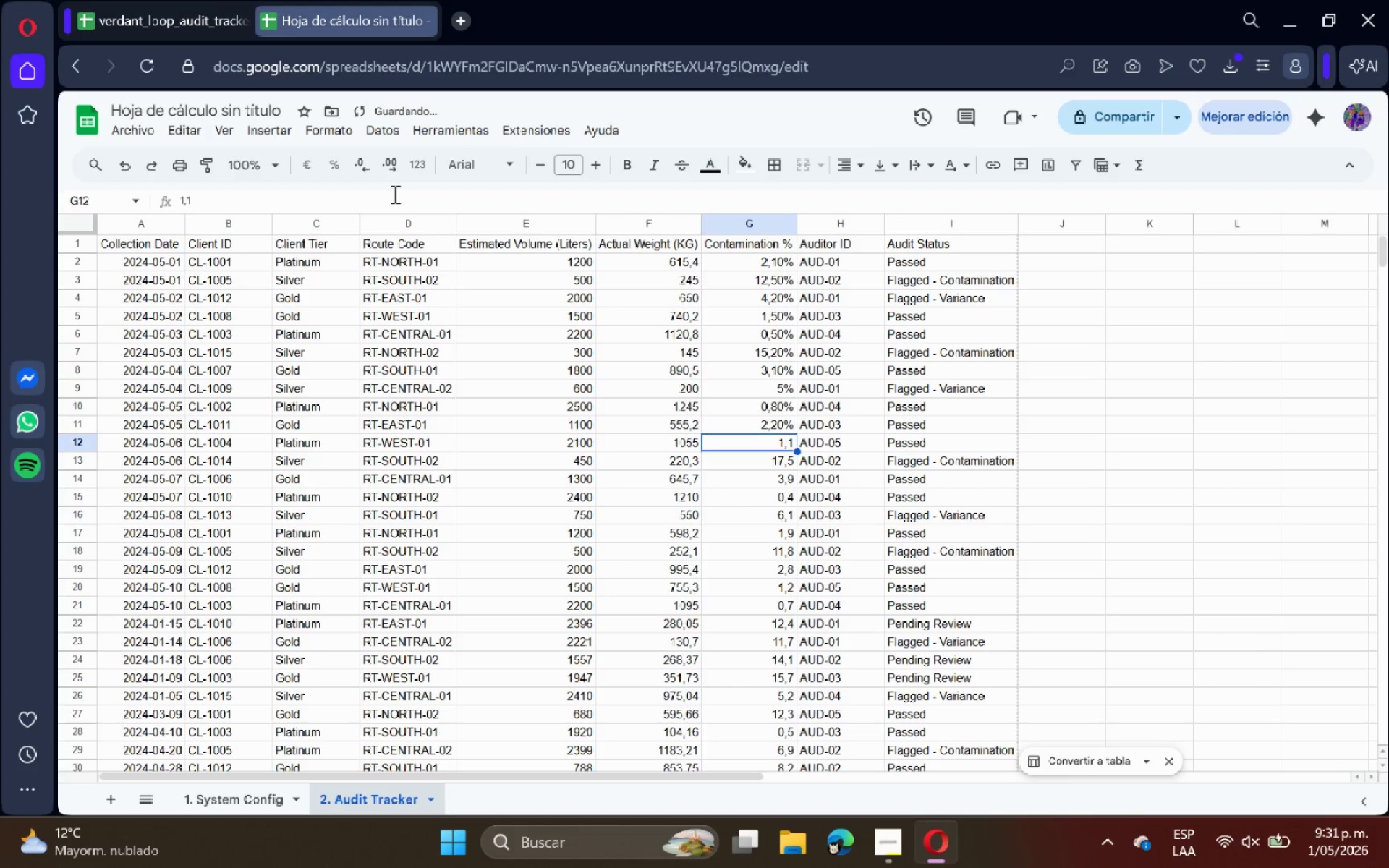 
left_click([394, 194])
 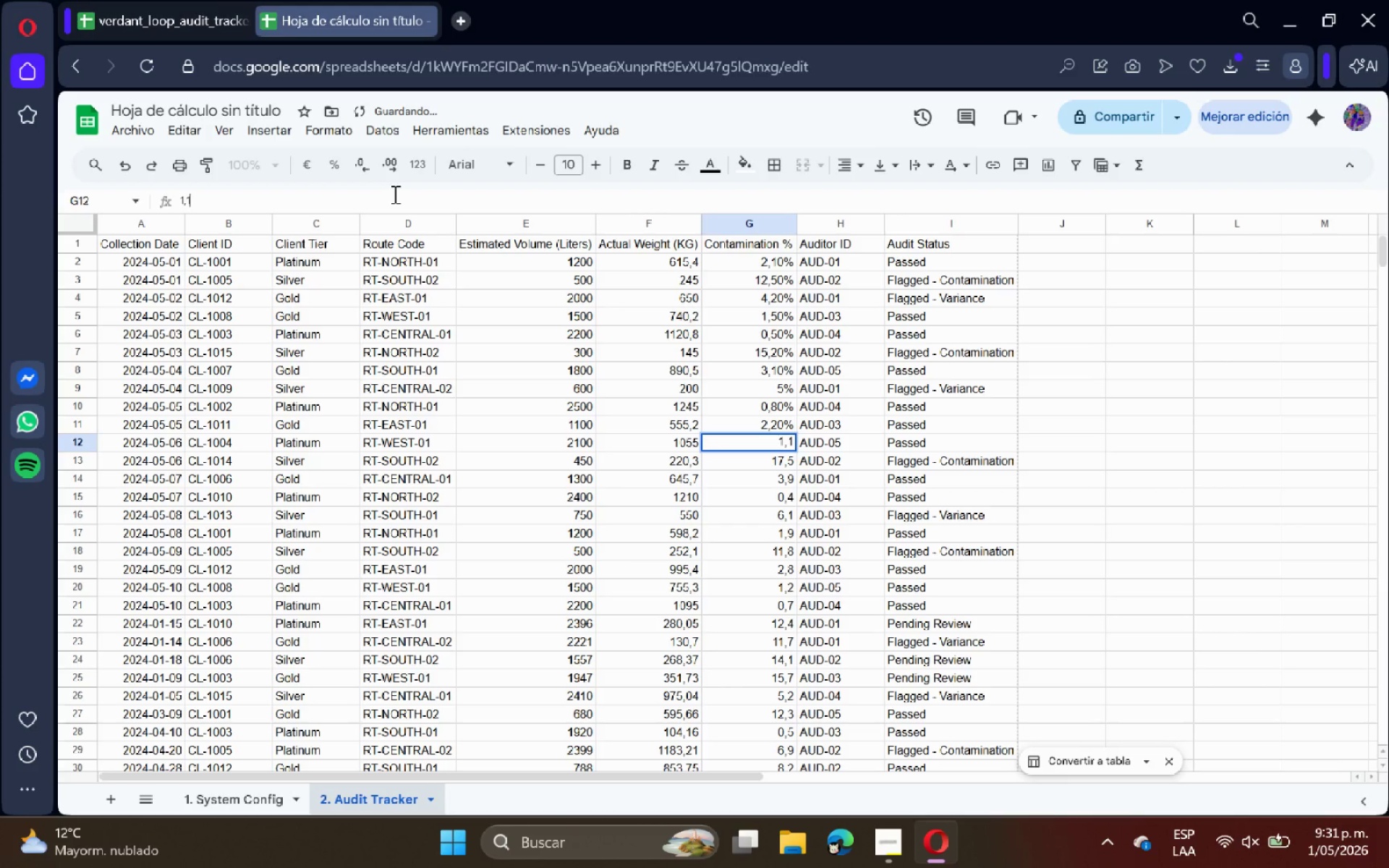 
key(Shift+ShiftRight)
 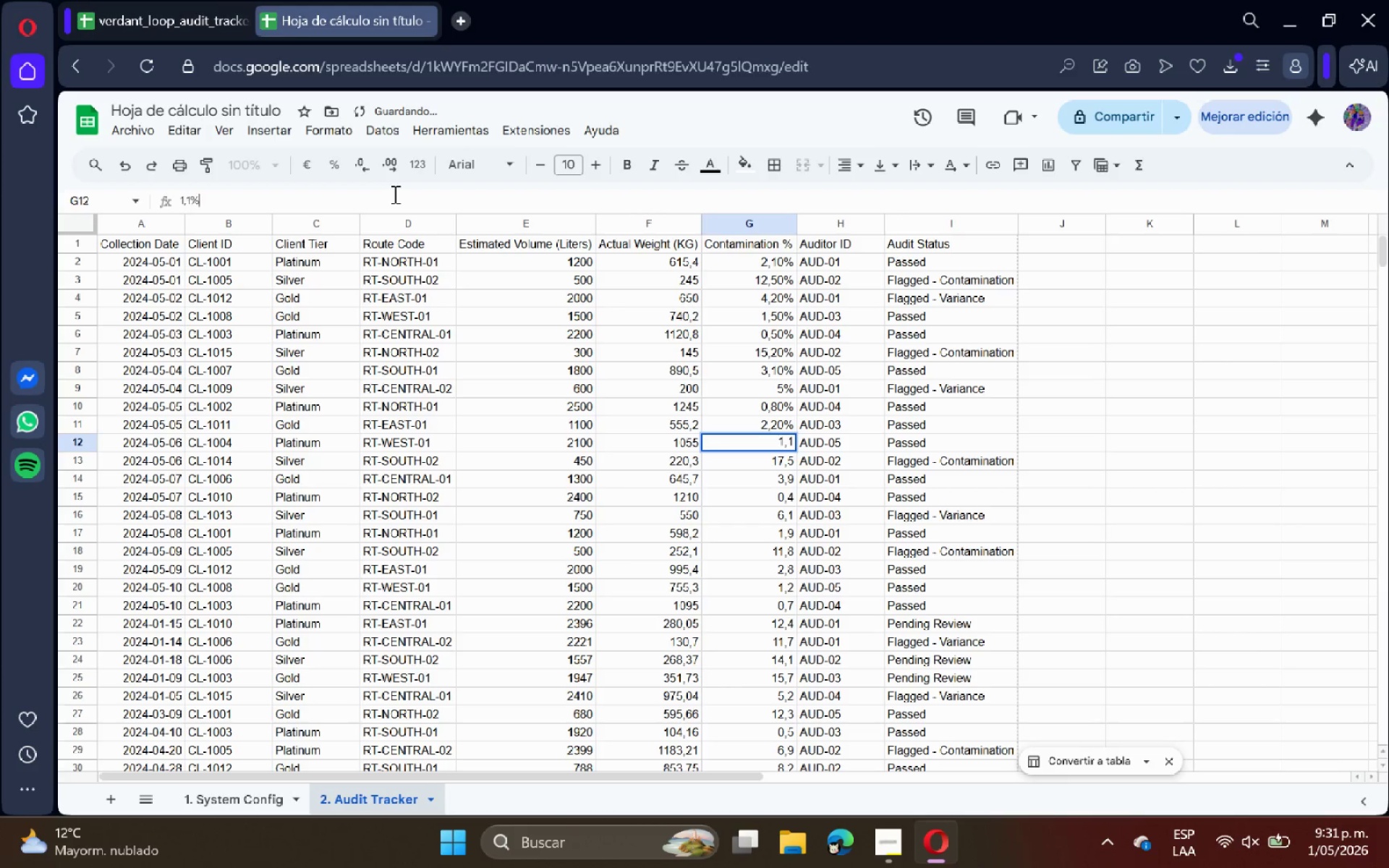 
key(Shift+5)
 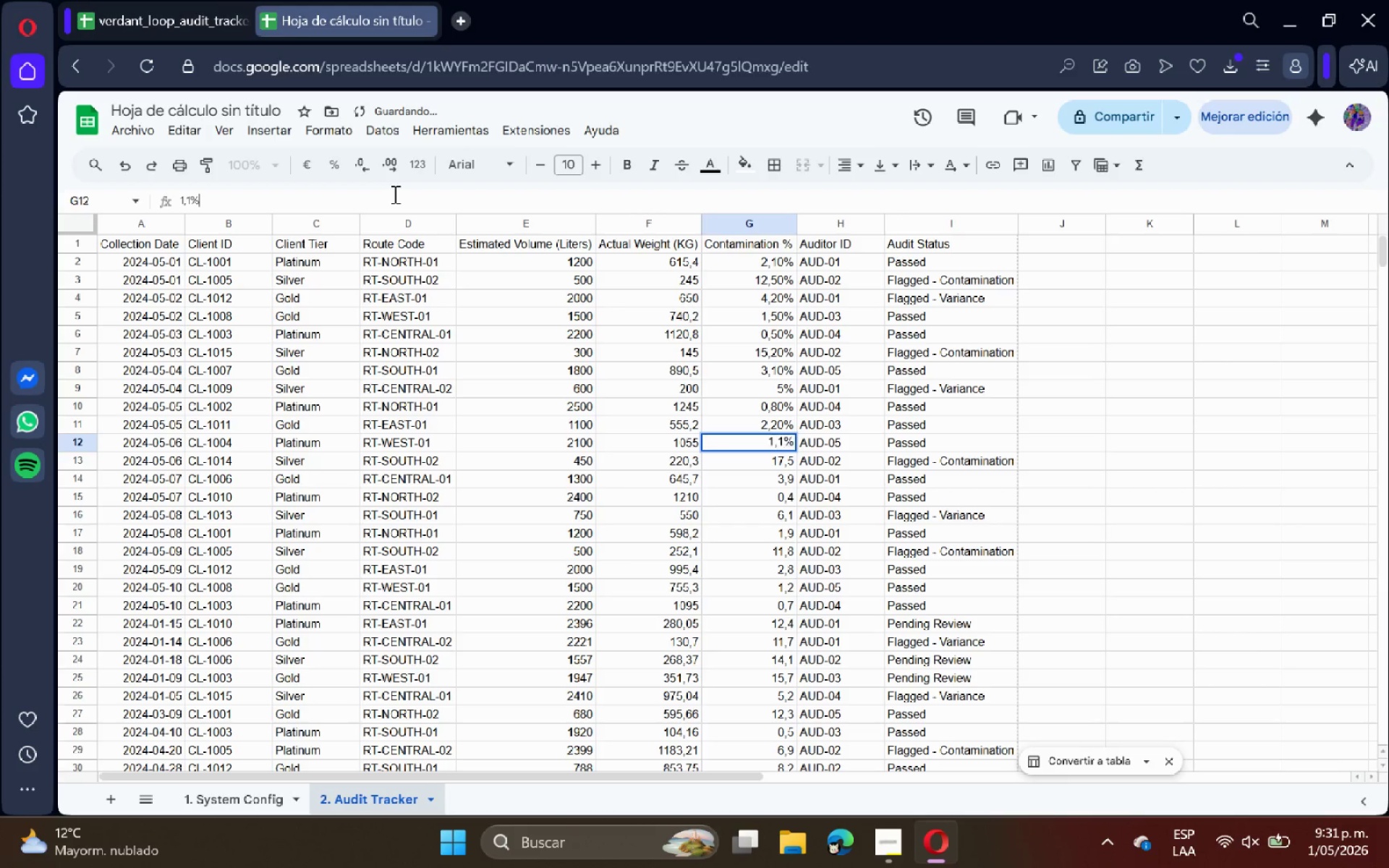 
key(Enter)
 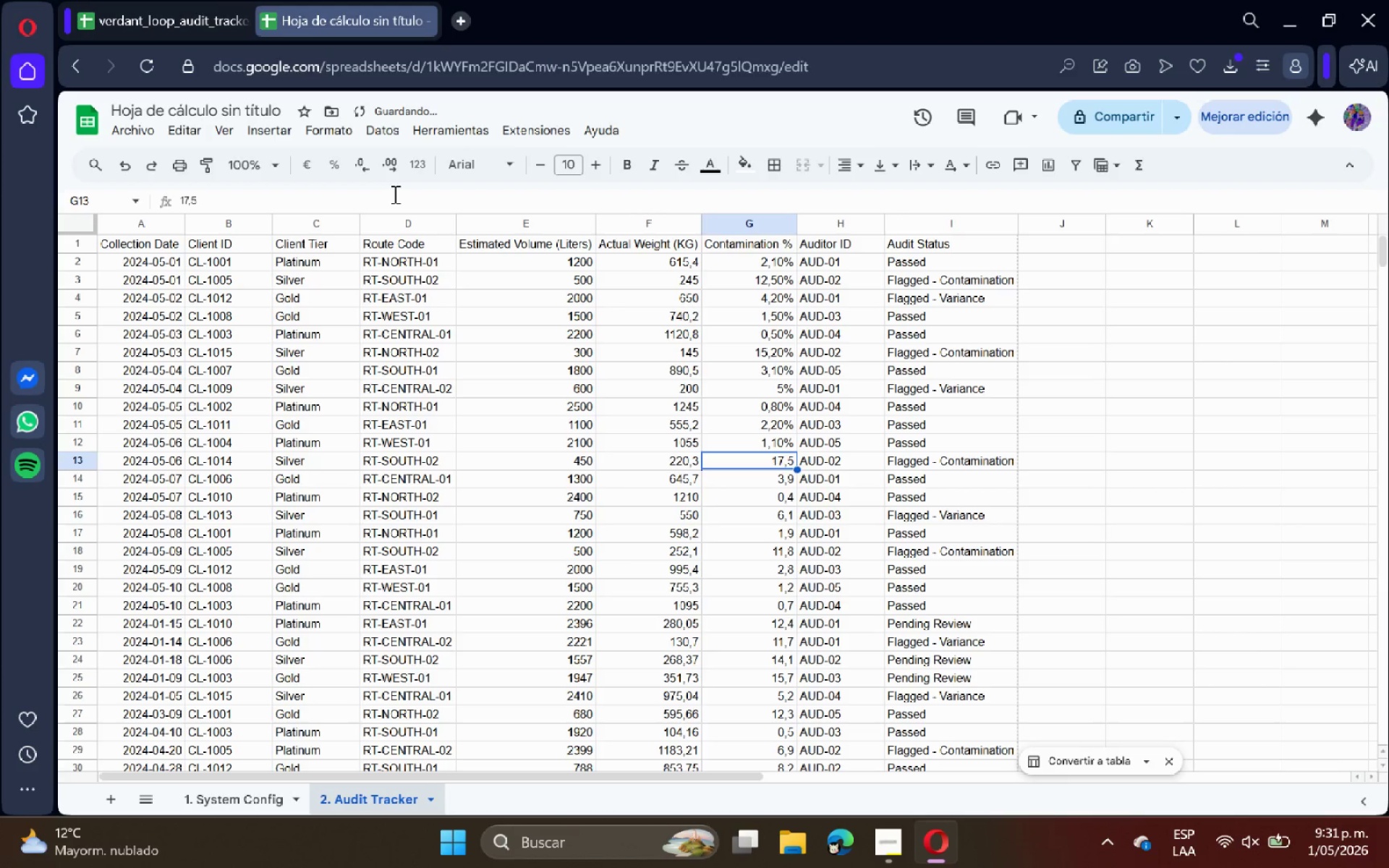 
left_click([394, 194])
 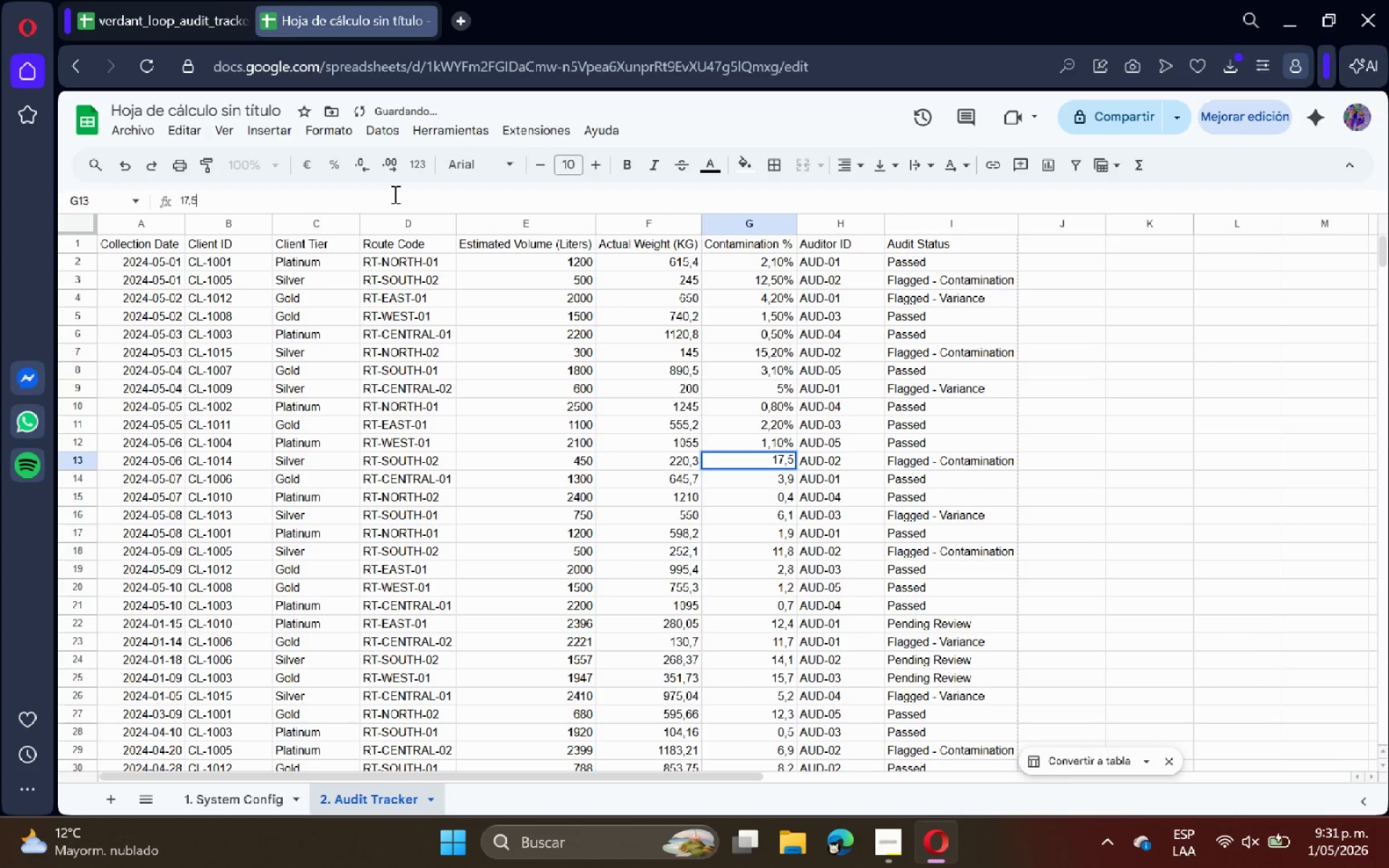 
key(Shift+ShiftRight)
 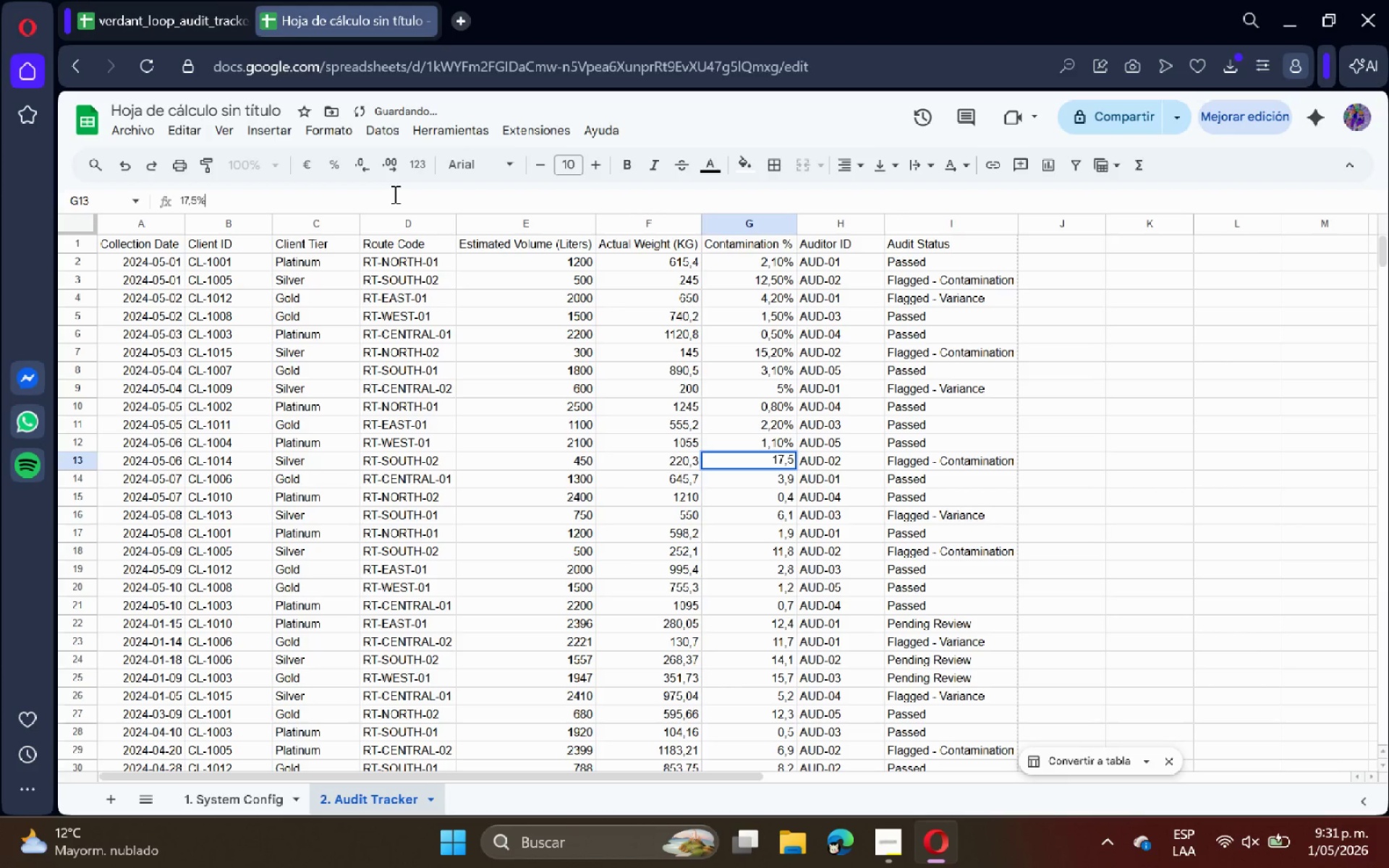 
key(Shift+5)
 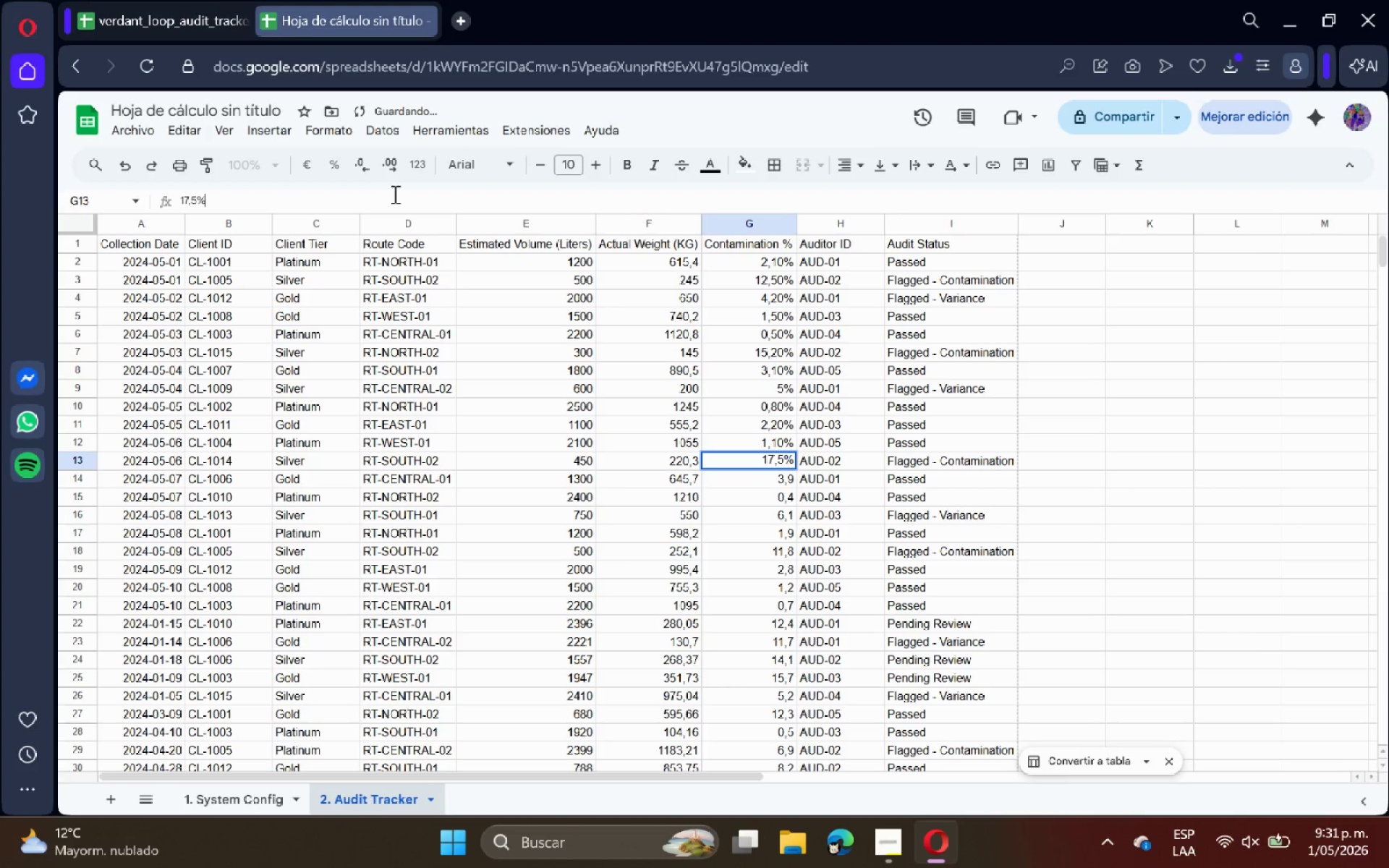 
key(Enter)
 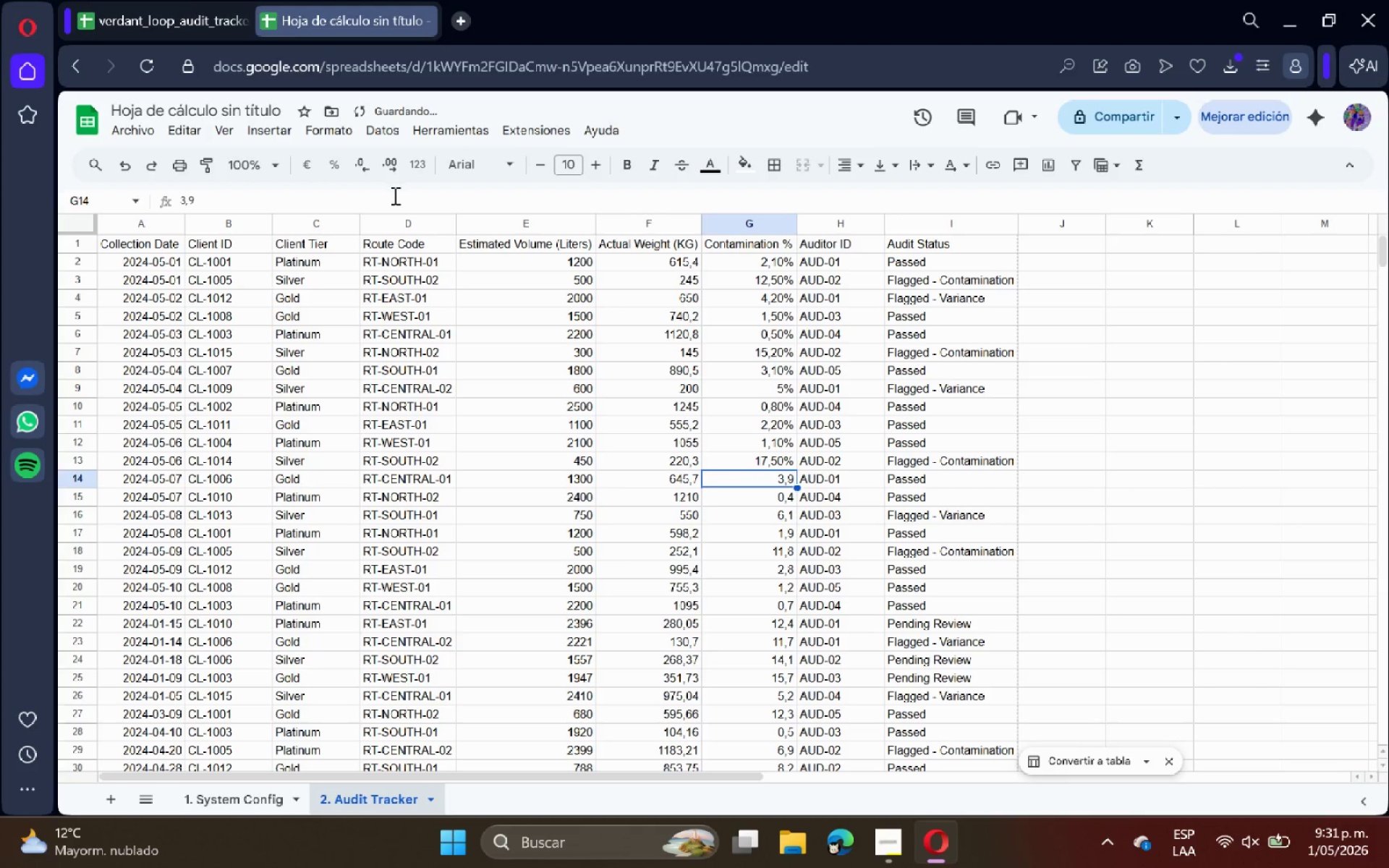 
left_click_drag(start_coordinate=[394, 195], to_coordinate=[388, 207])
 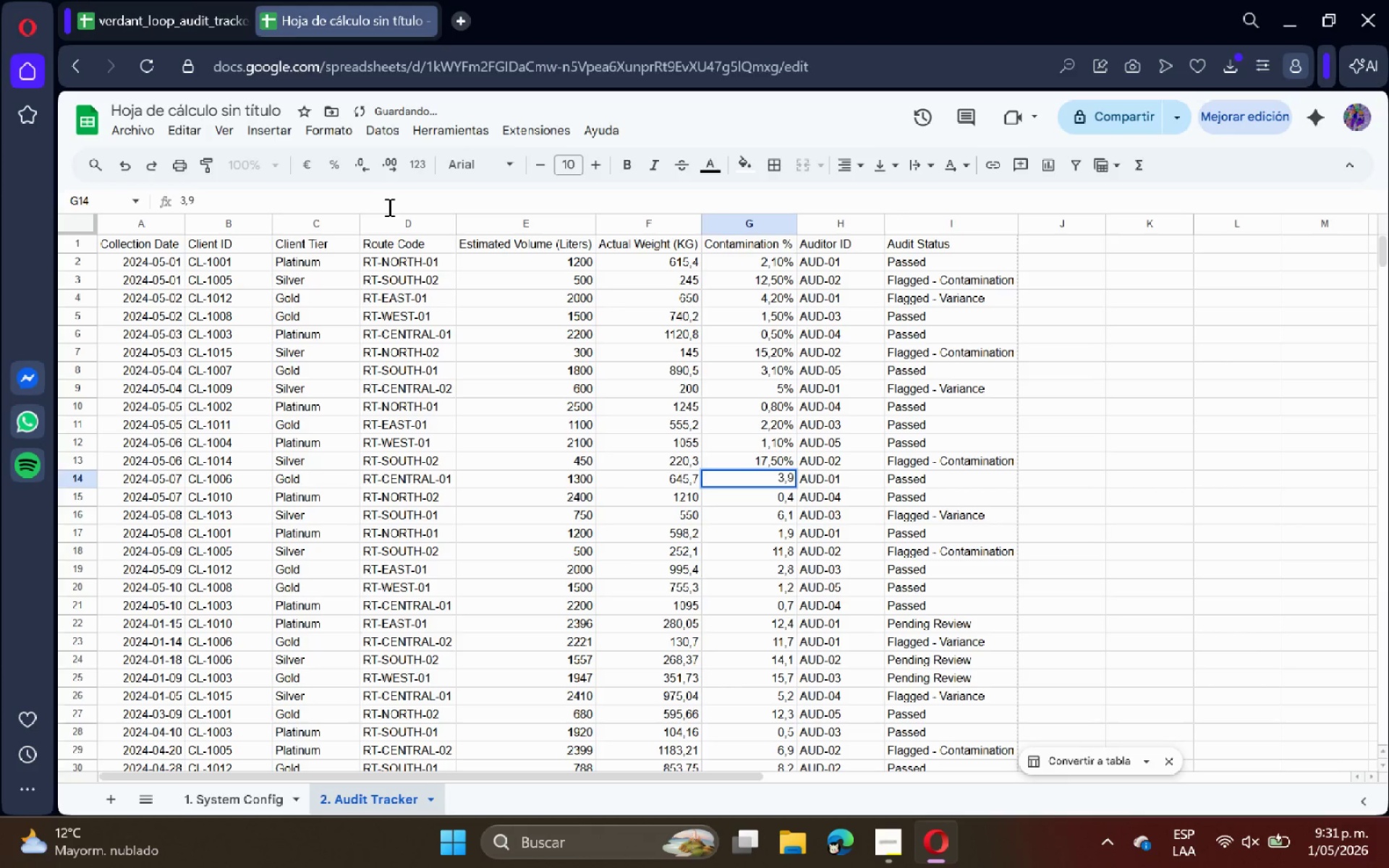 
key(Shift+ShiftRight)
 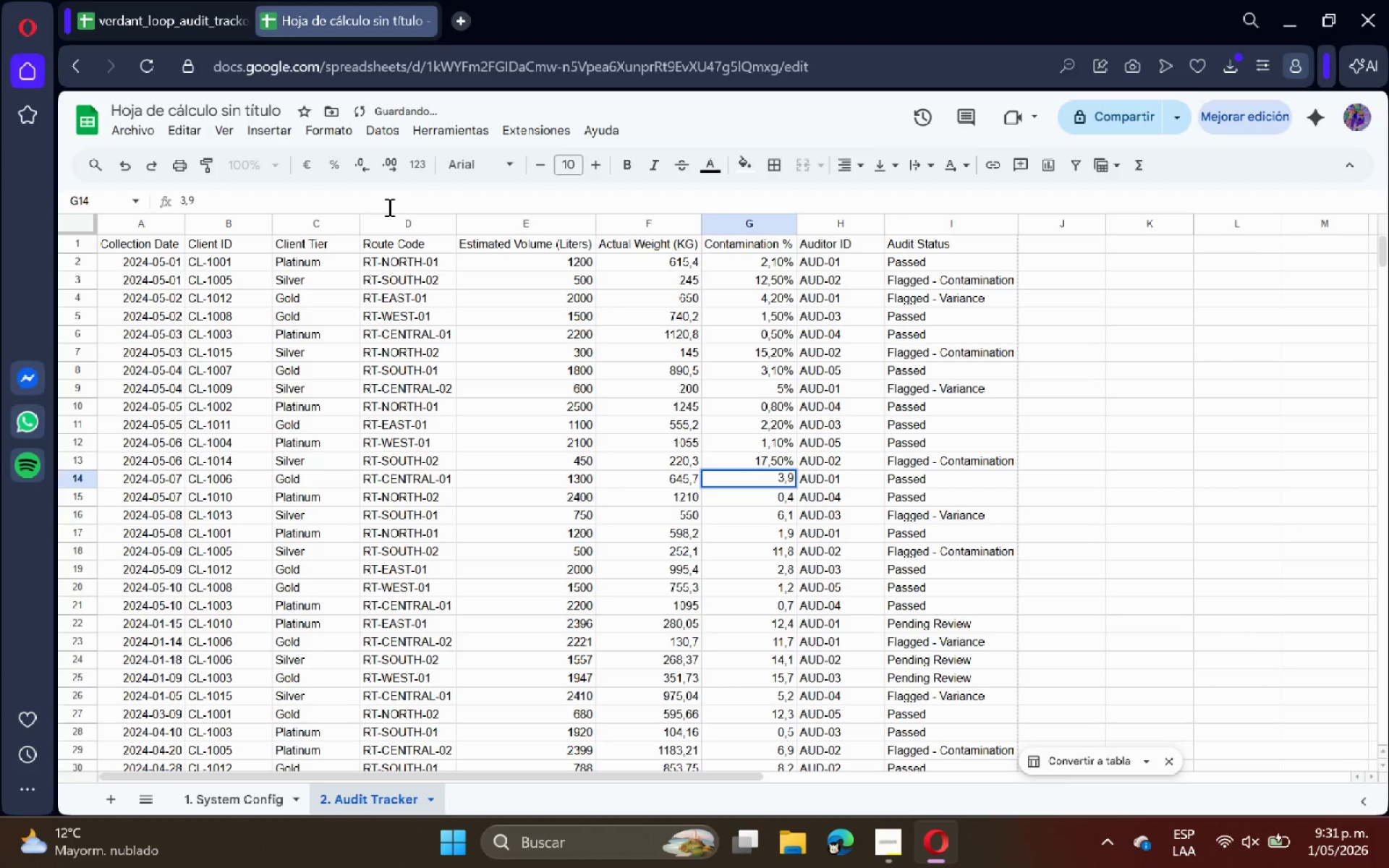 
key(Shift+5)
 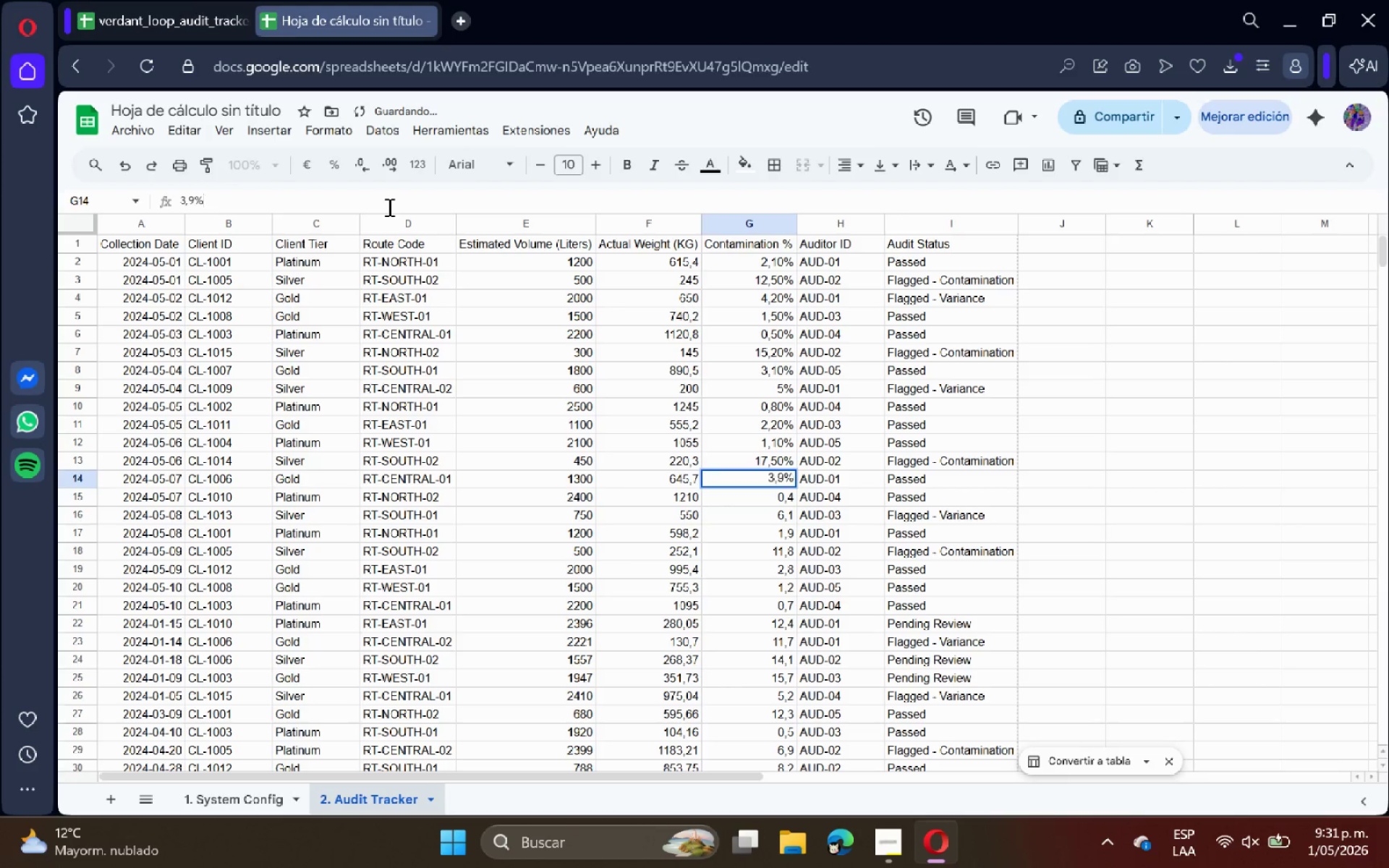 
key(Enter)
 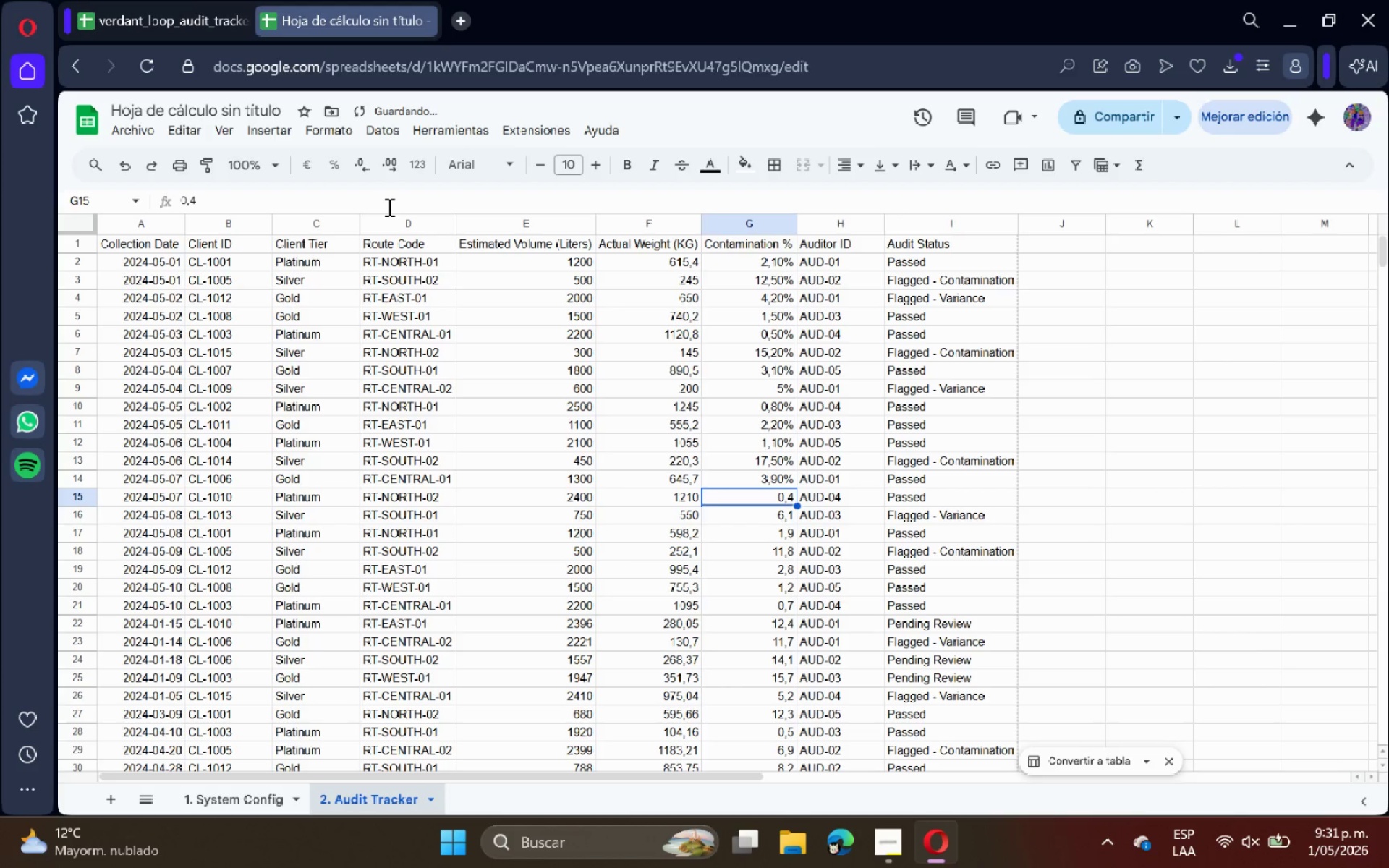 
left_click([388, 207])
 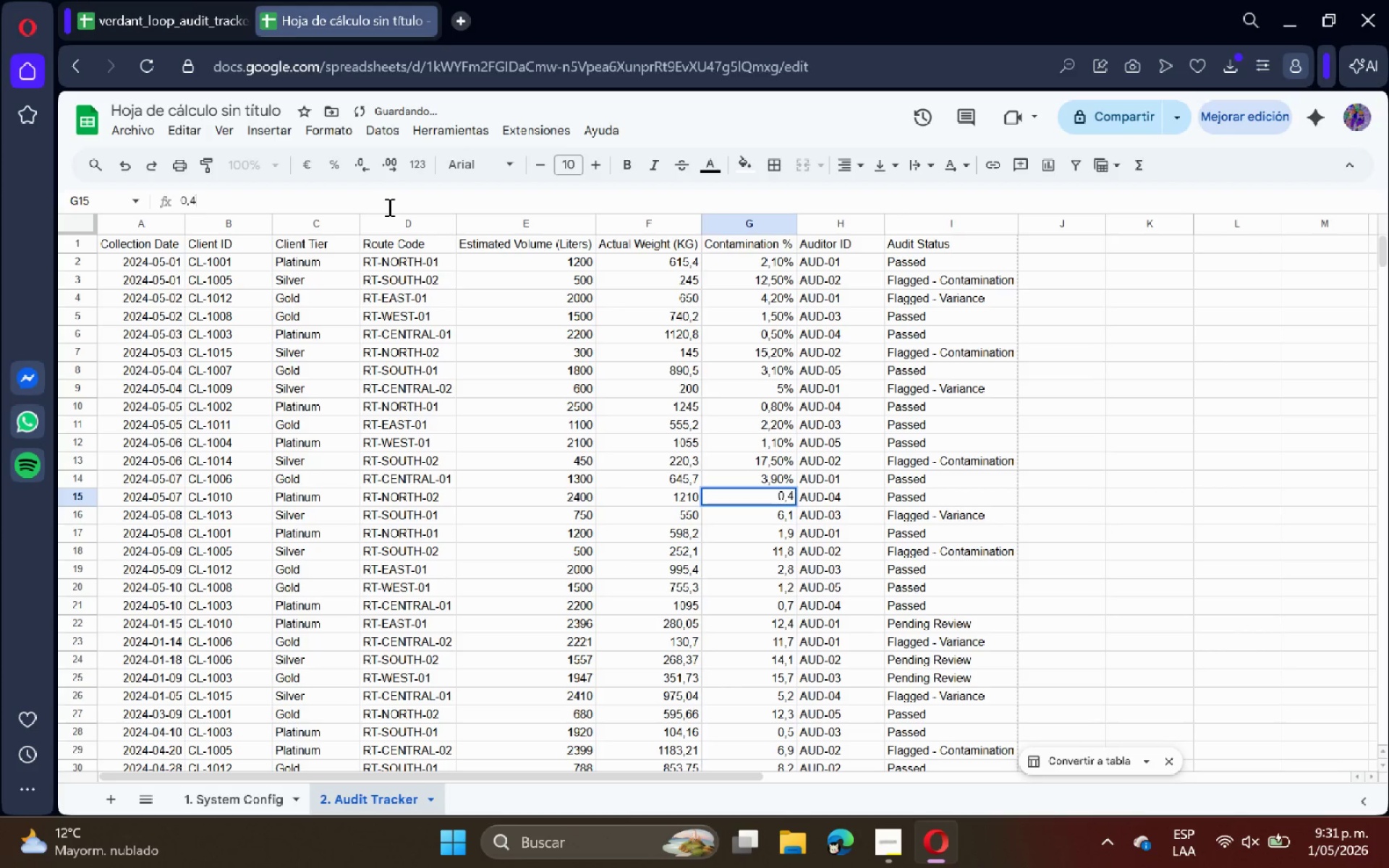 
key(Shift+ShiftRight)
 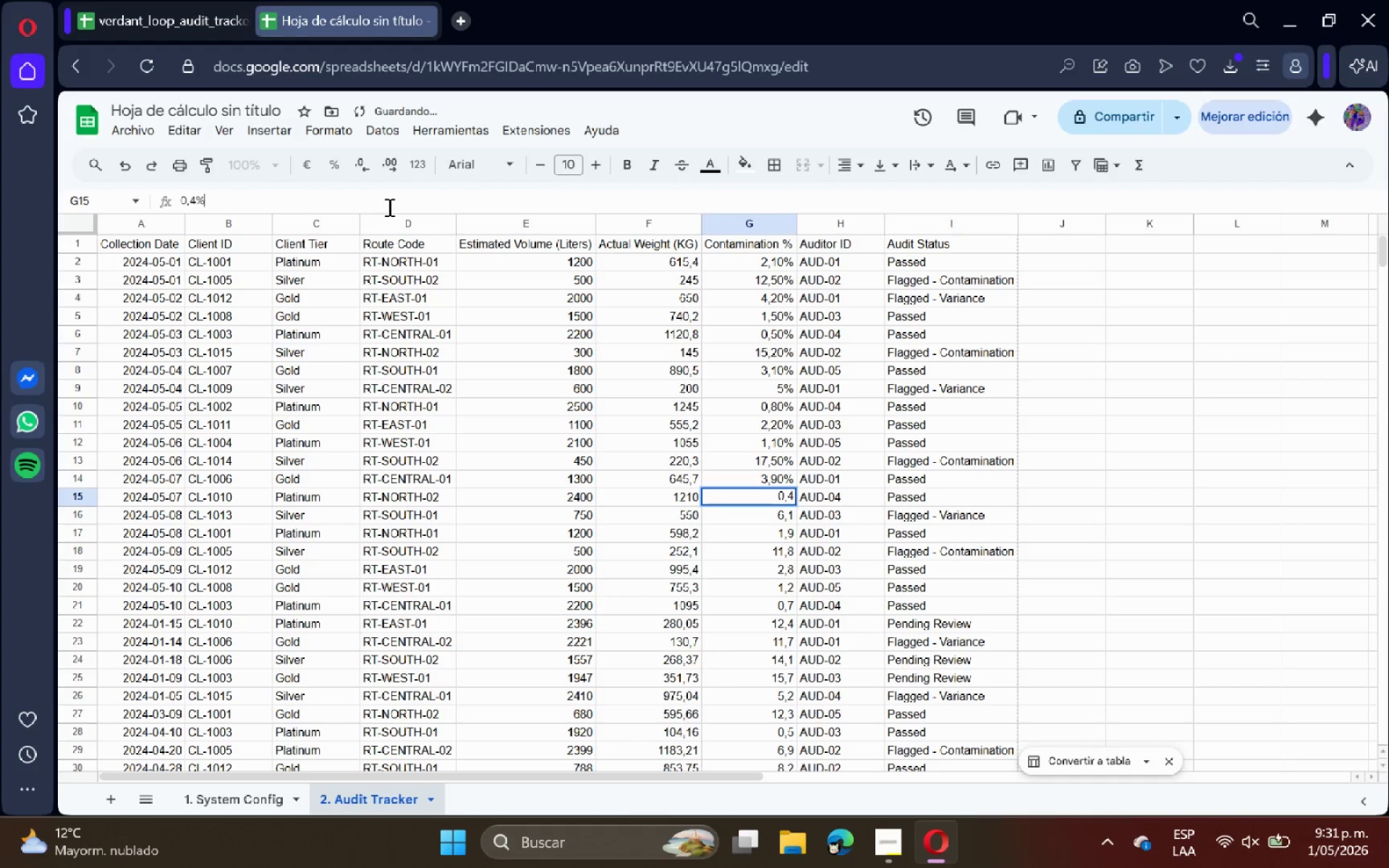 
key(Shift+5)
 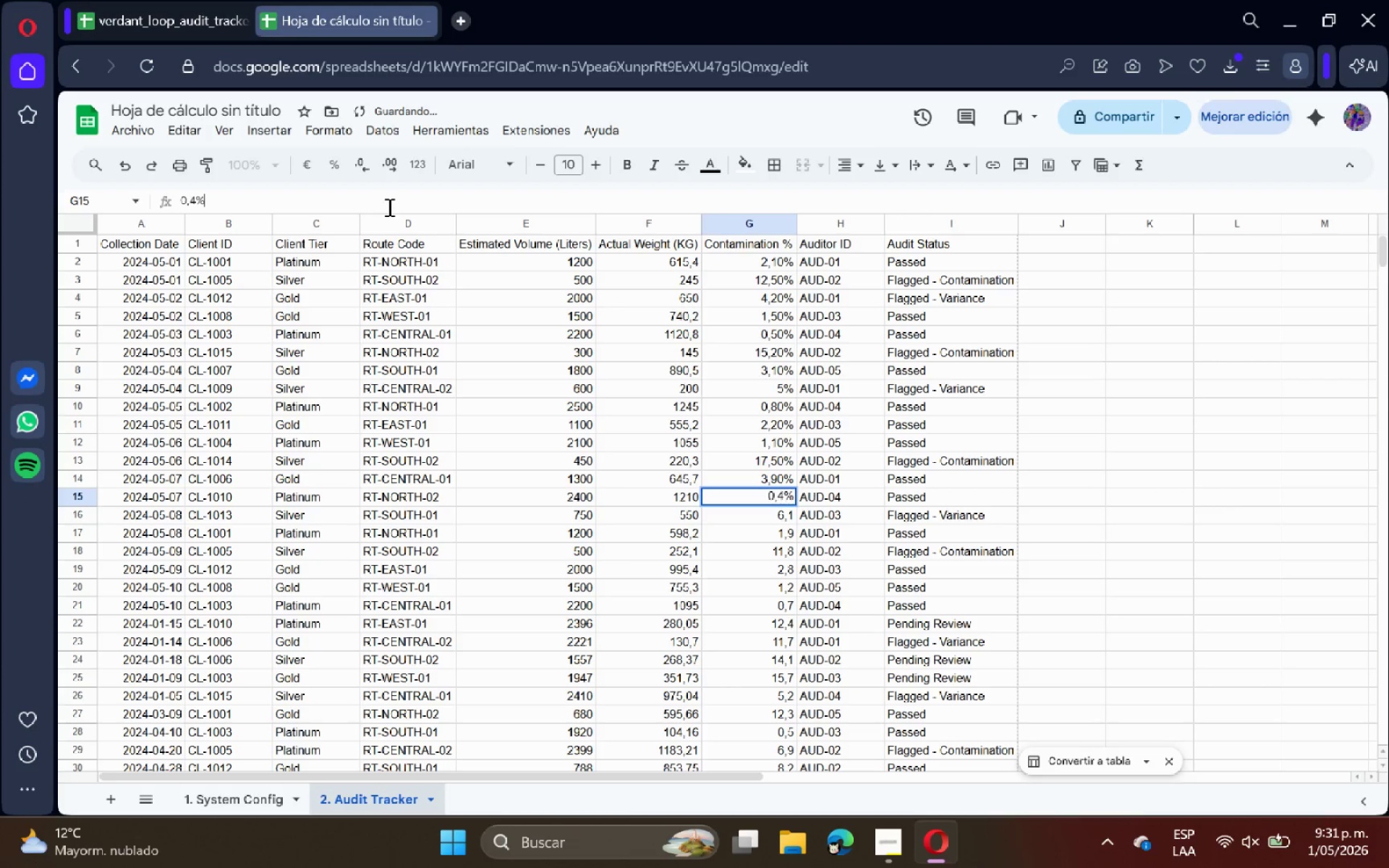 
key(Enter)
 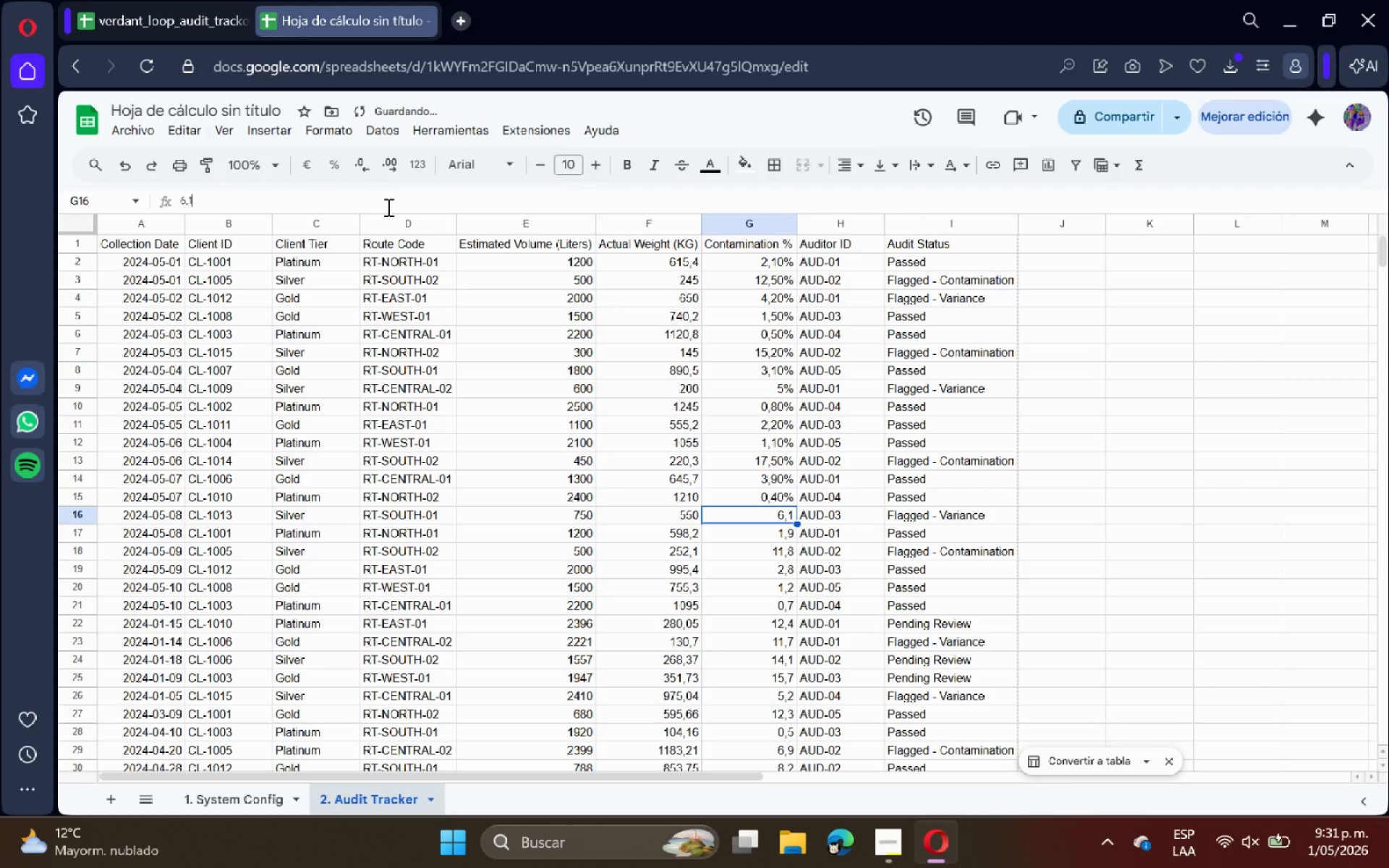 
left_click([387, 207])
 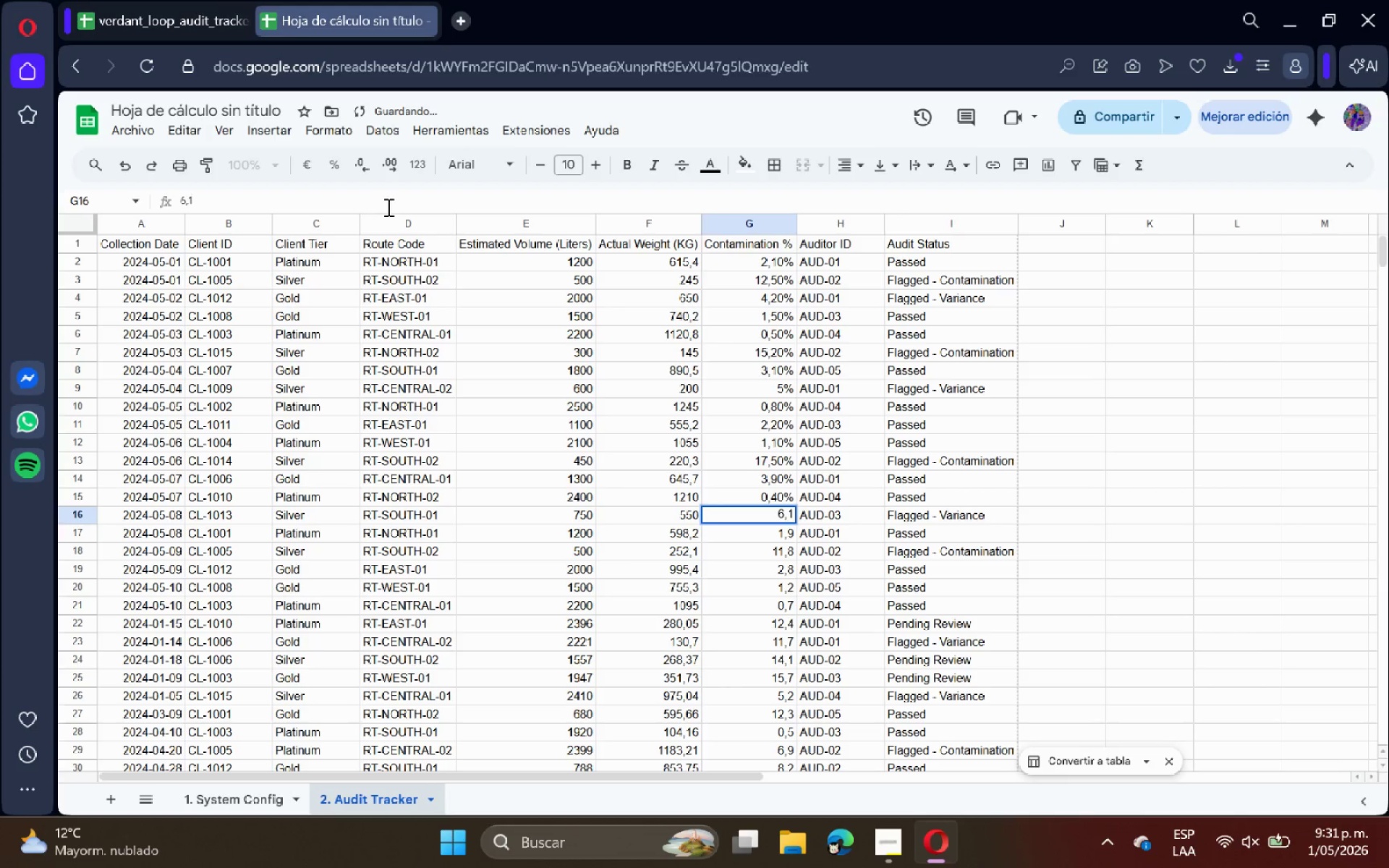 
key(Shift+ShiftRight)
 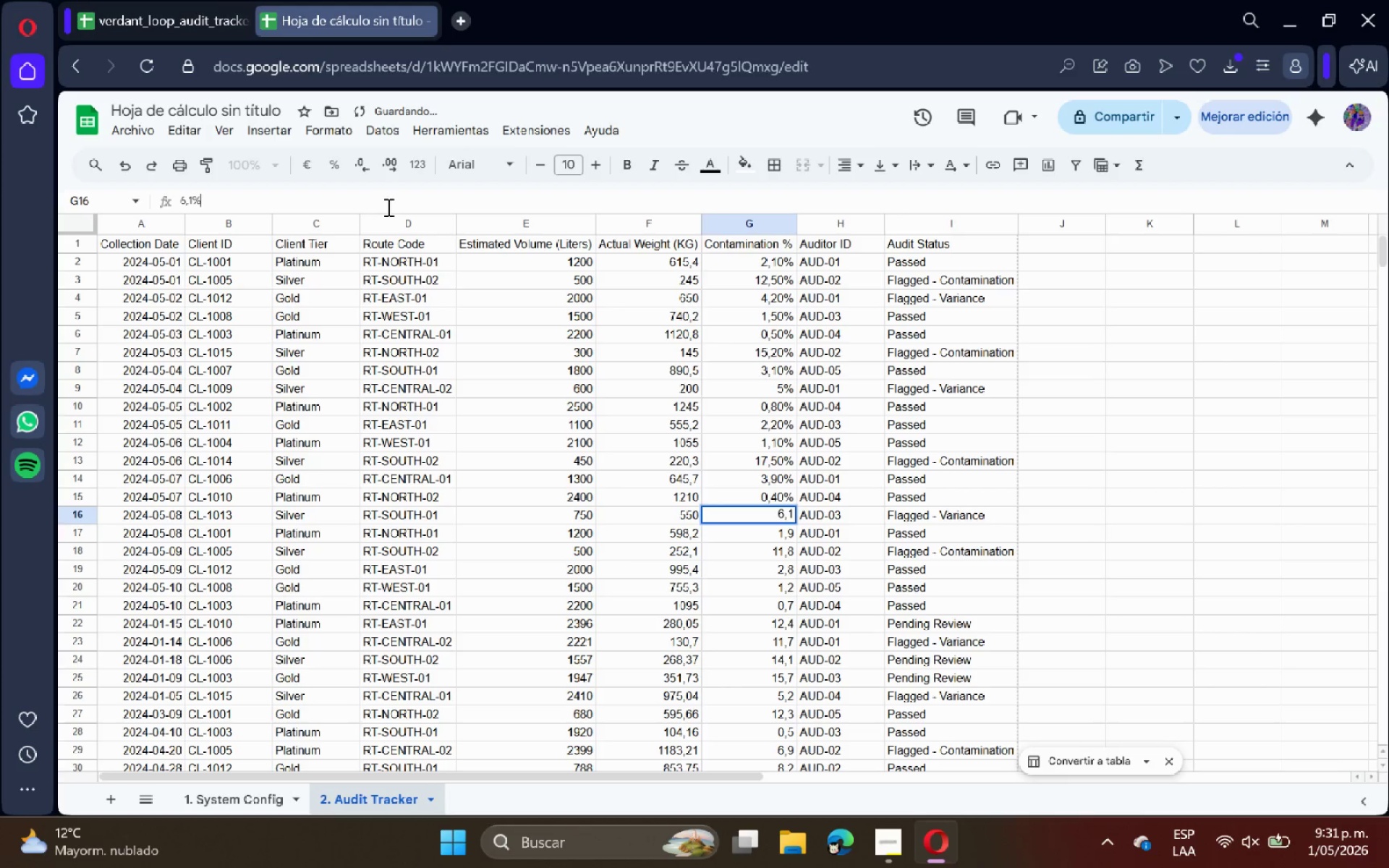 
key(Shift+5)
 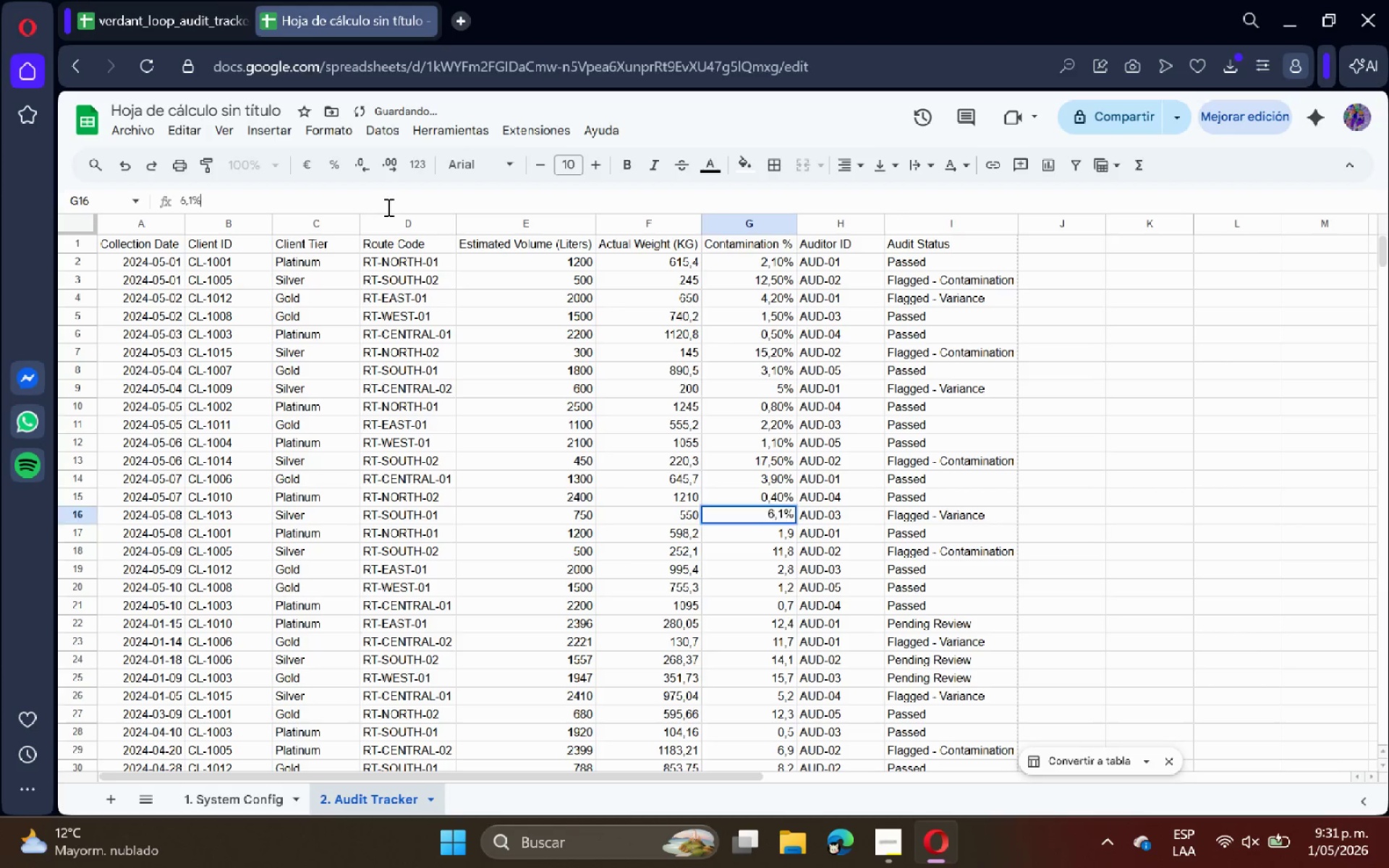 
key(Enter)
 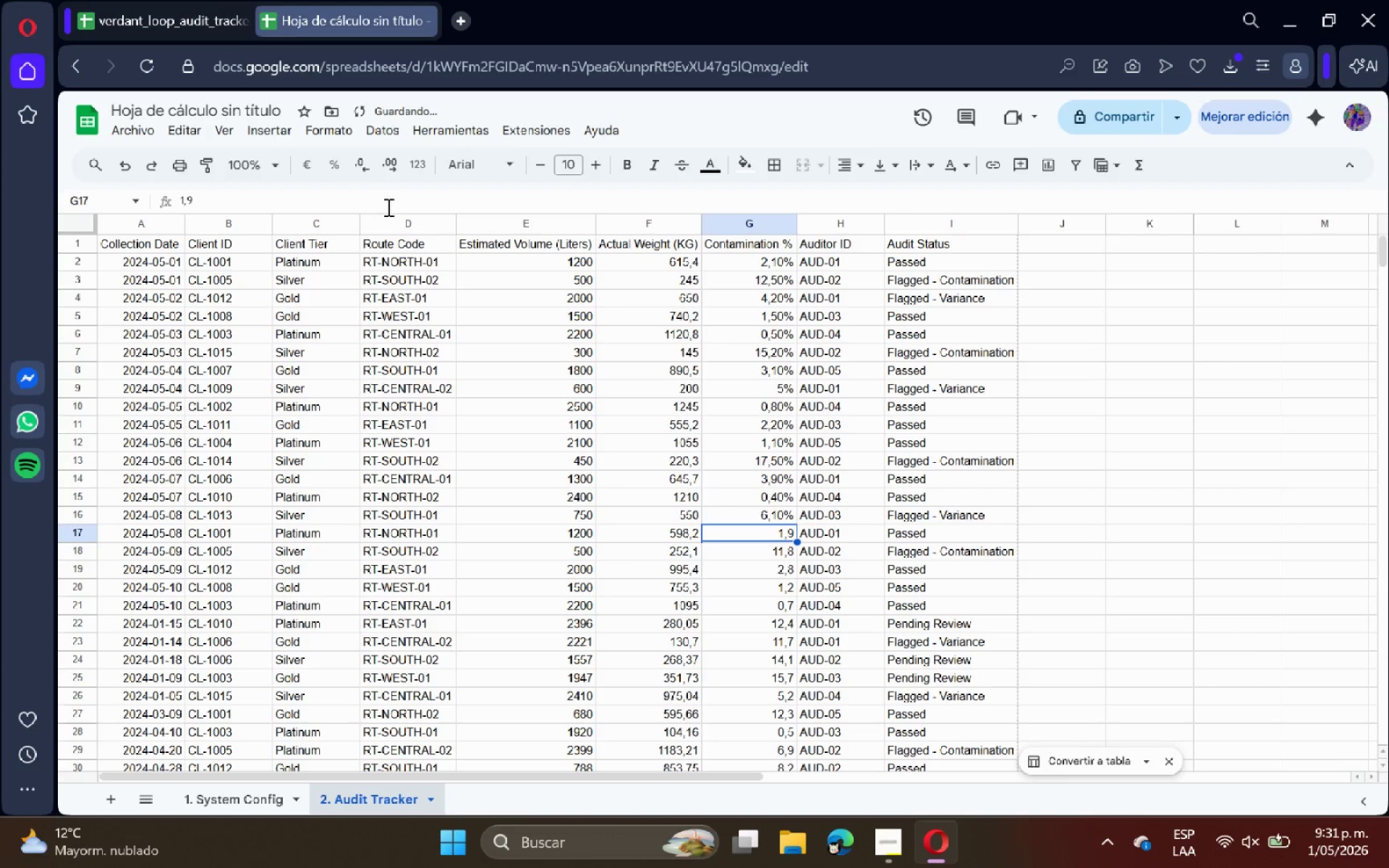 
left_click([387, 207])
 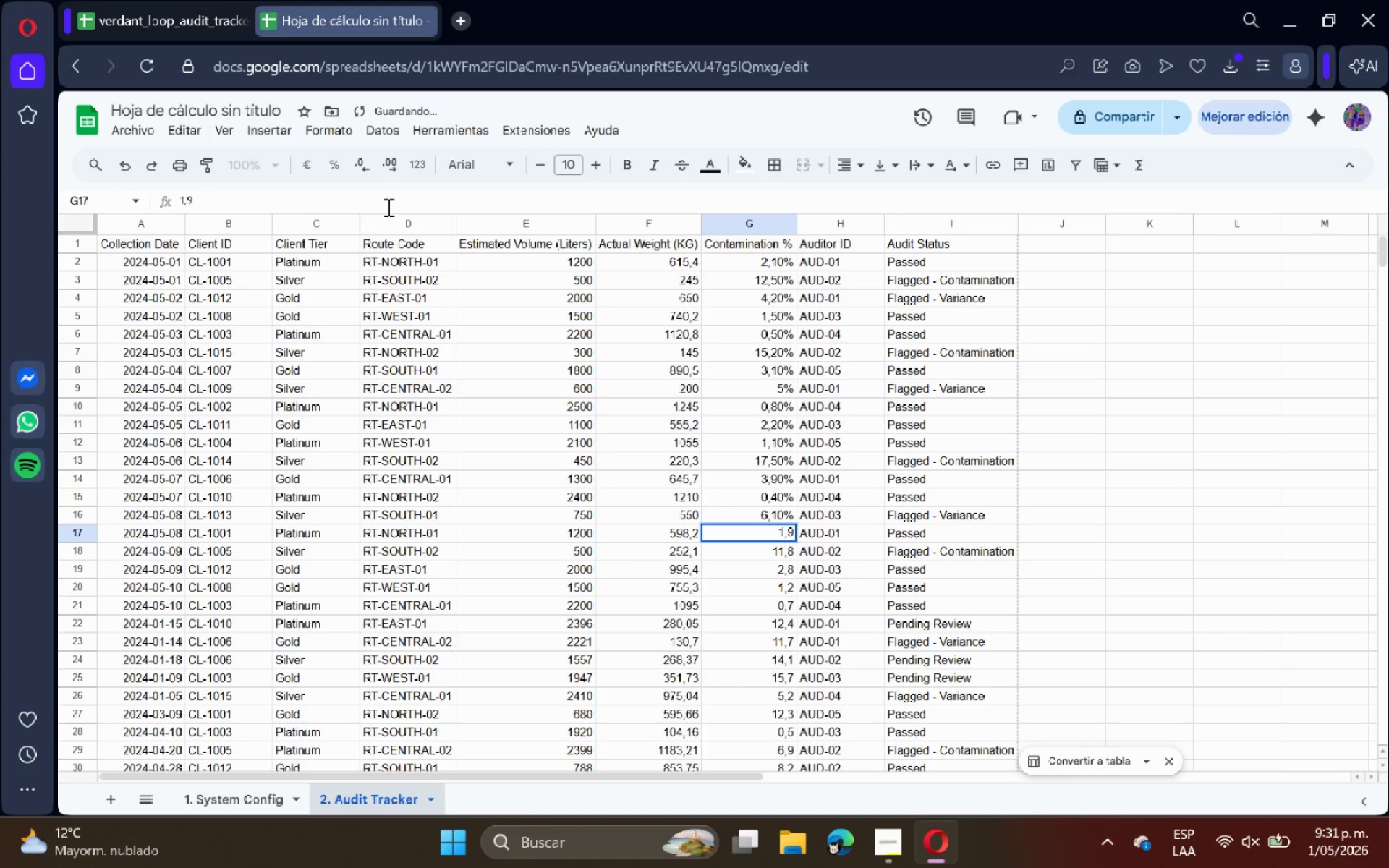 
key(Shift+ShiftRight)
 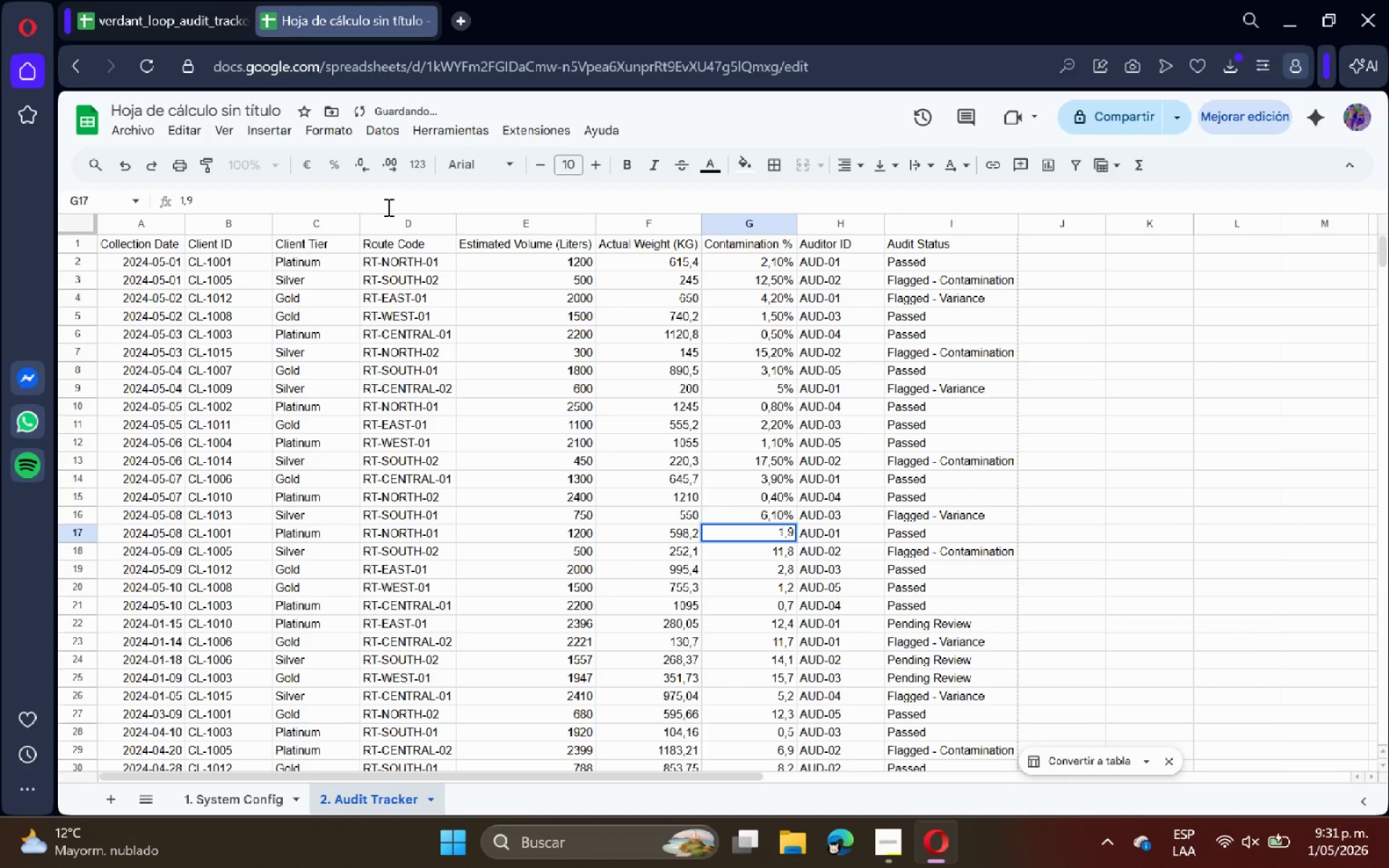 
key(Shift+5)
 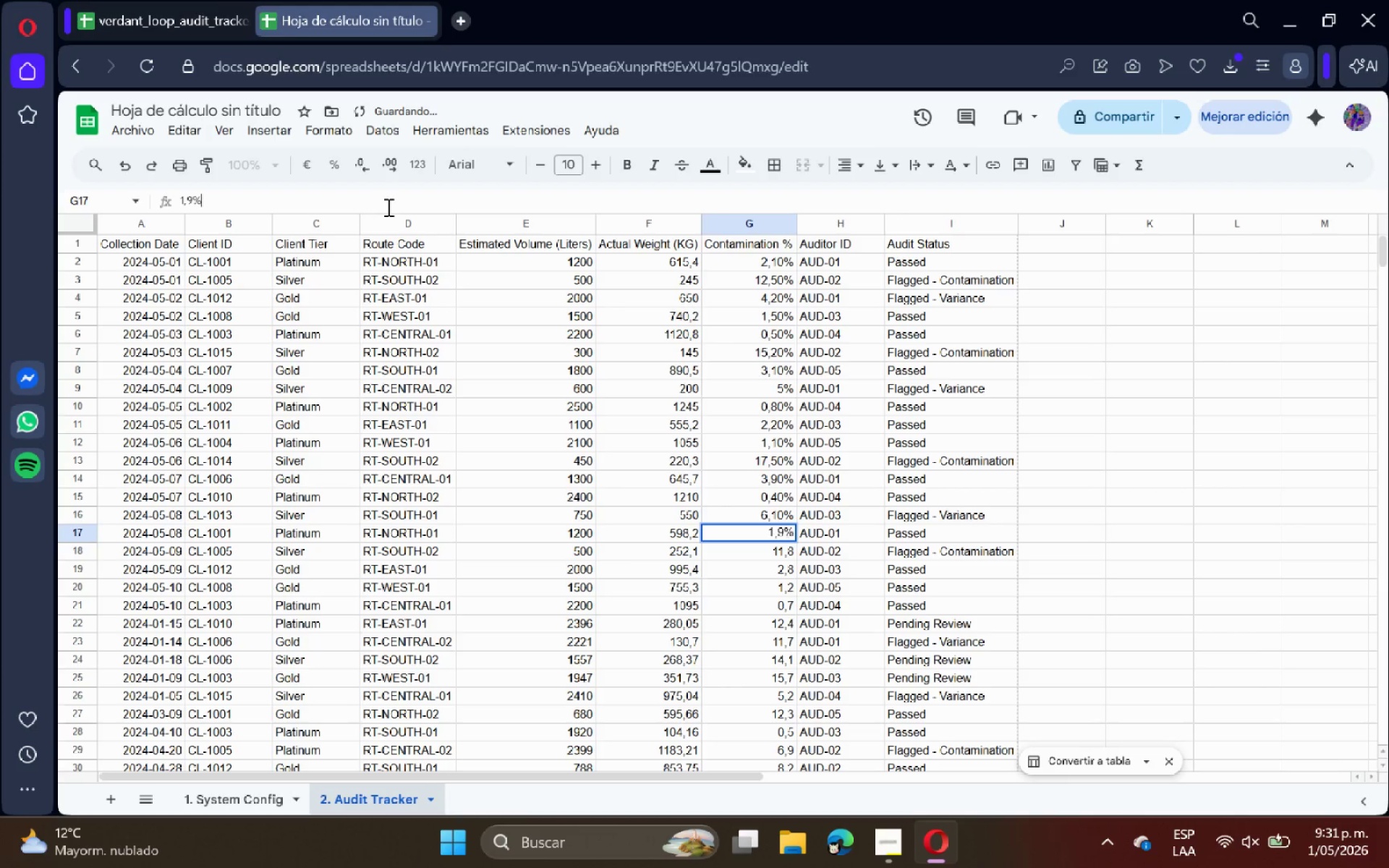 
key(Enter)
 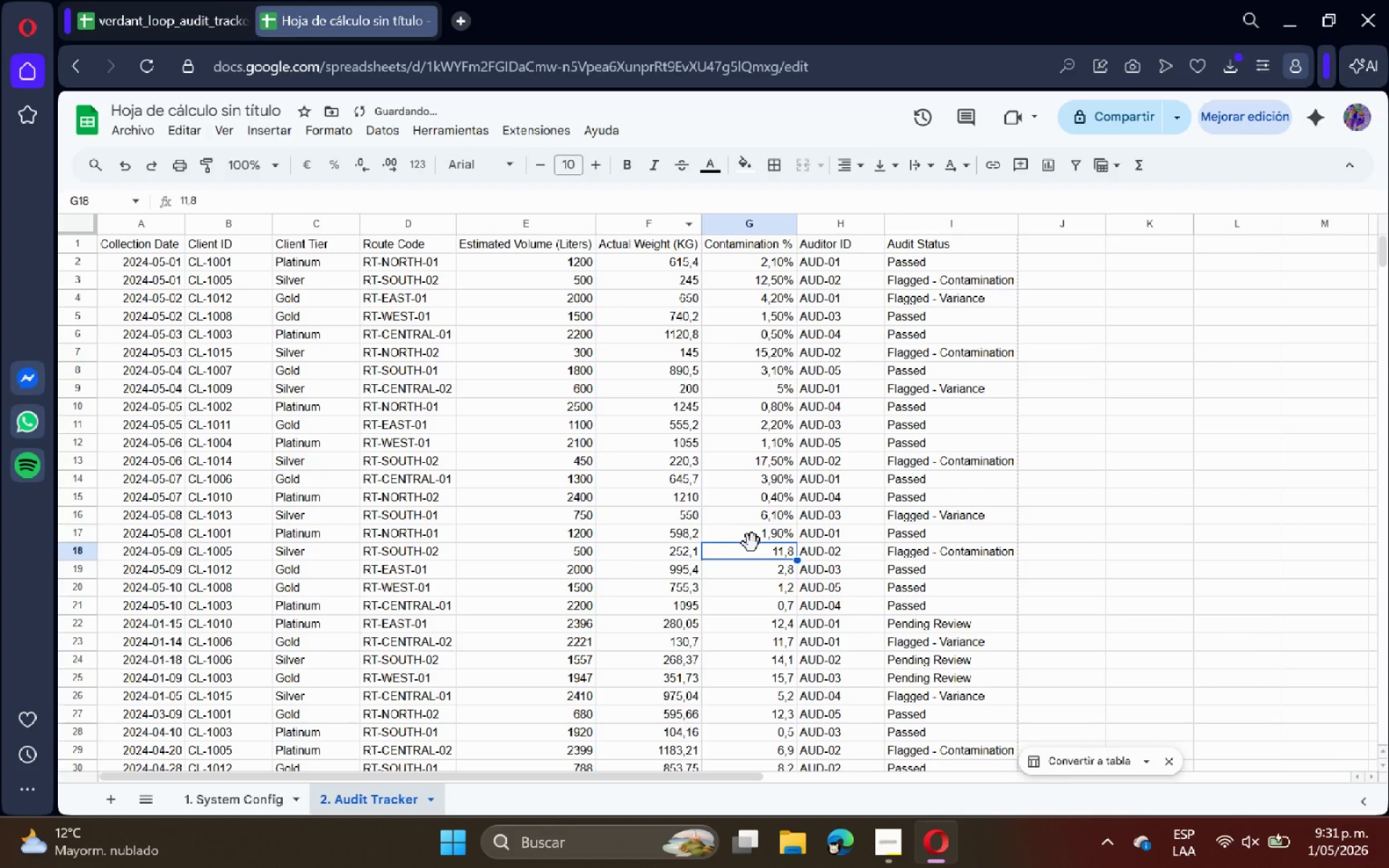 
double_click([768, 550])
 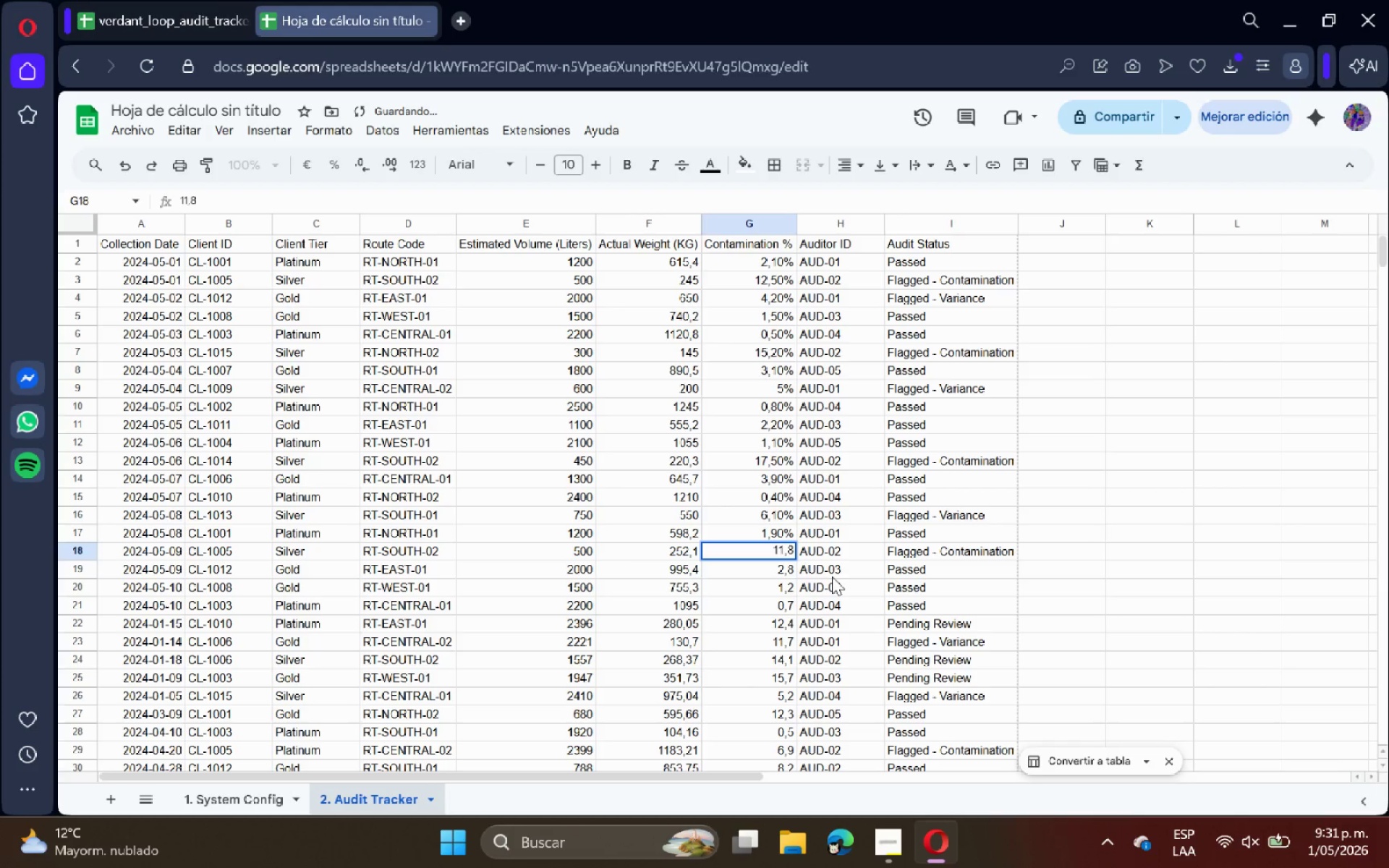 
key(Shift+ShiftRight)
 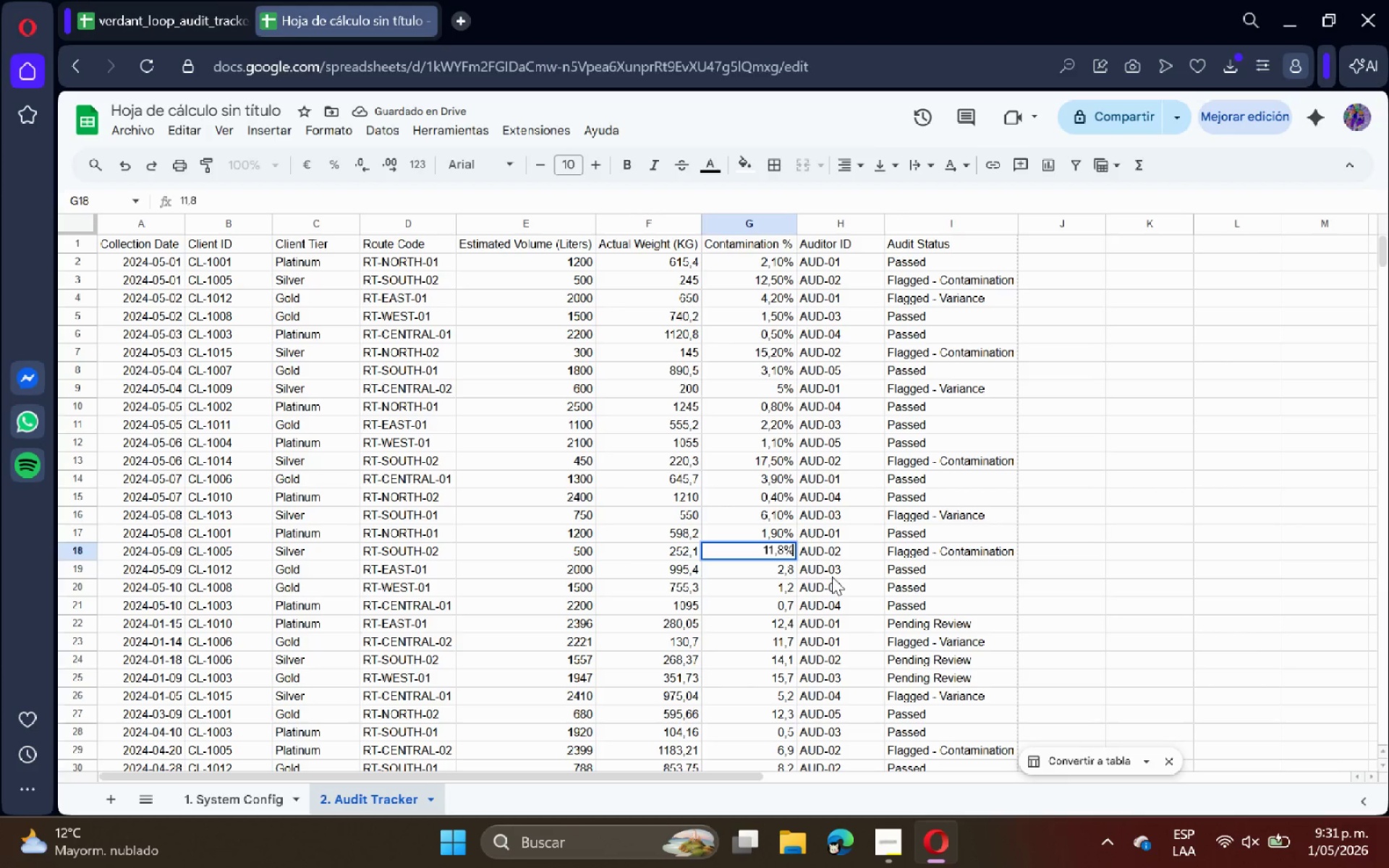 
key(Shift+5)
 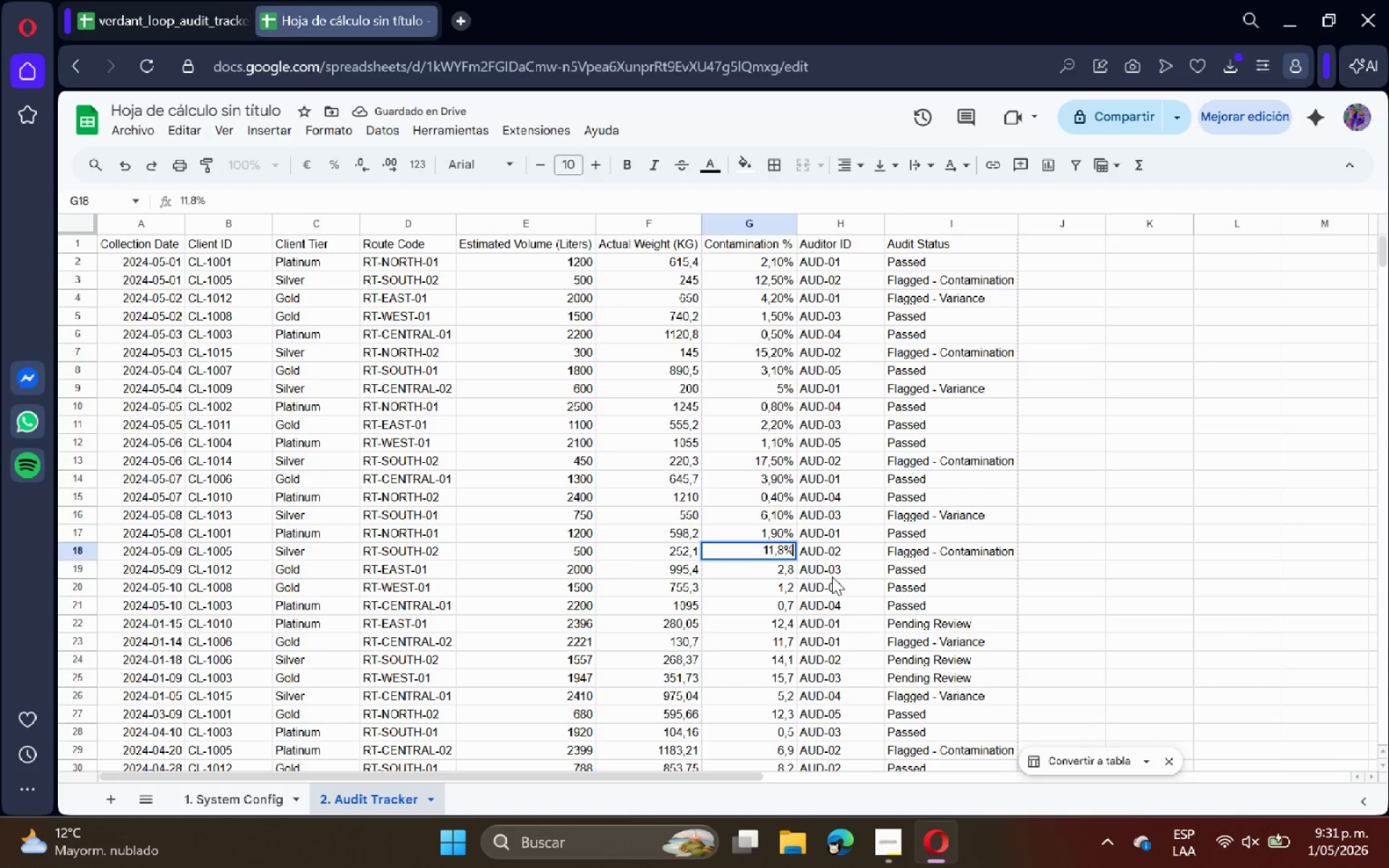 
key(Enter)
 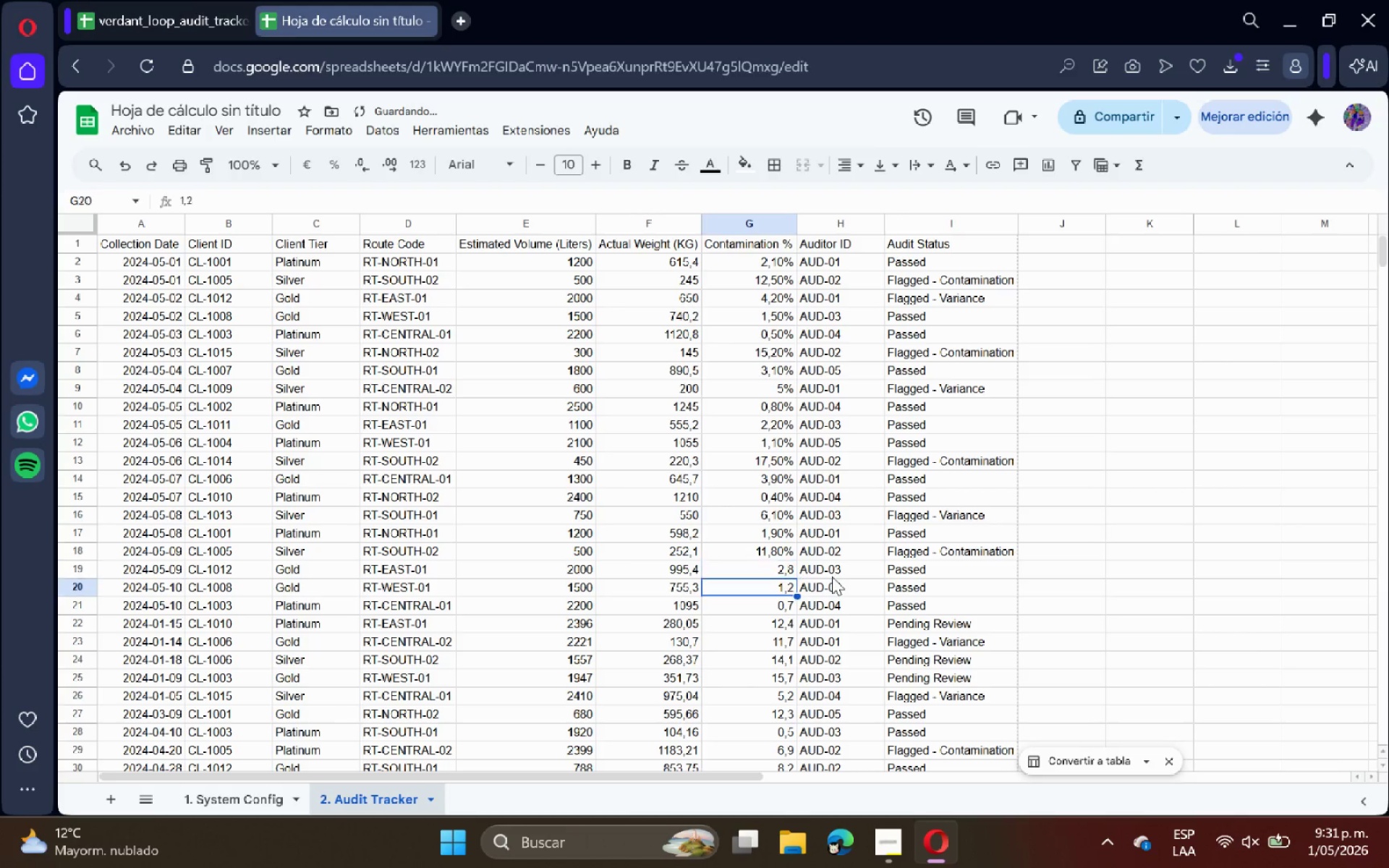 
key(ArrowDown)
 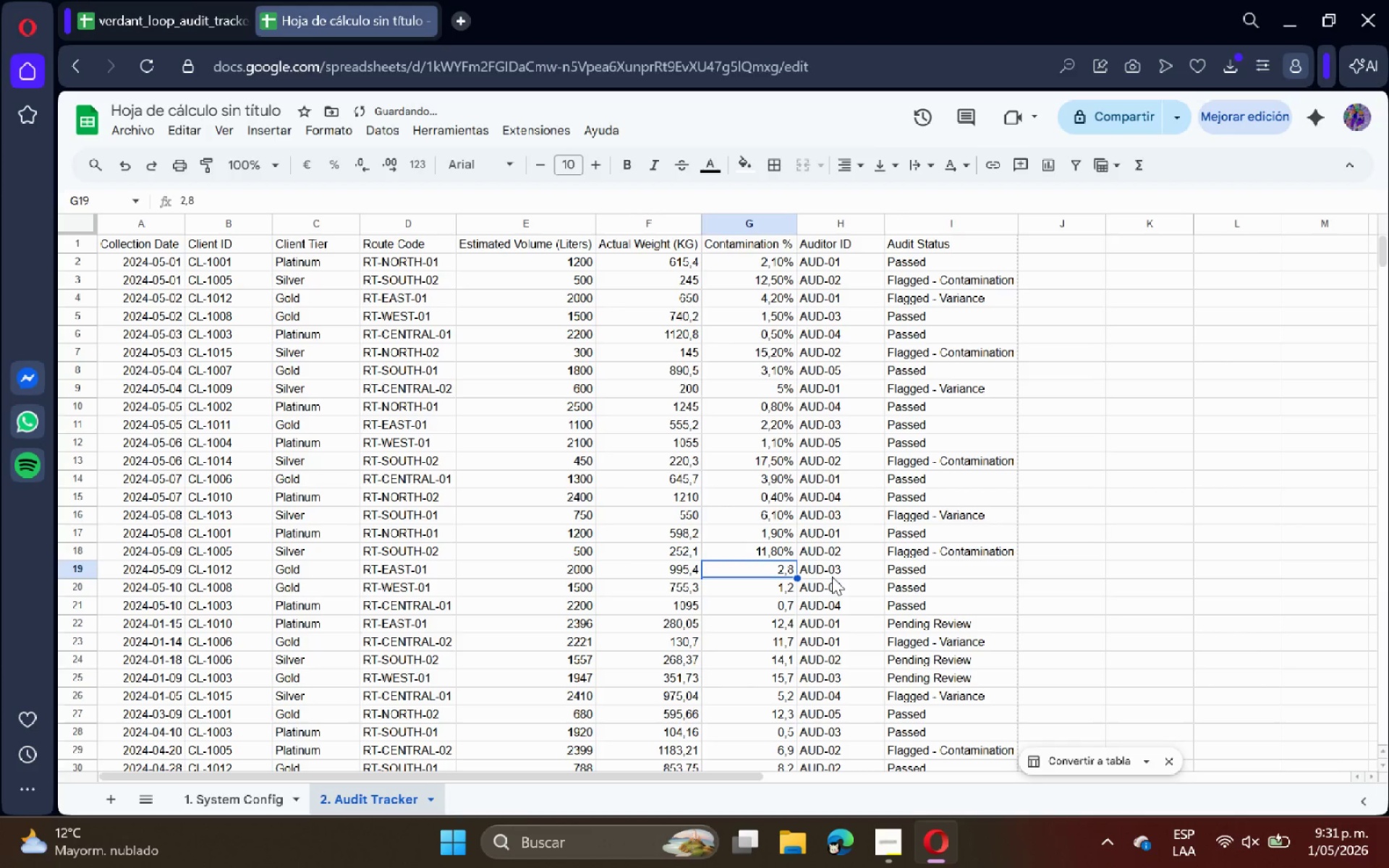 
key(ArrowUp)
 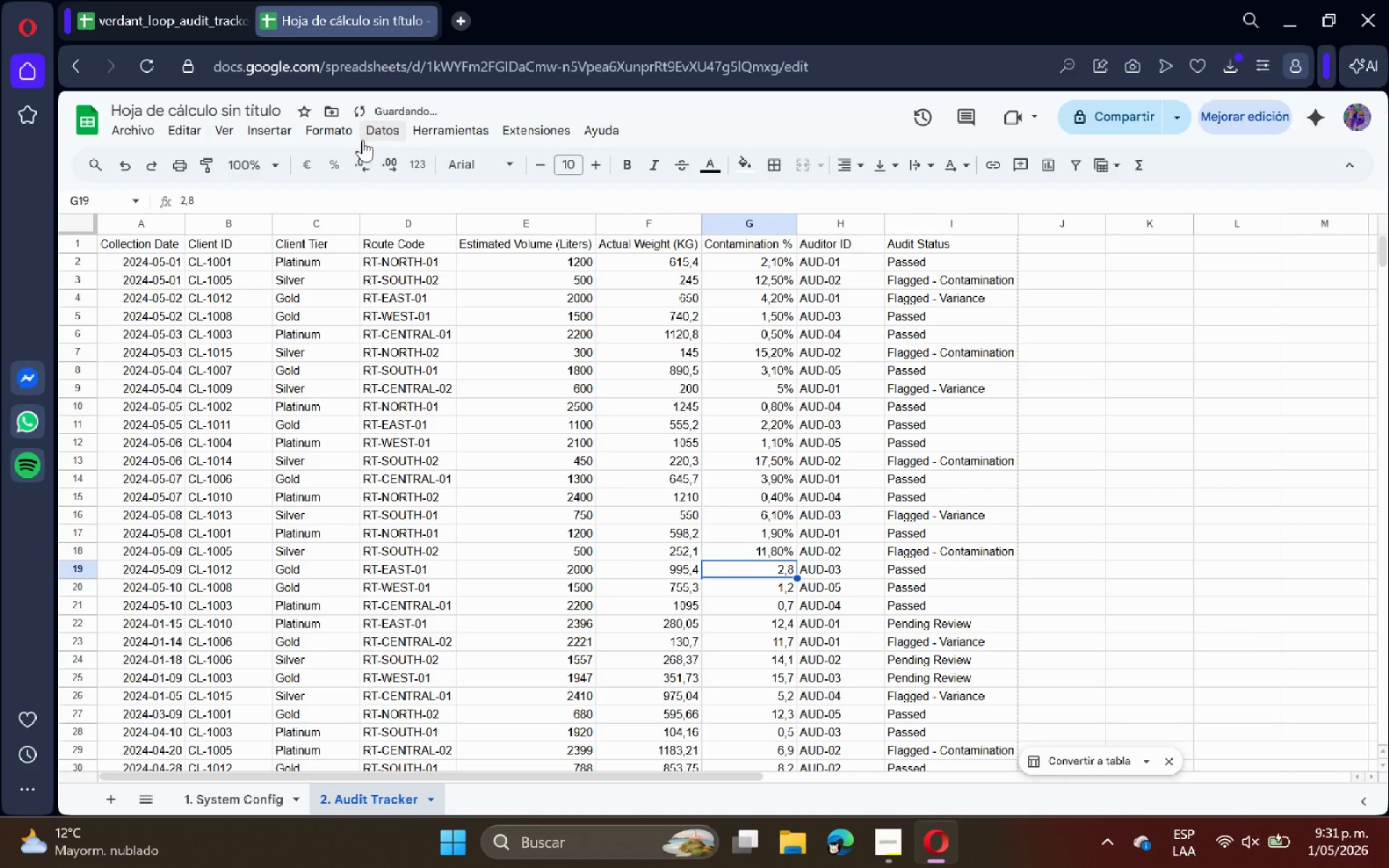 
left_click([337, 199])
 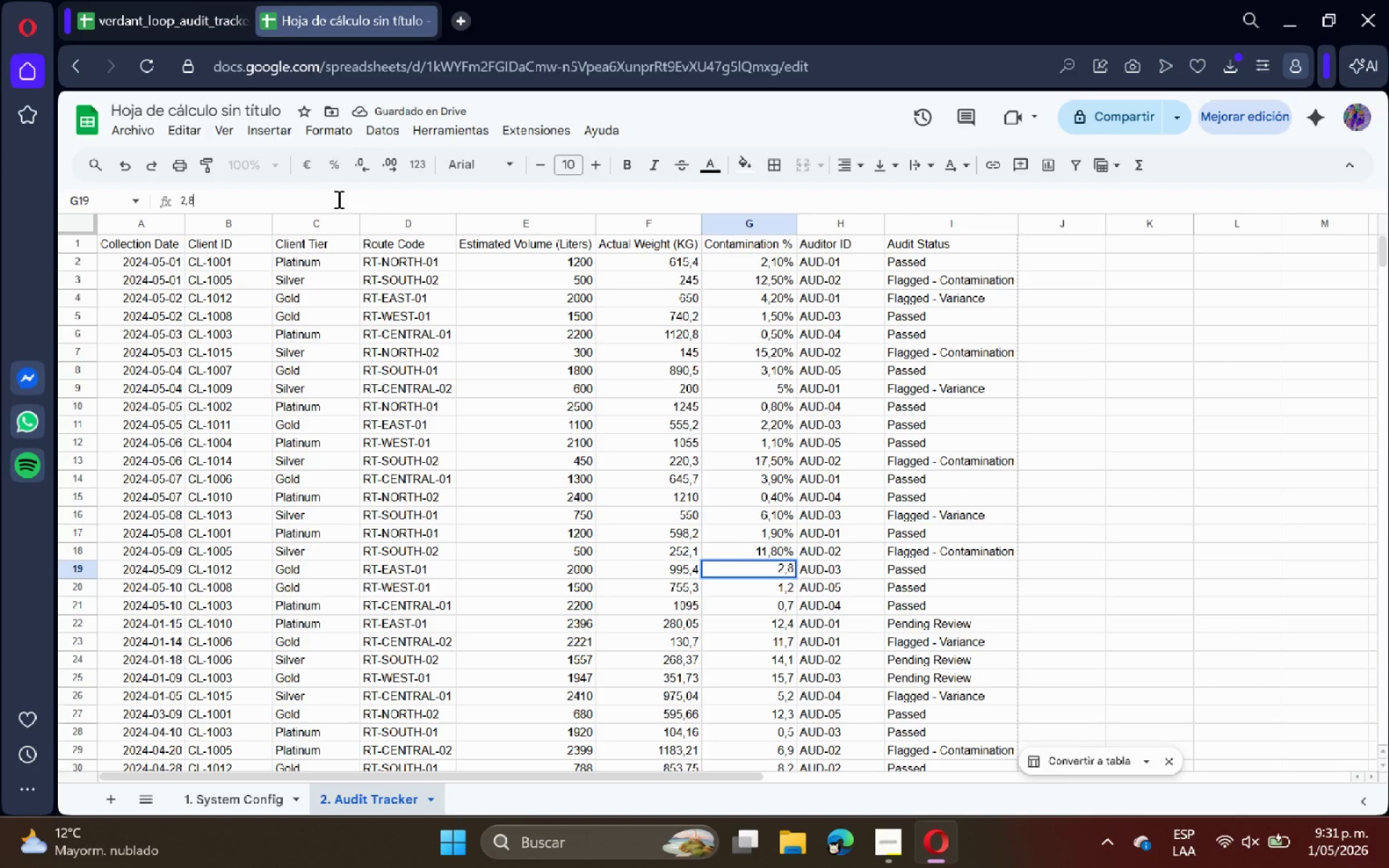 
key(Shift+ShiftRight)
 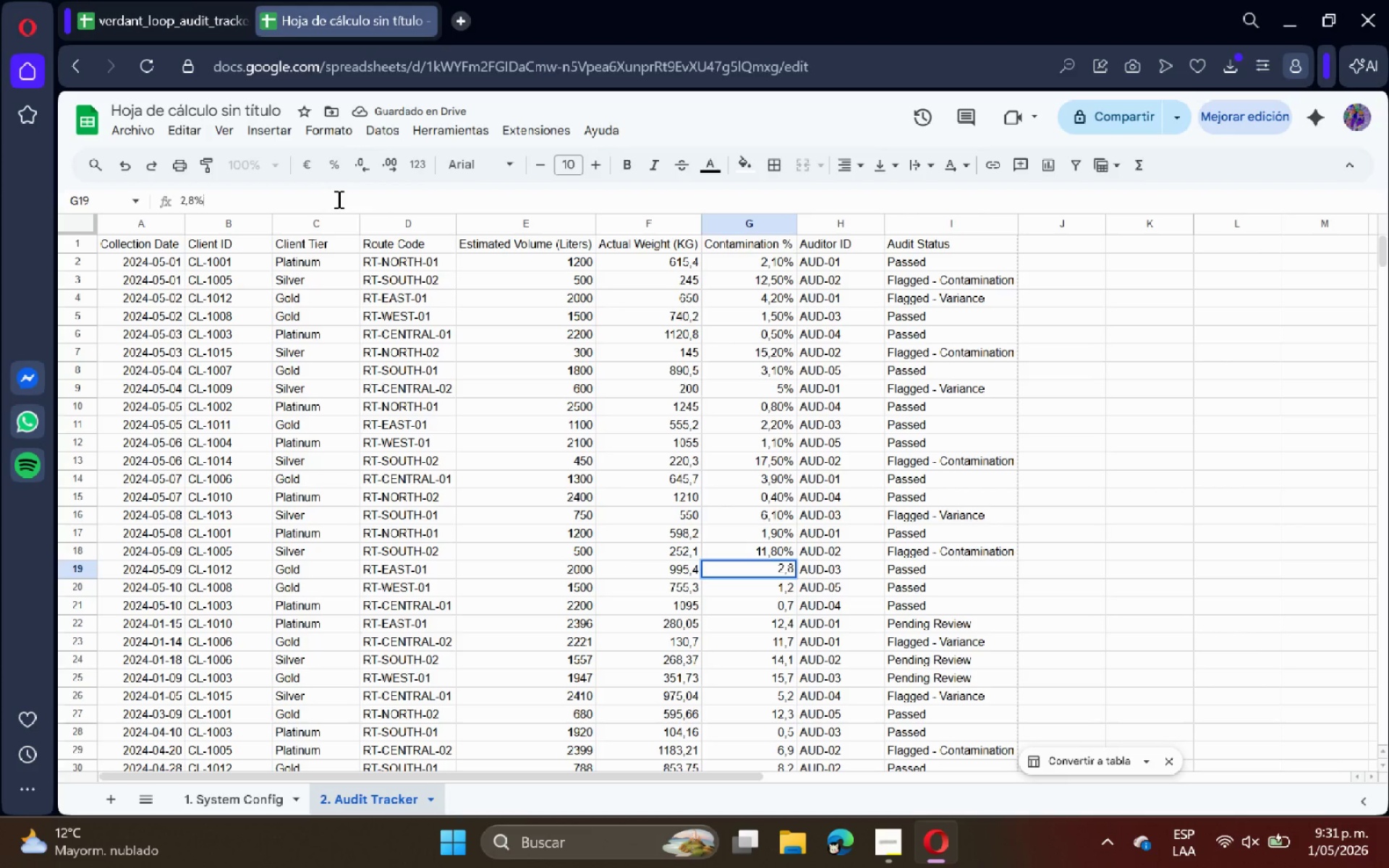 
key(Shift+5)
 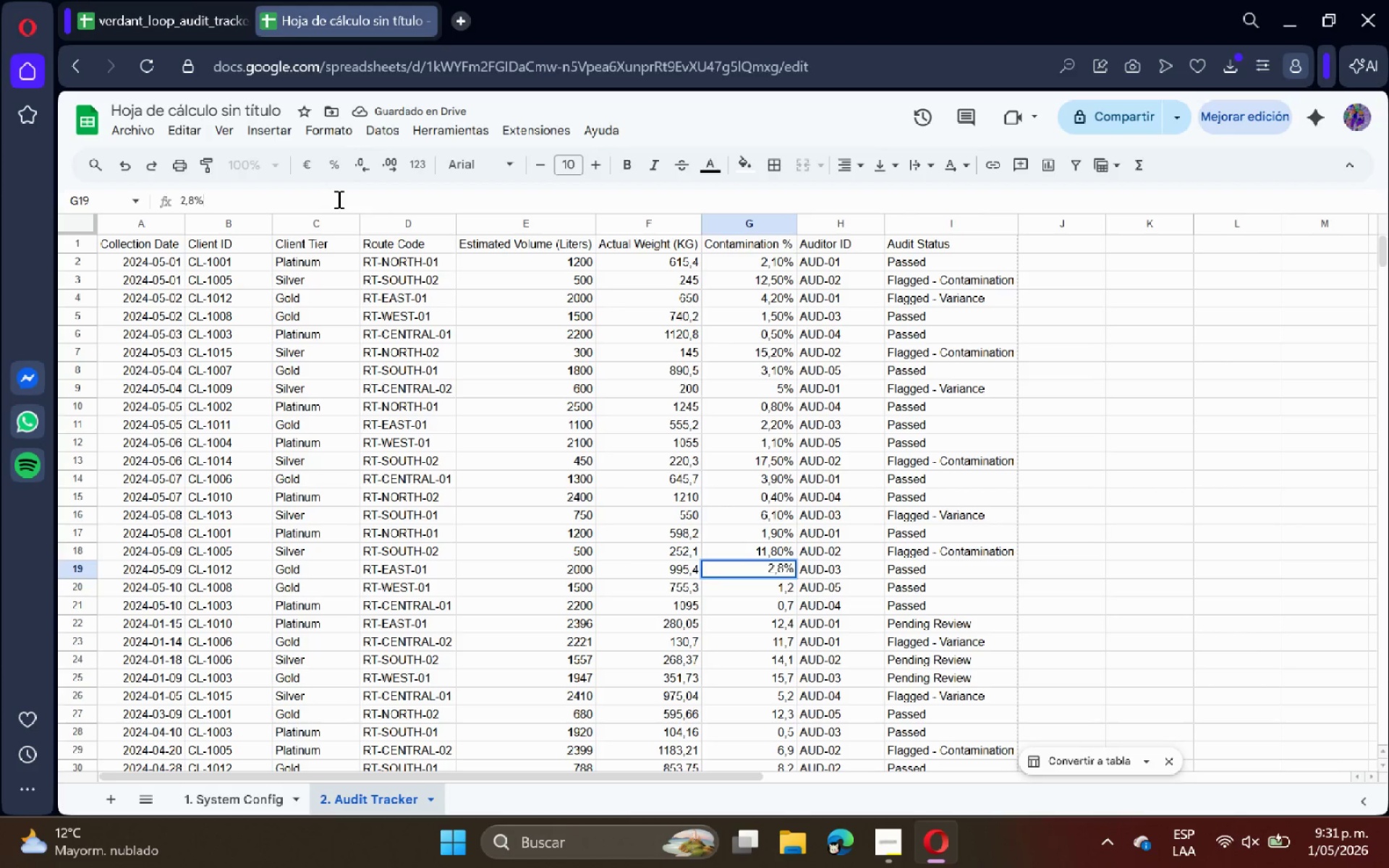 
key(Enter)
 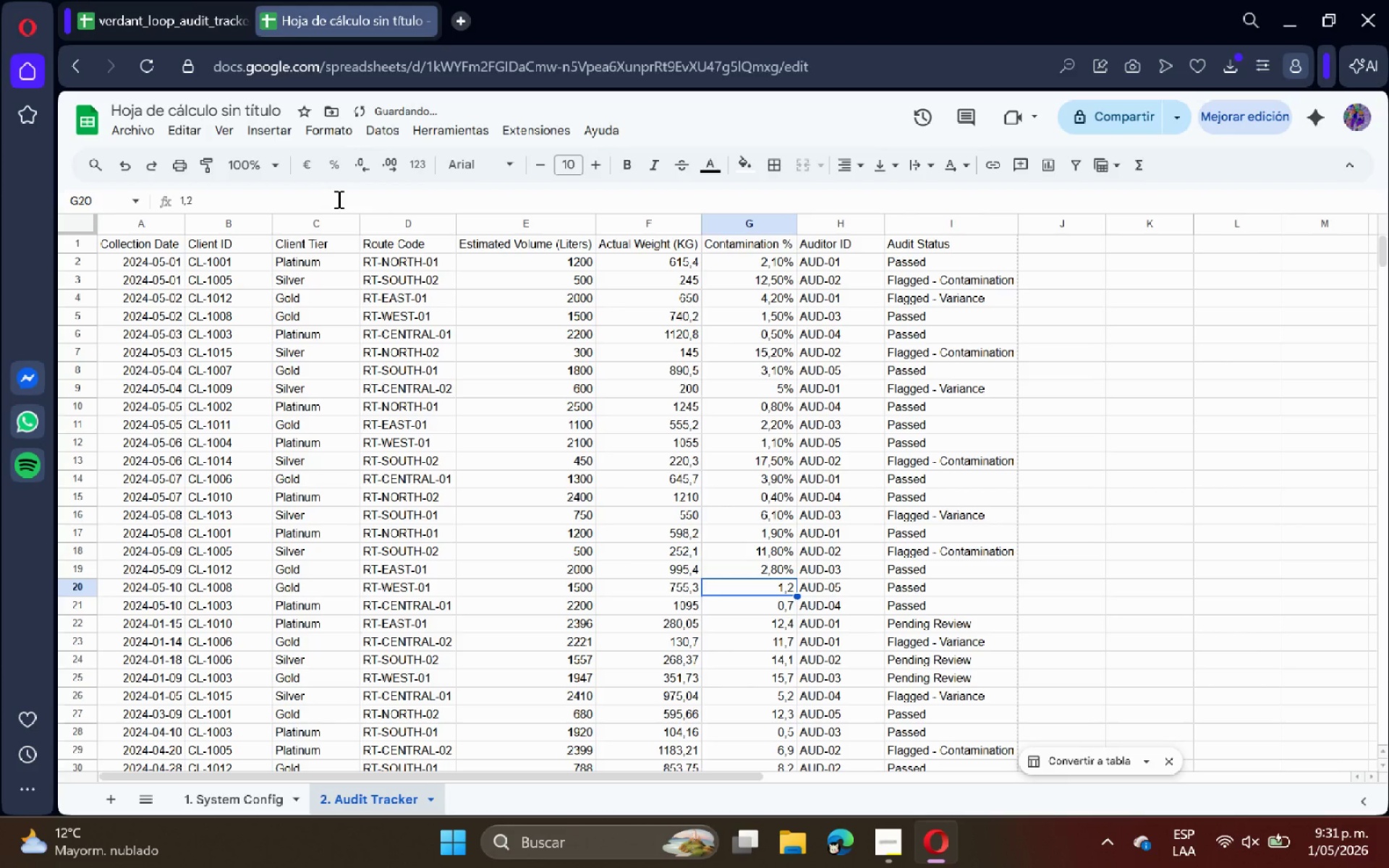 
left_click([337, 199])
 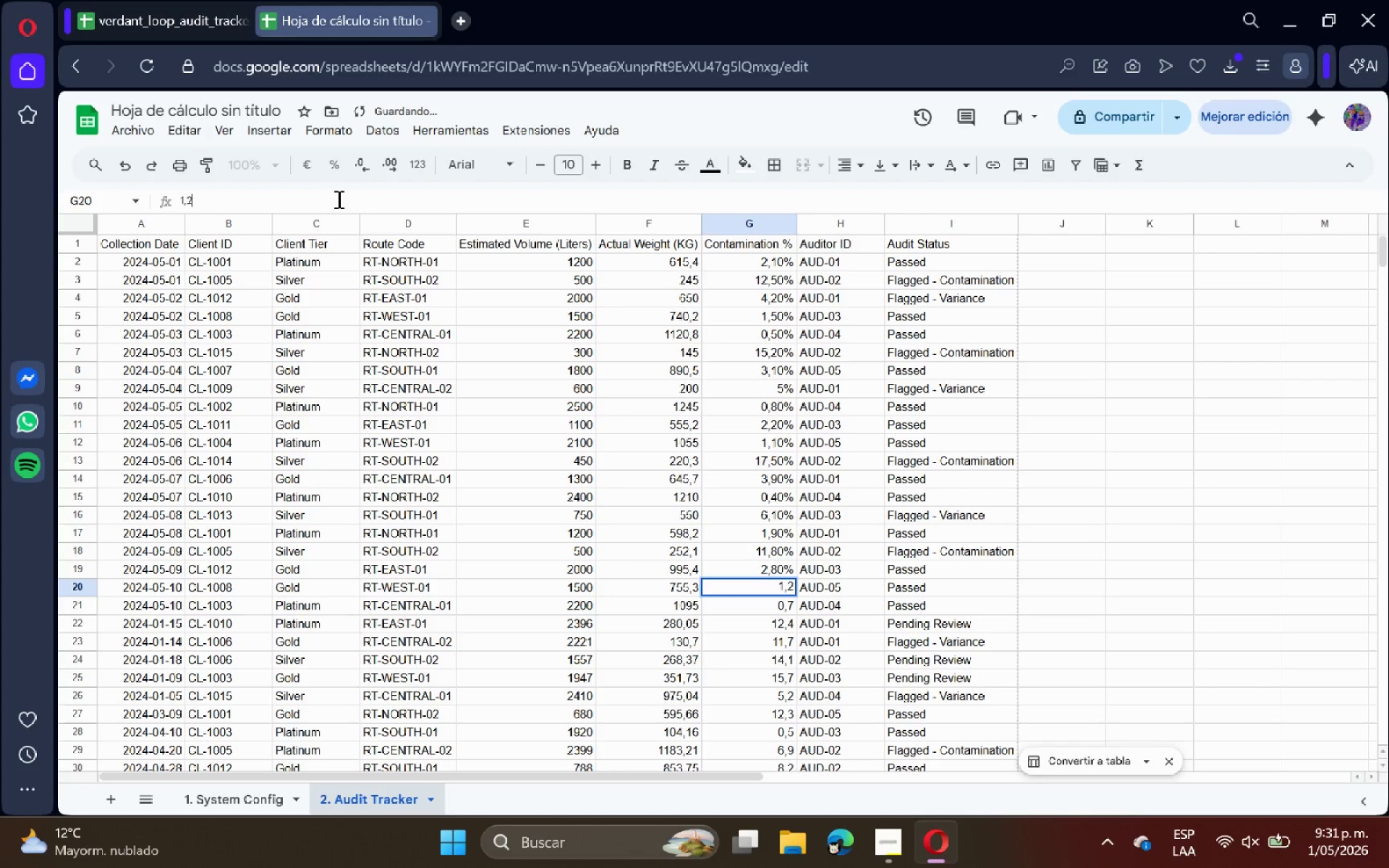 
key(Shift+5)
 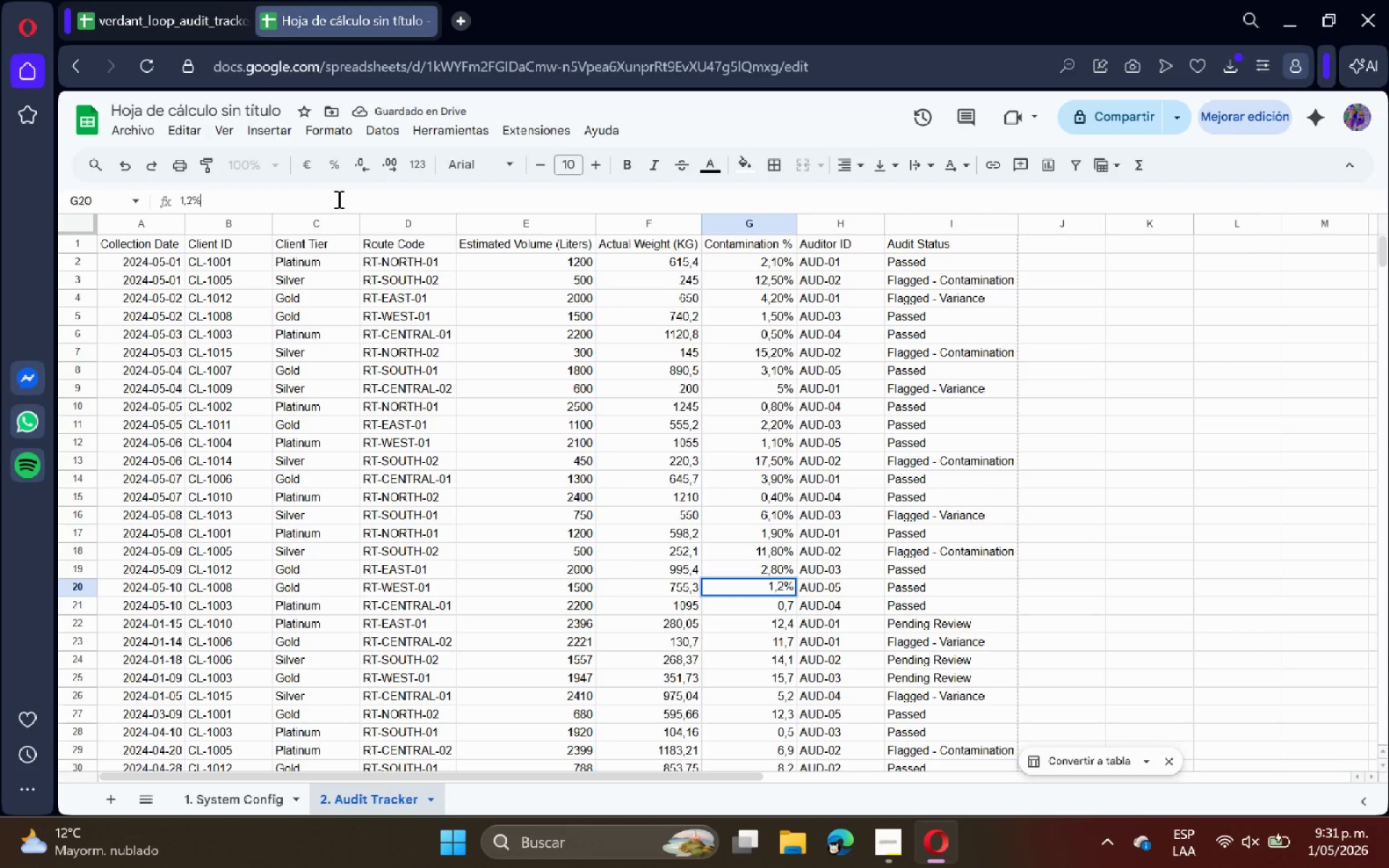 
key(Enter)
 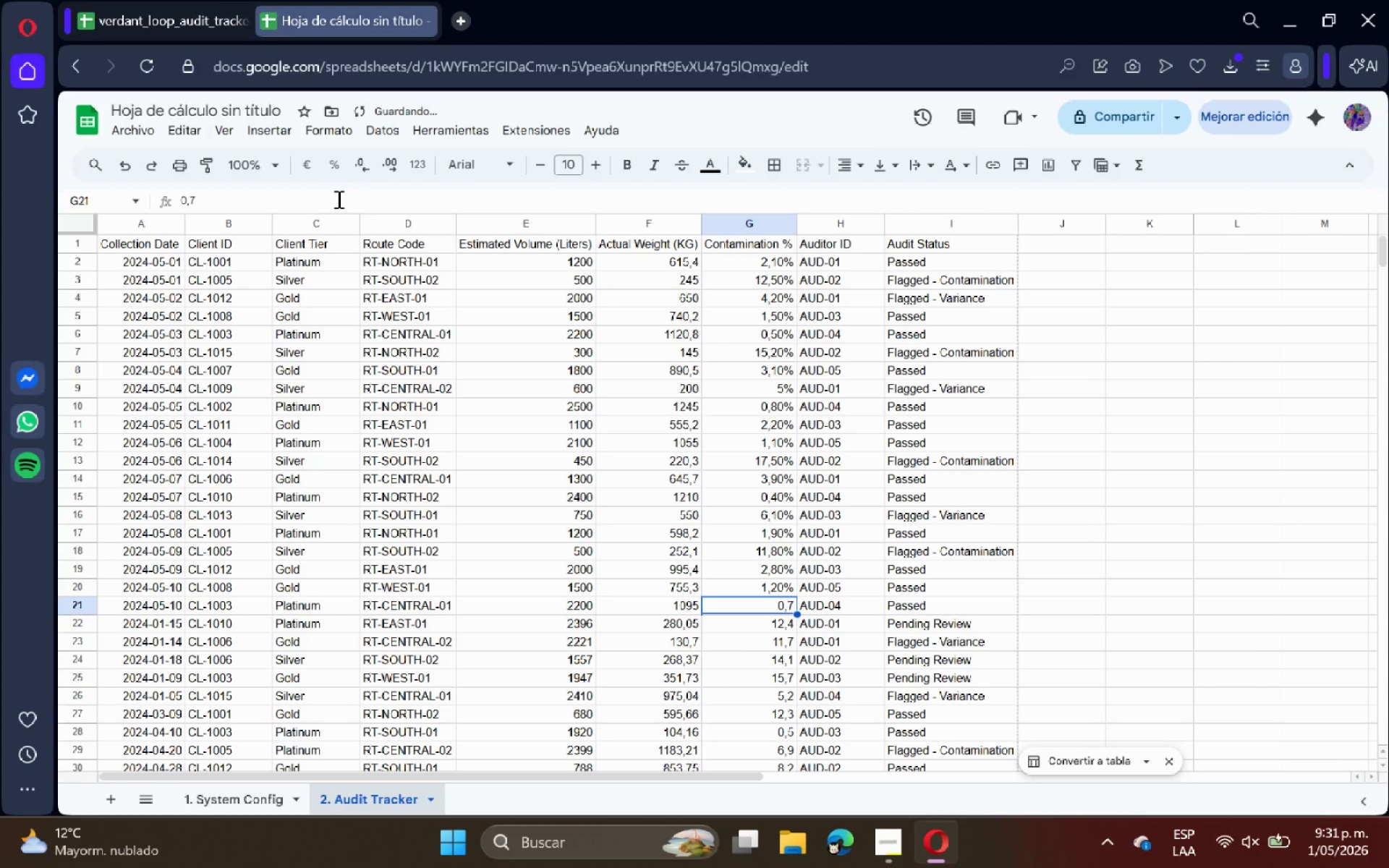 
left_click([337, 199])
 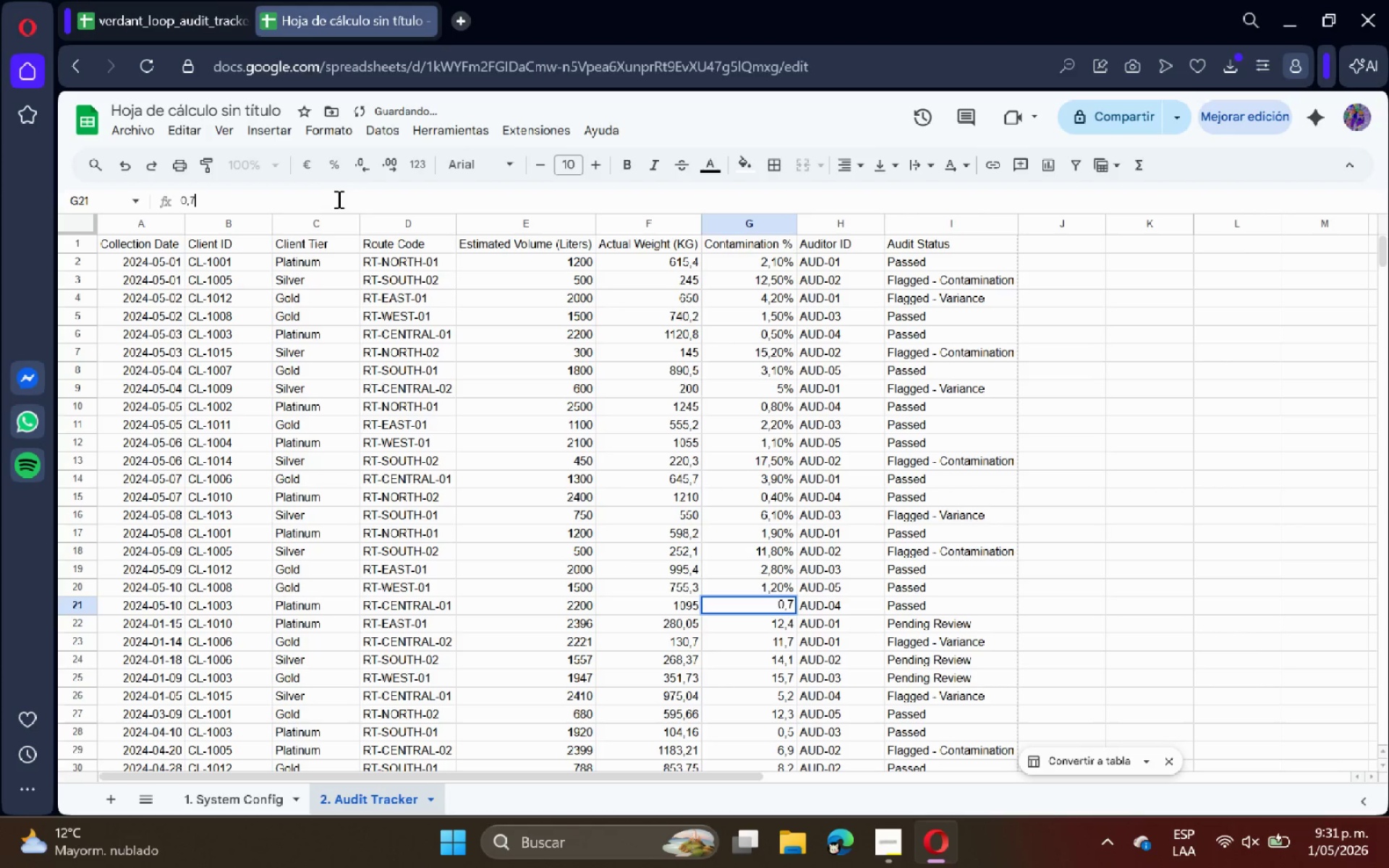 
key(Shift+4)
 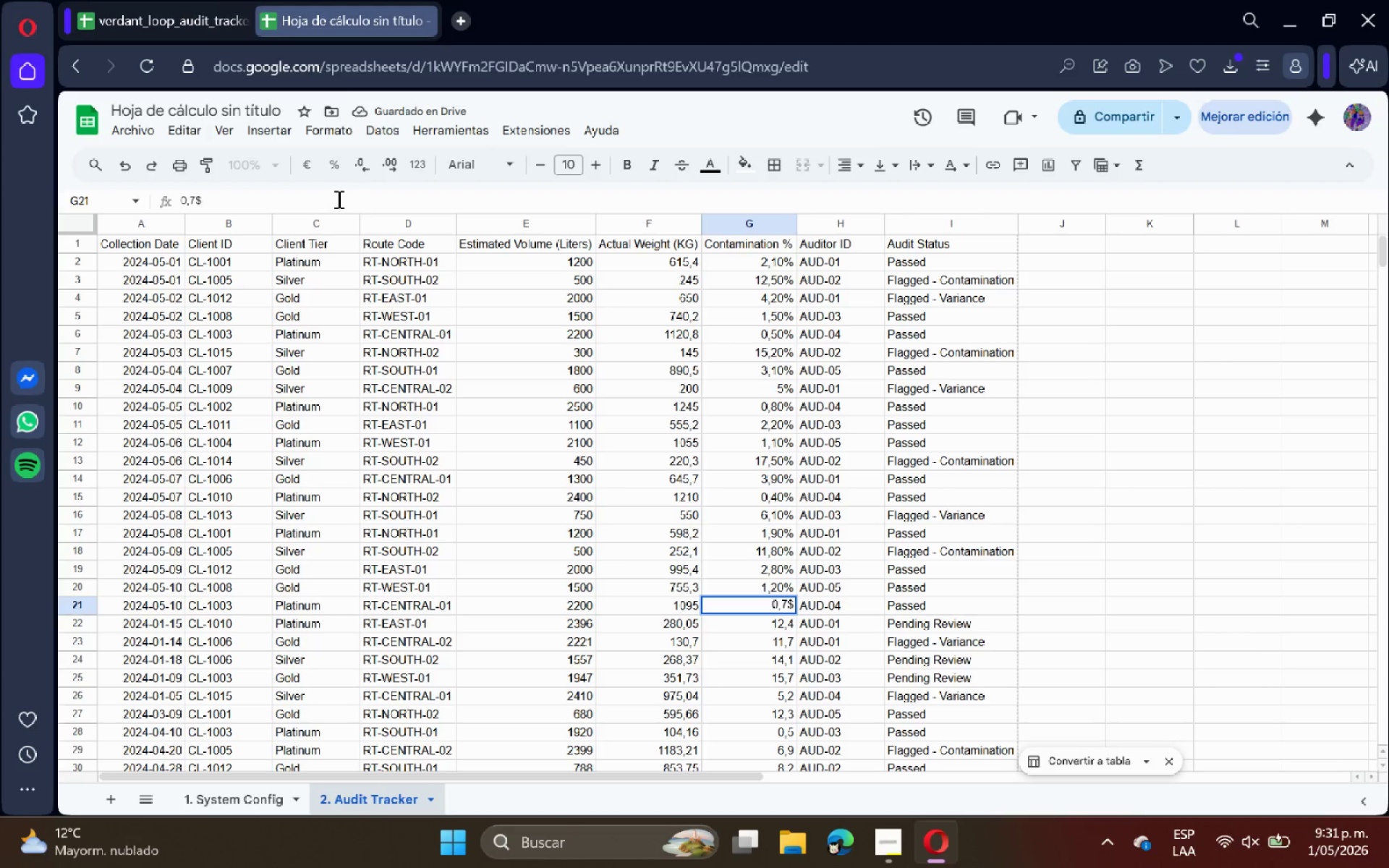 
key(Backspace)
 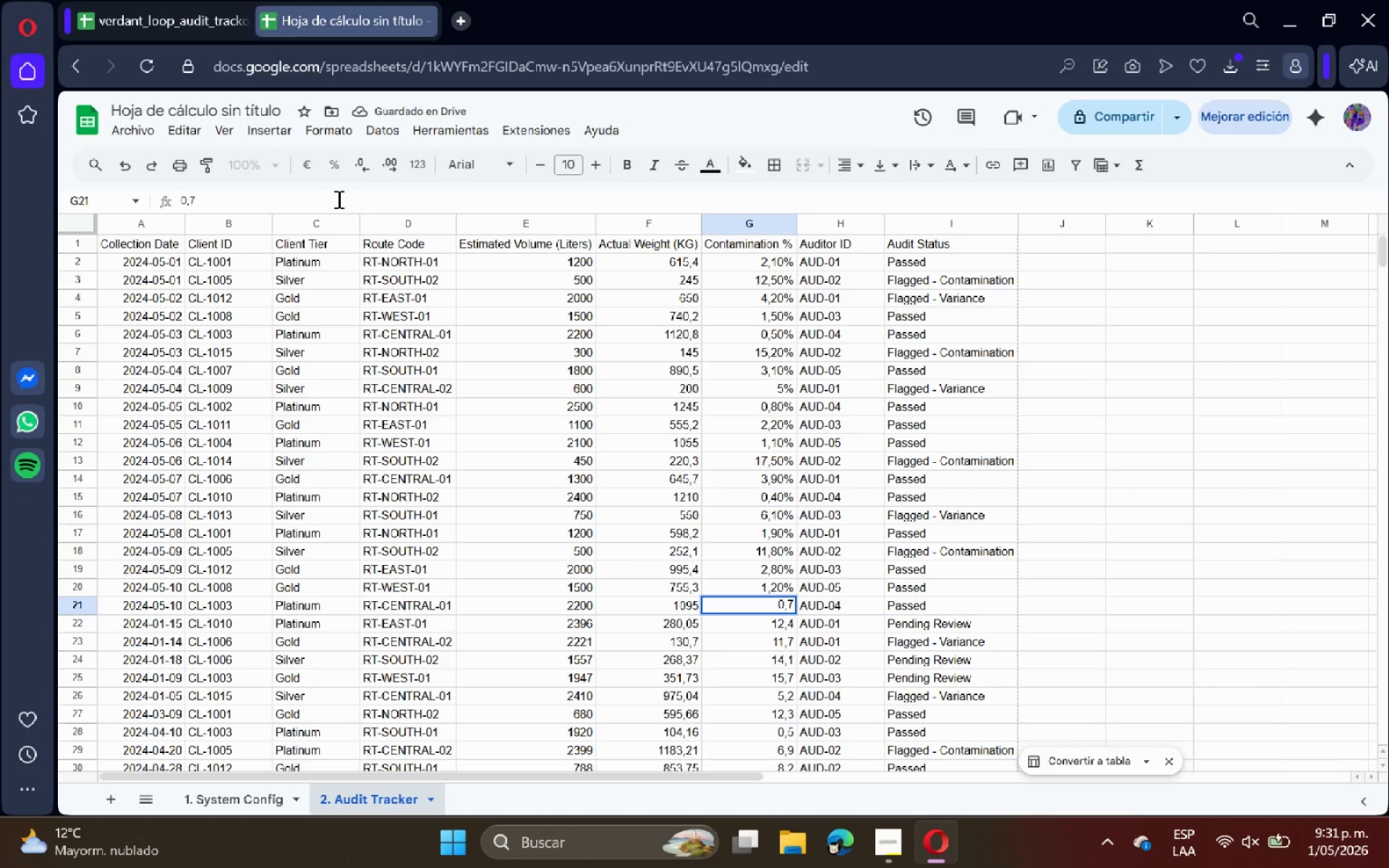 
key(Shift+5)
 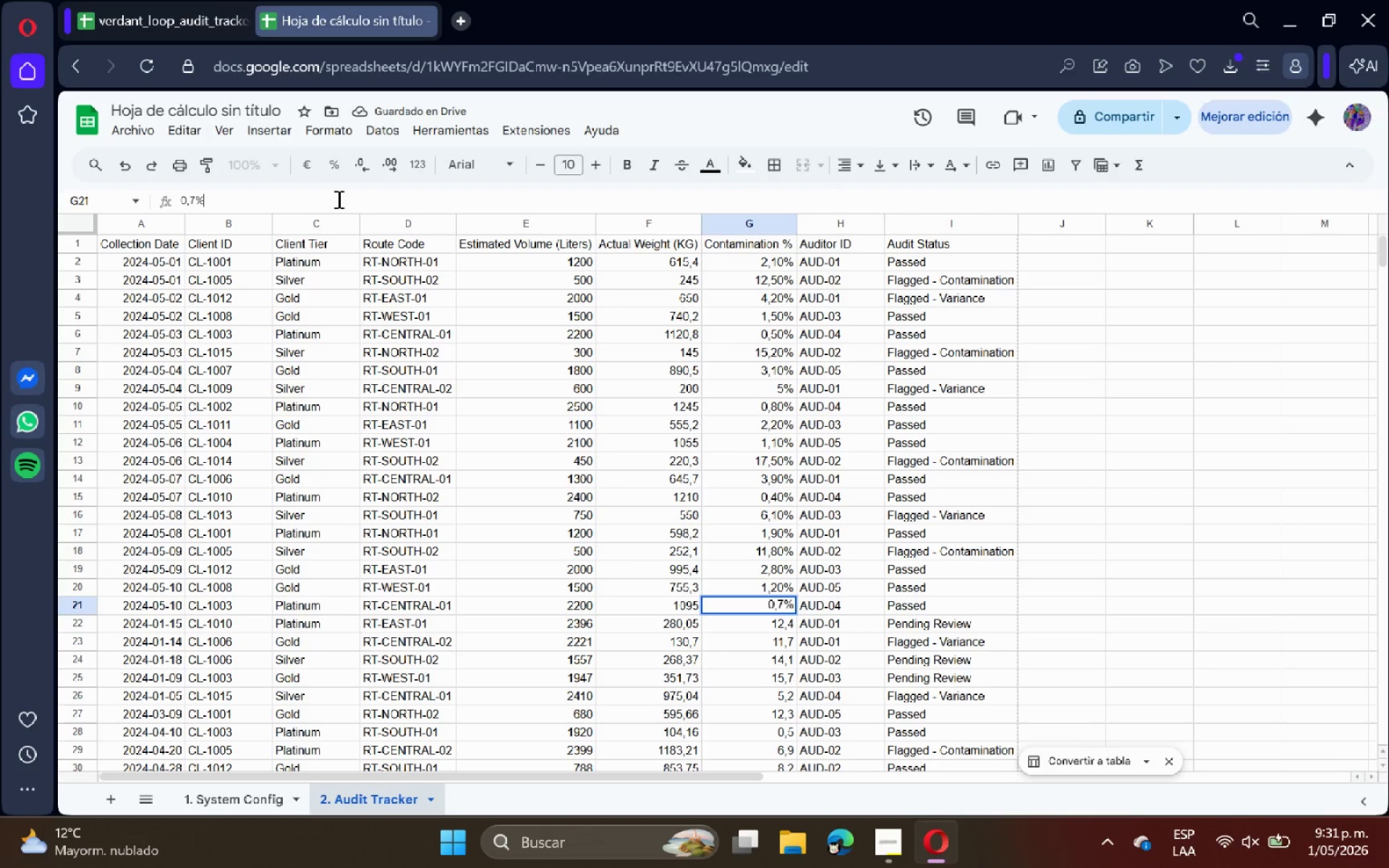 
key(Enter)
 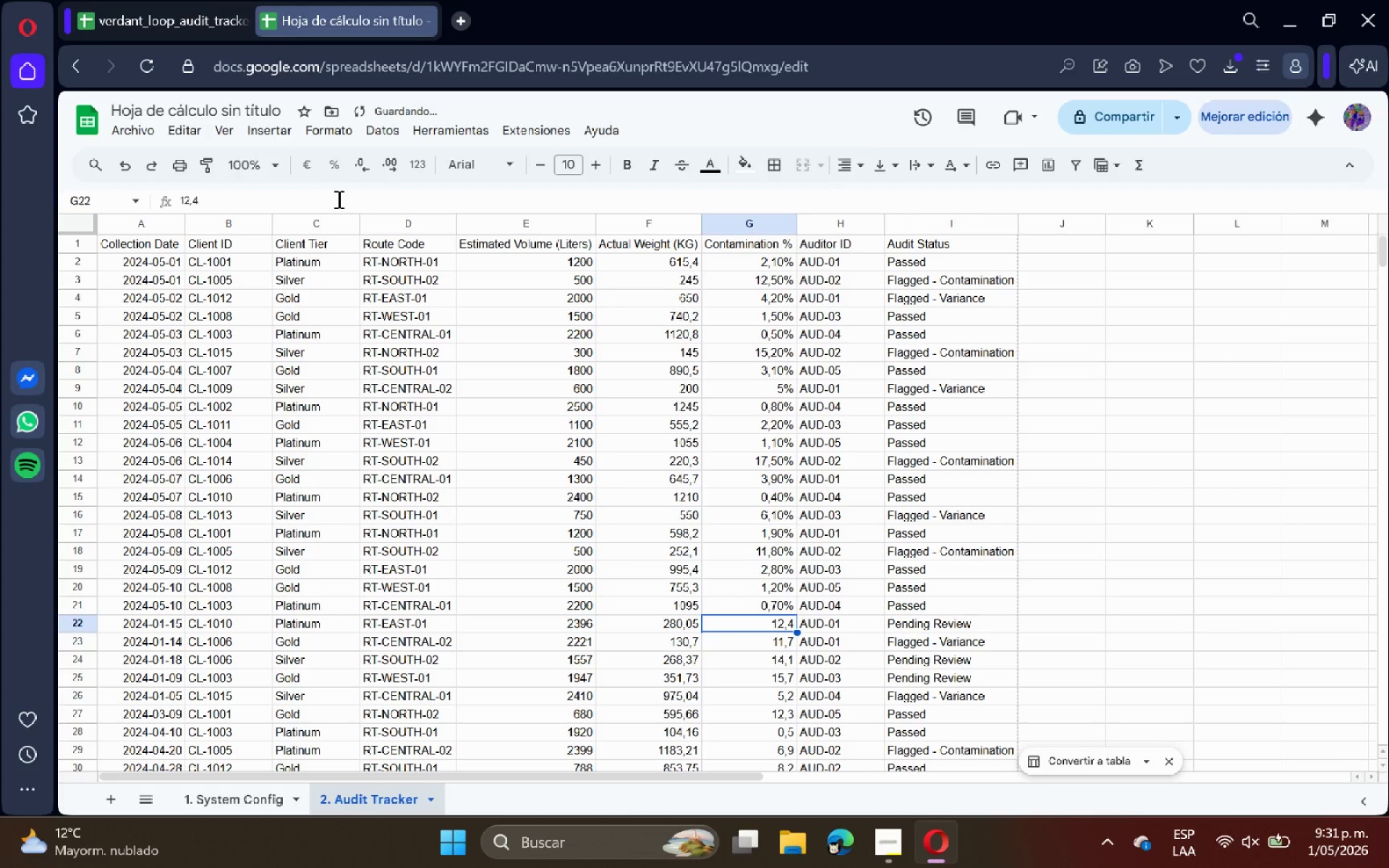 
left_click([337, 199])
 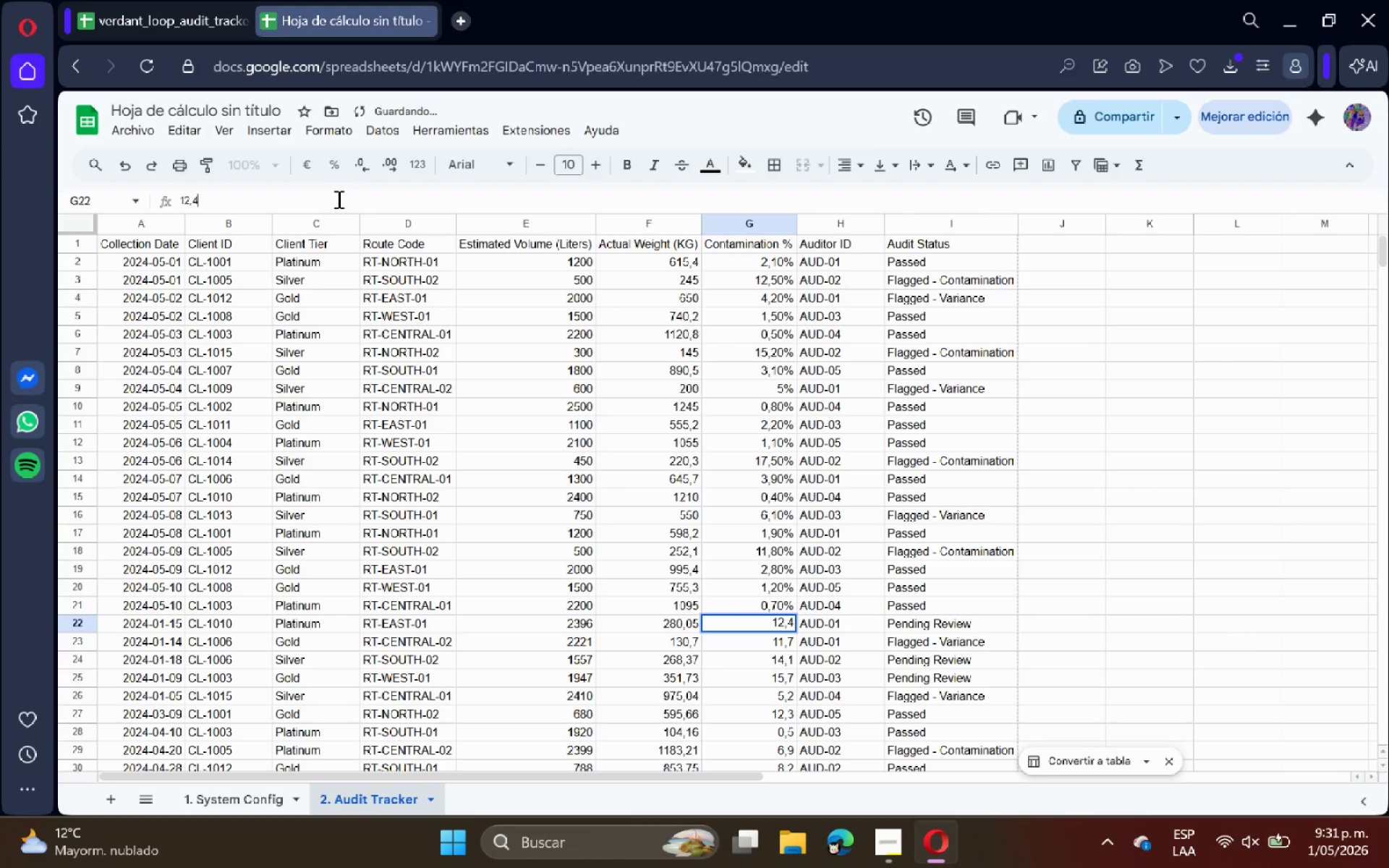 
key(Shift+4)
 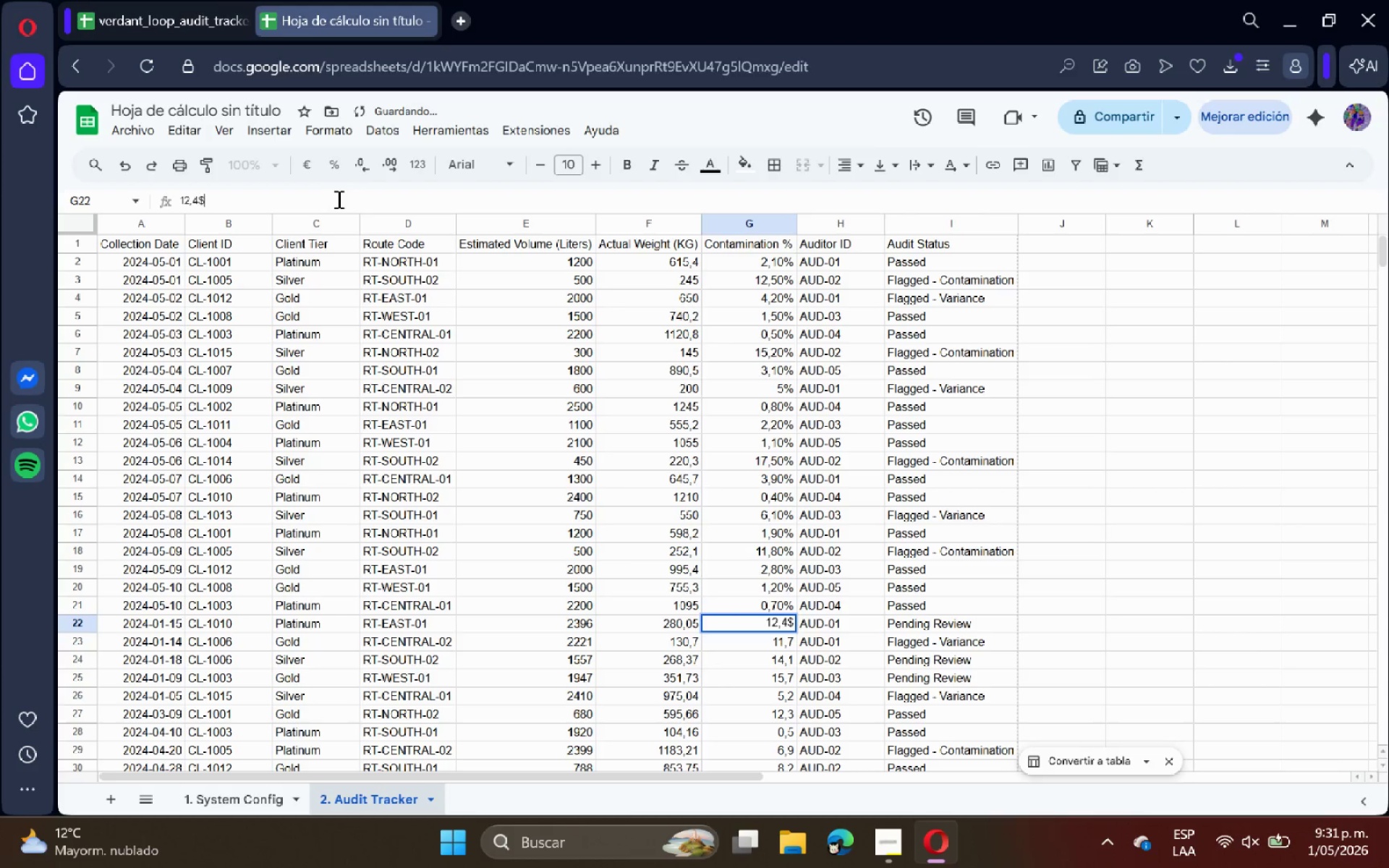 
key(Backspace)
 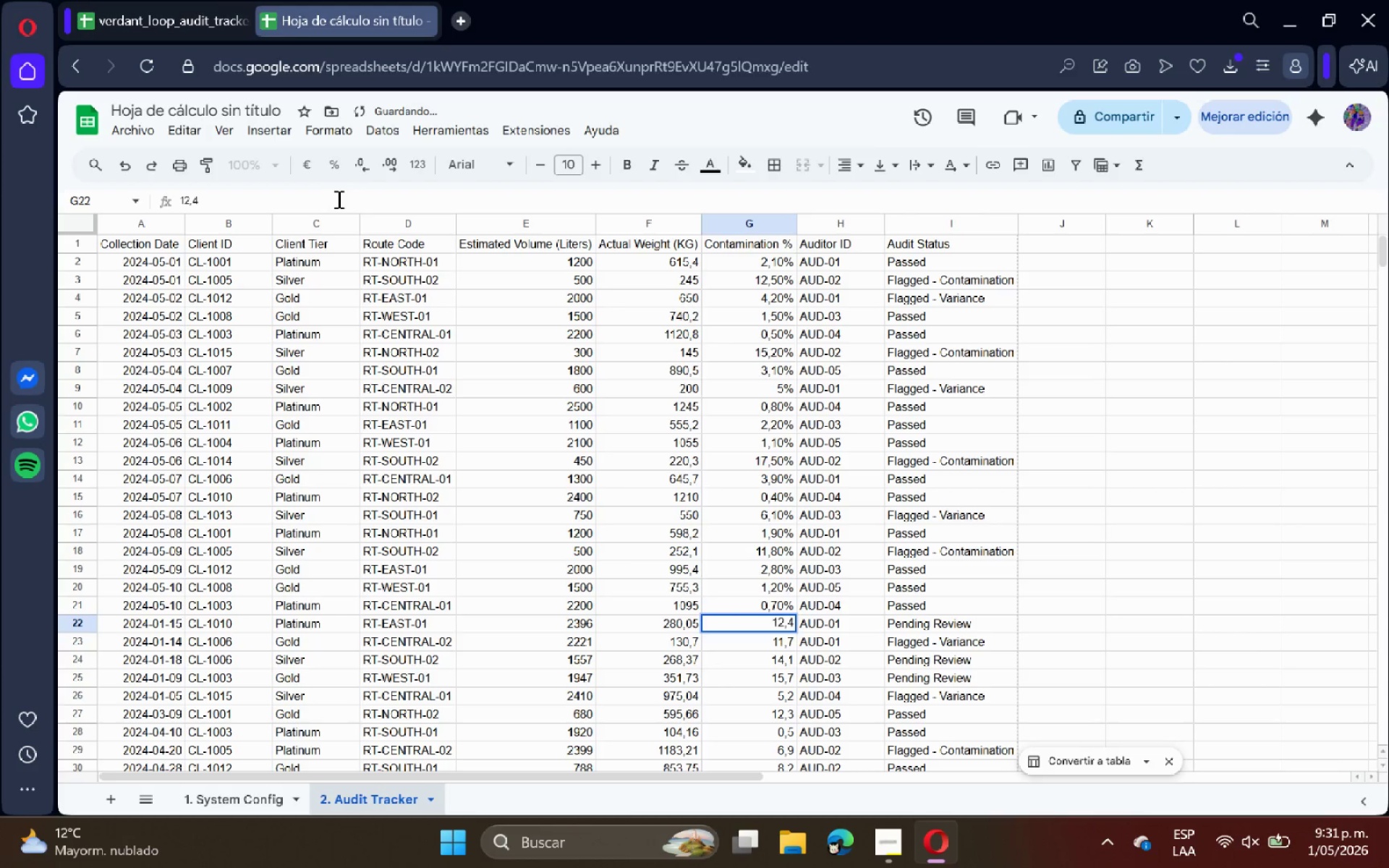 
key(Shift+5)
 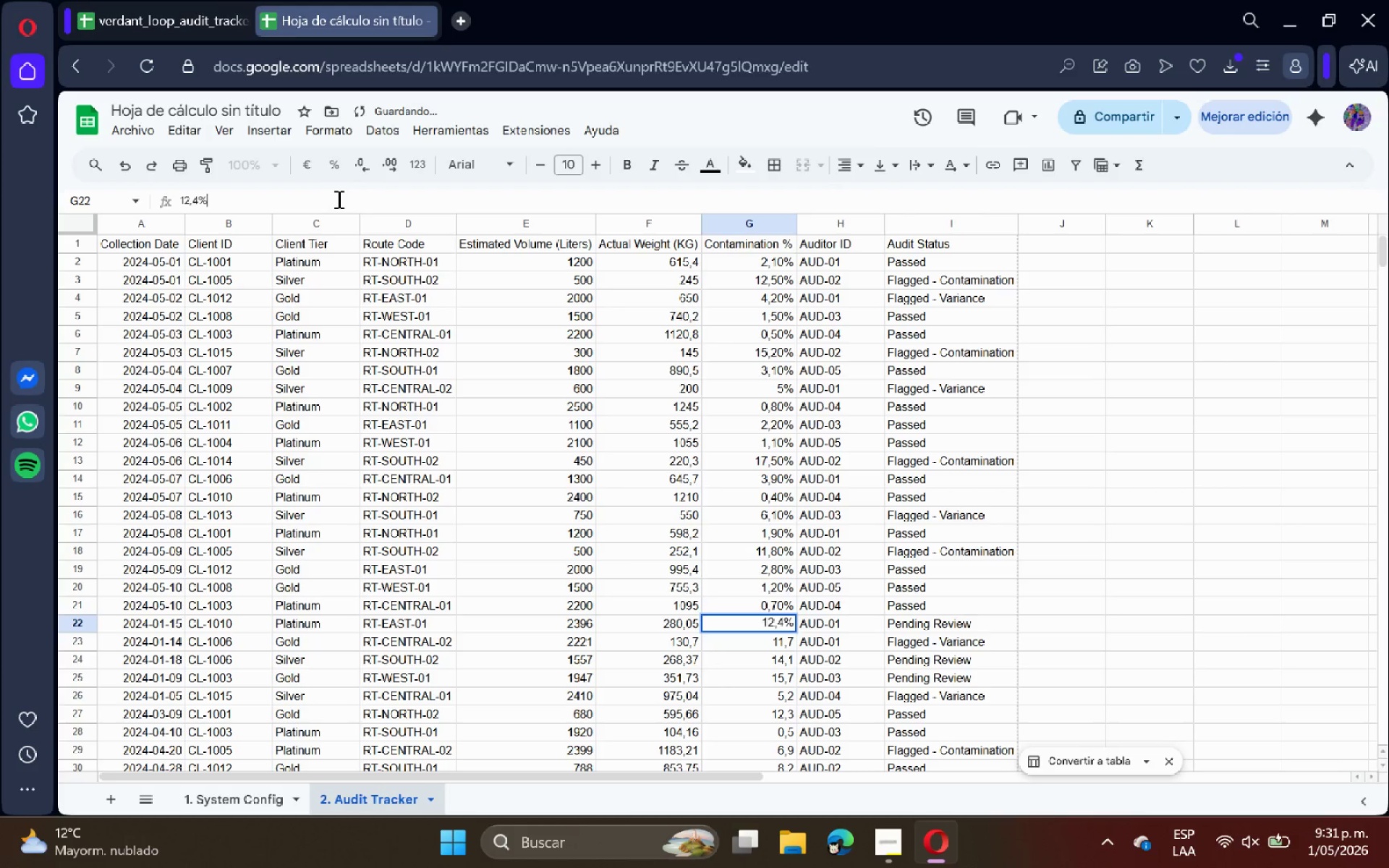 
key(Enter)
 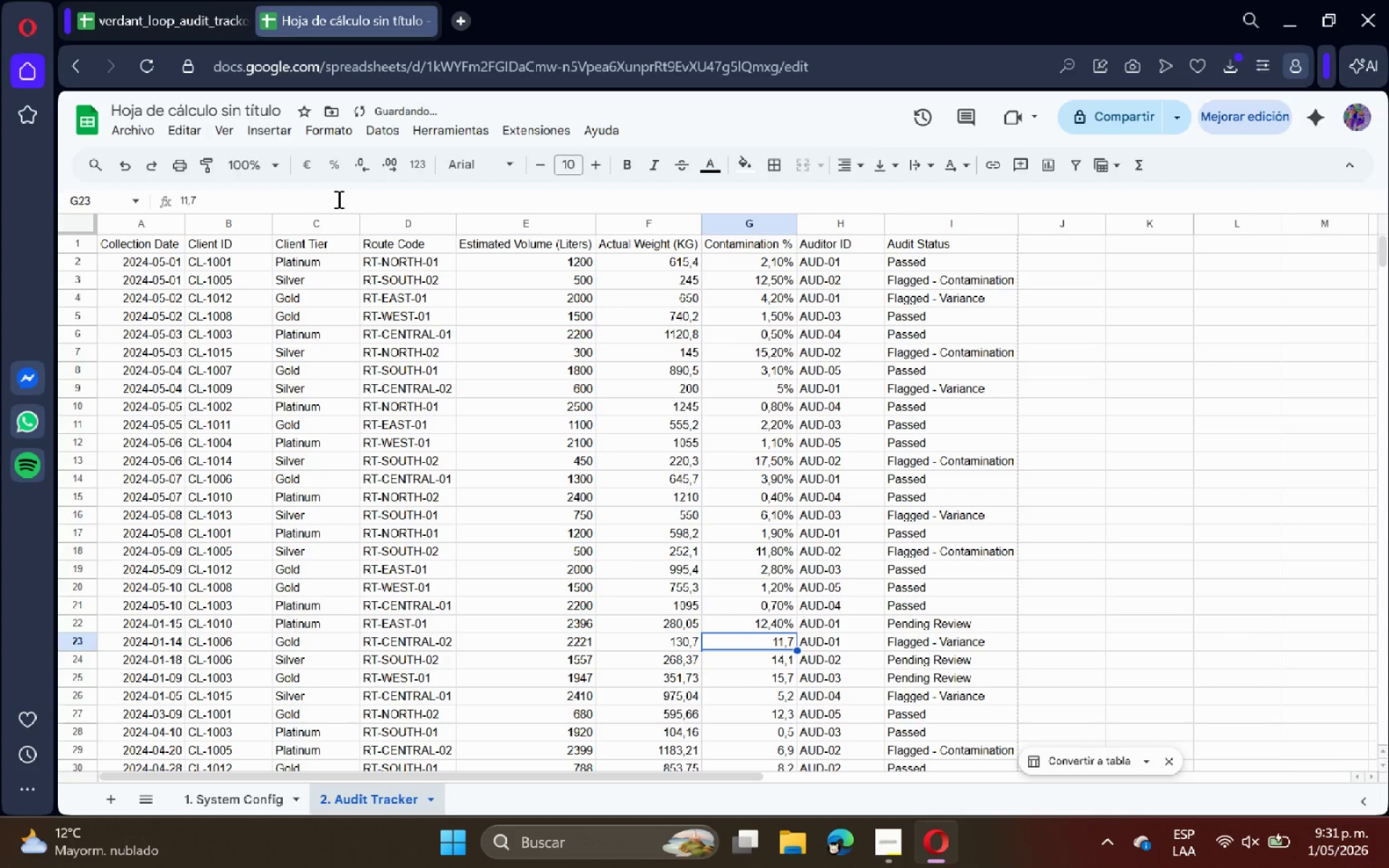 
left_click([337, 199])
 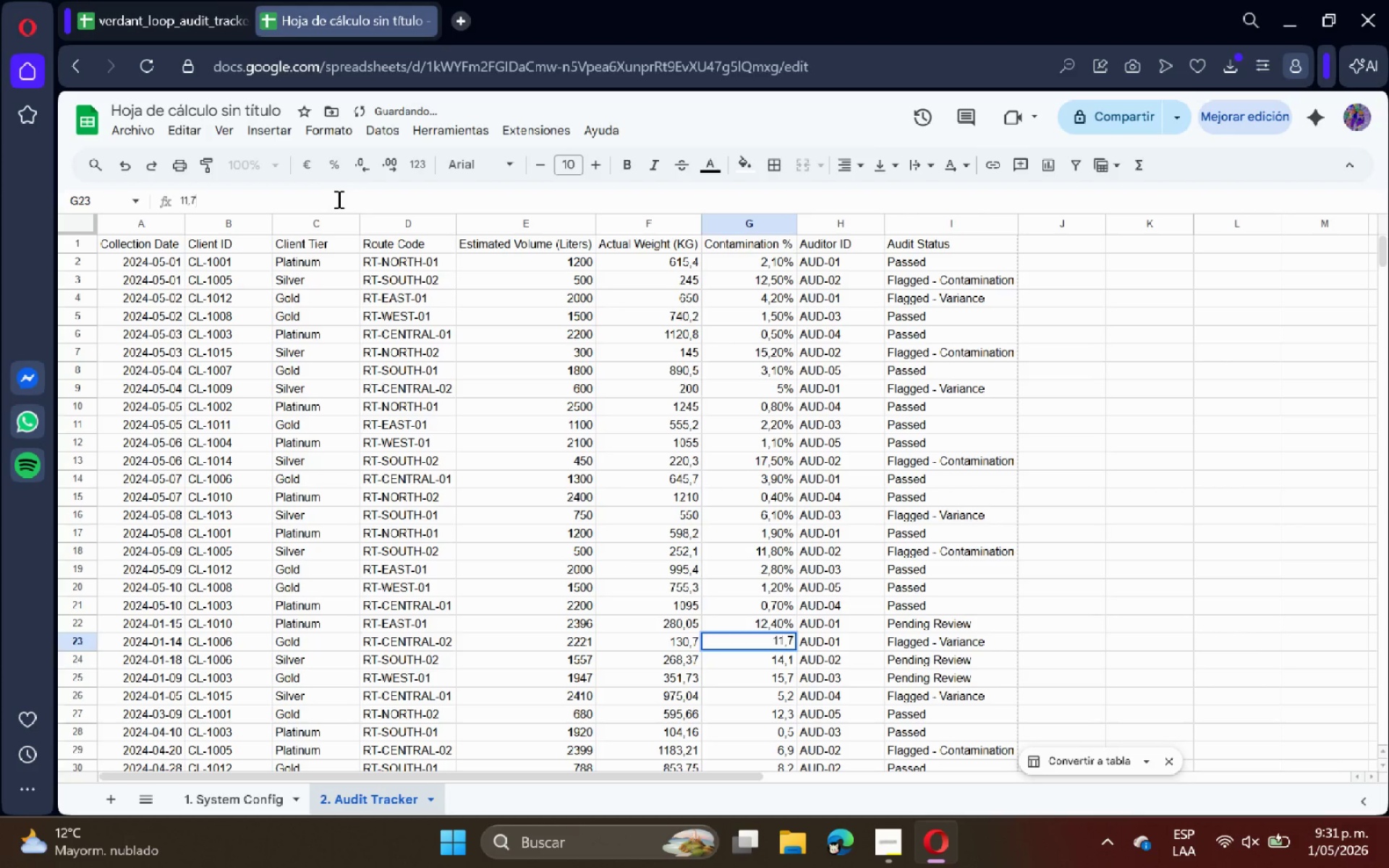 
key(Shift+4)
 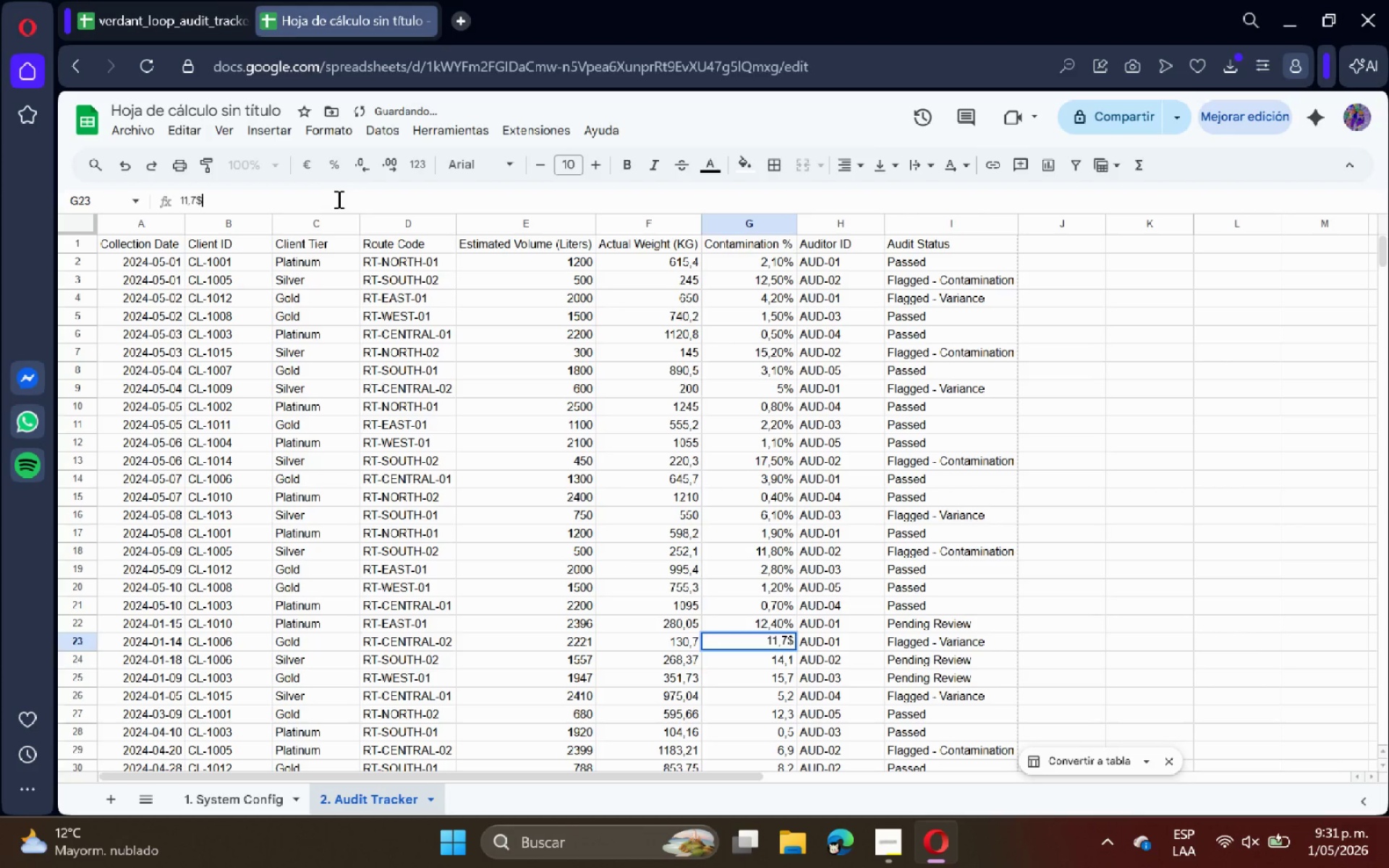 
key(Backspace)
 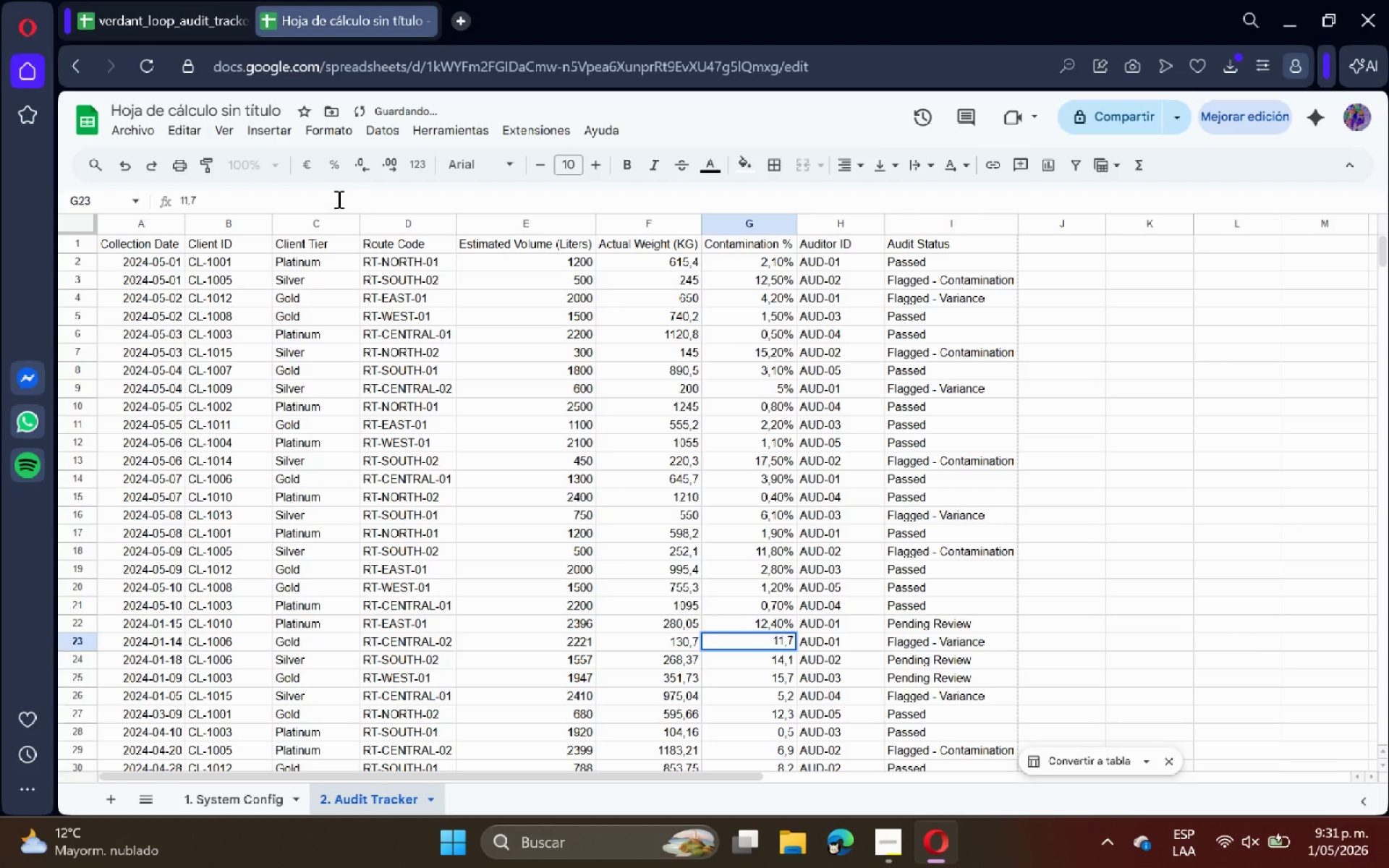 
key(Shift+ShiftRight)
 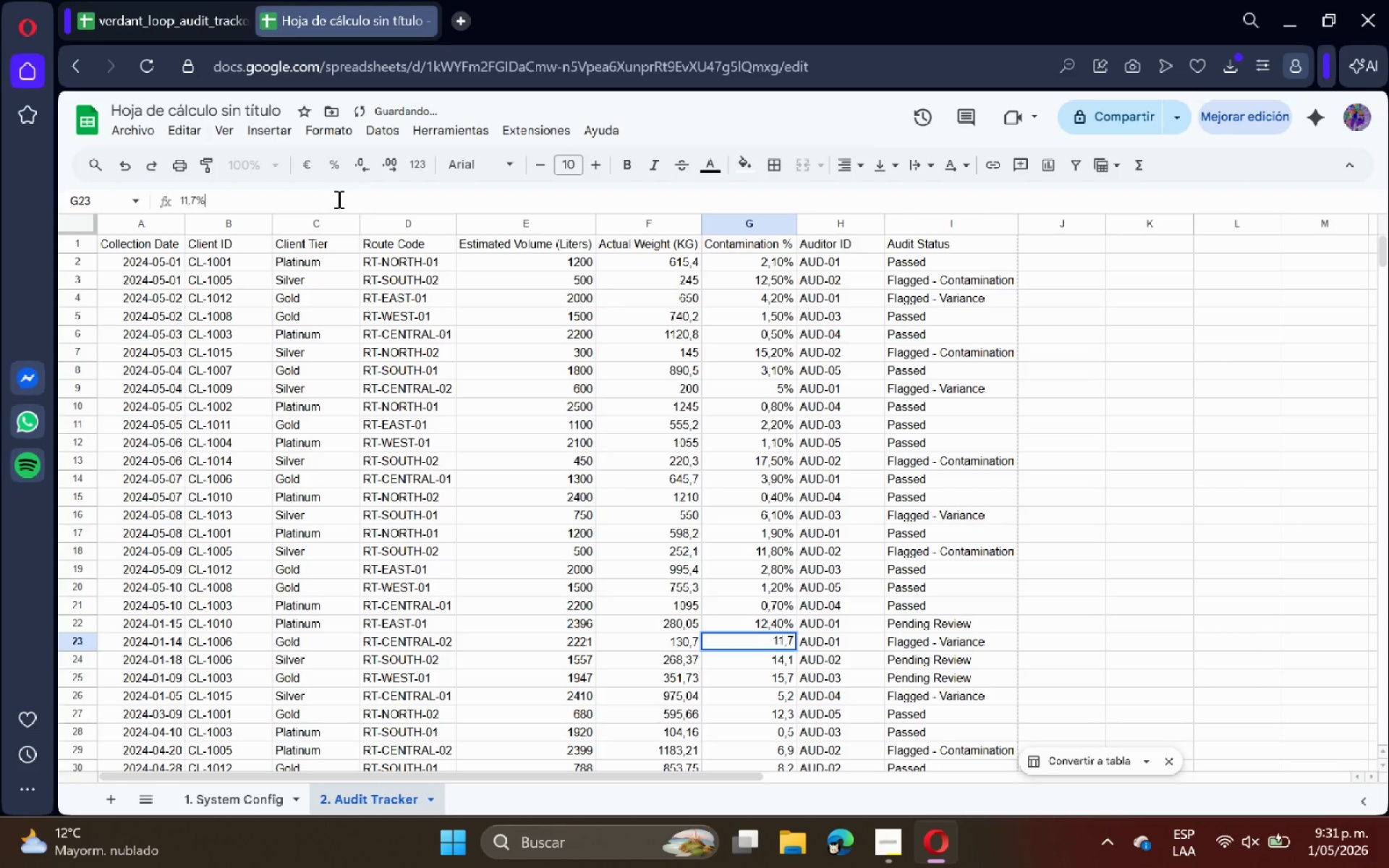 
key(Shift+5)
 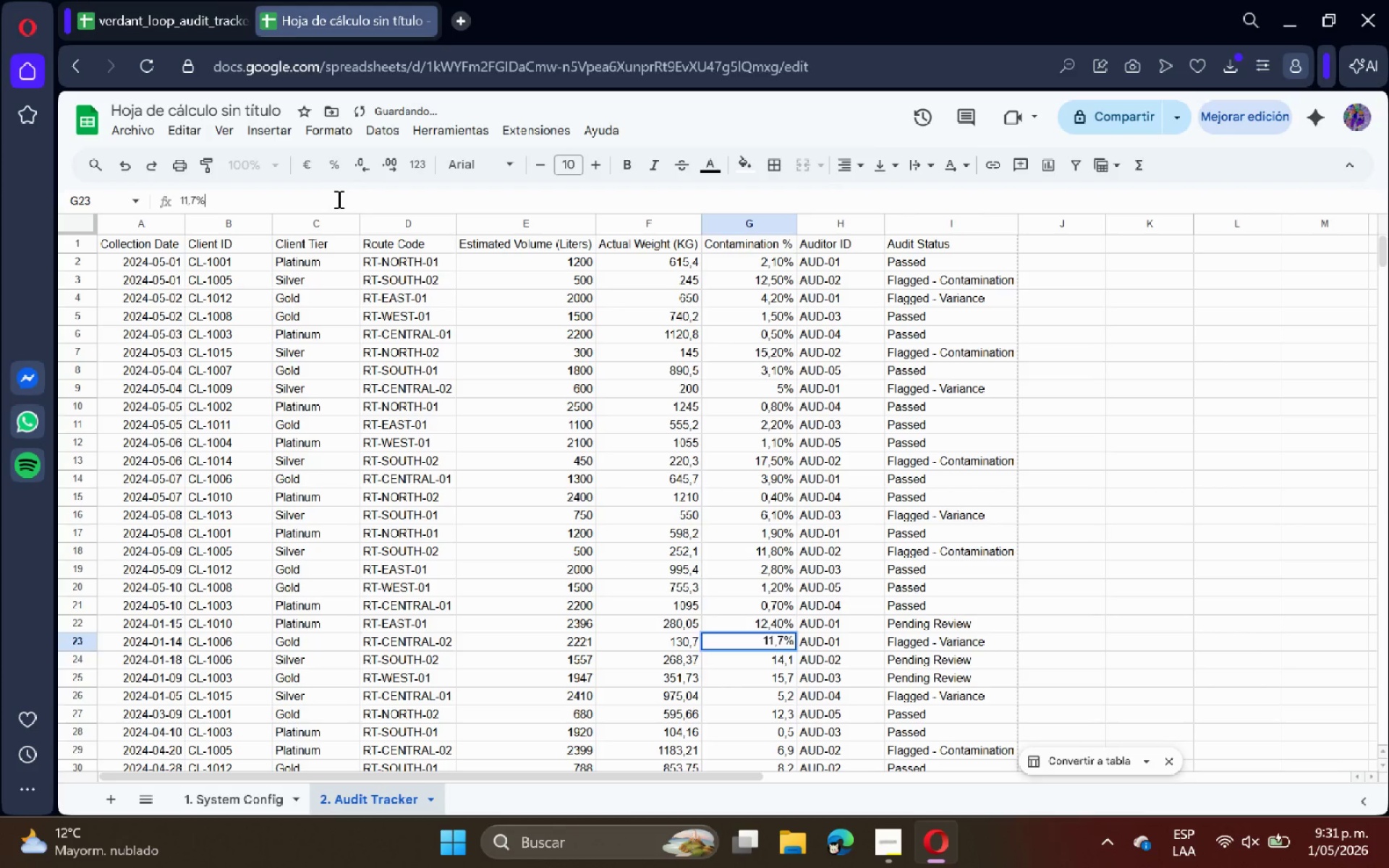 
key(Enter)
 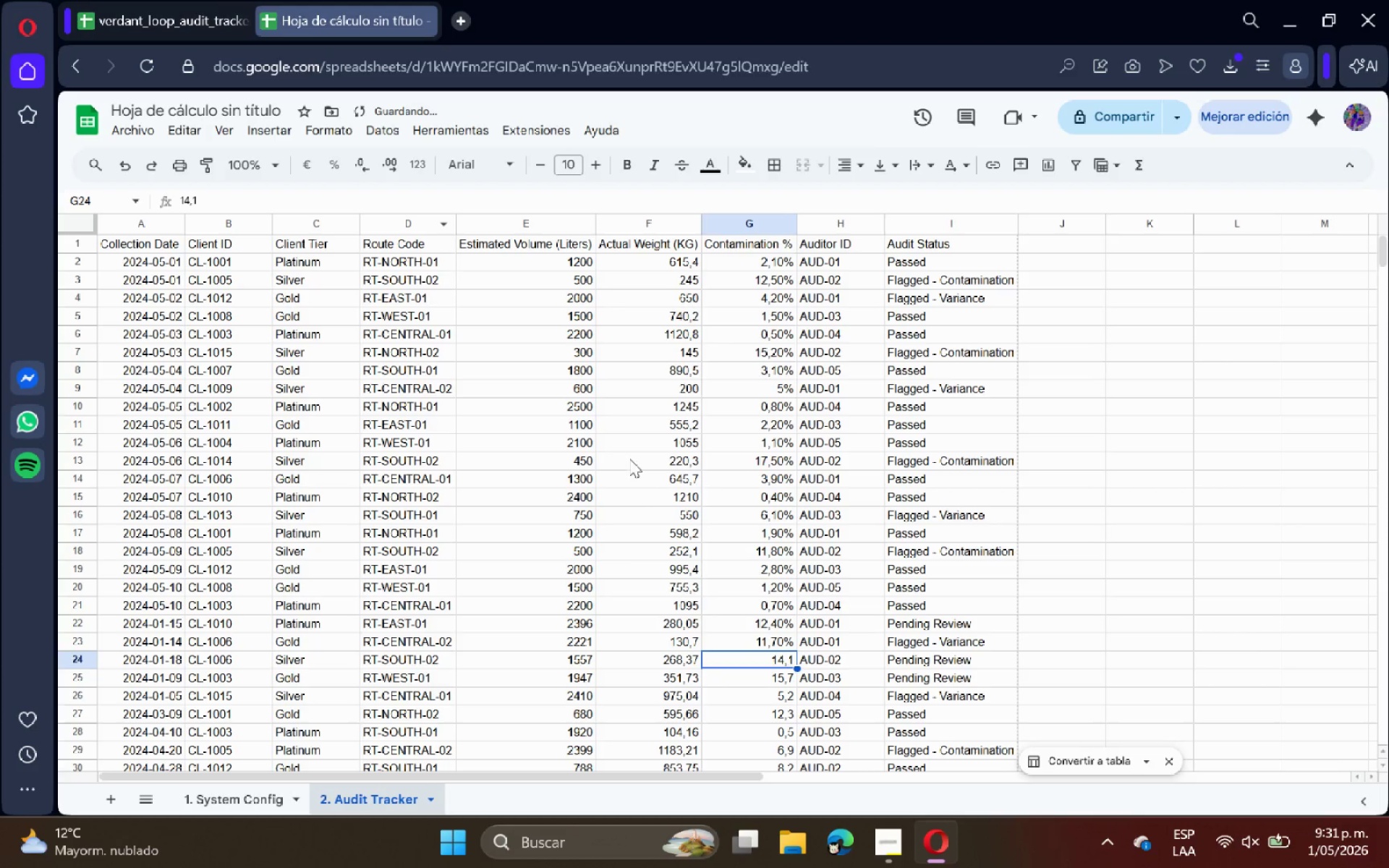 
scroll: coordinate [664, 494], scroll_direction: down, amount: 2.0
 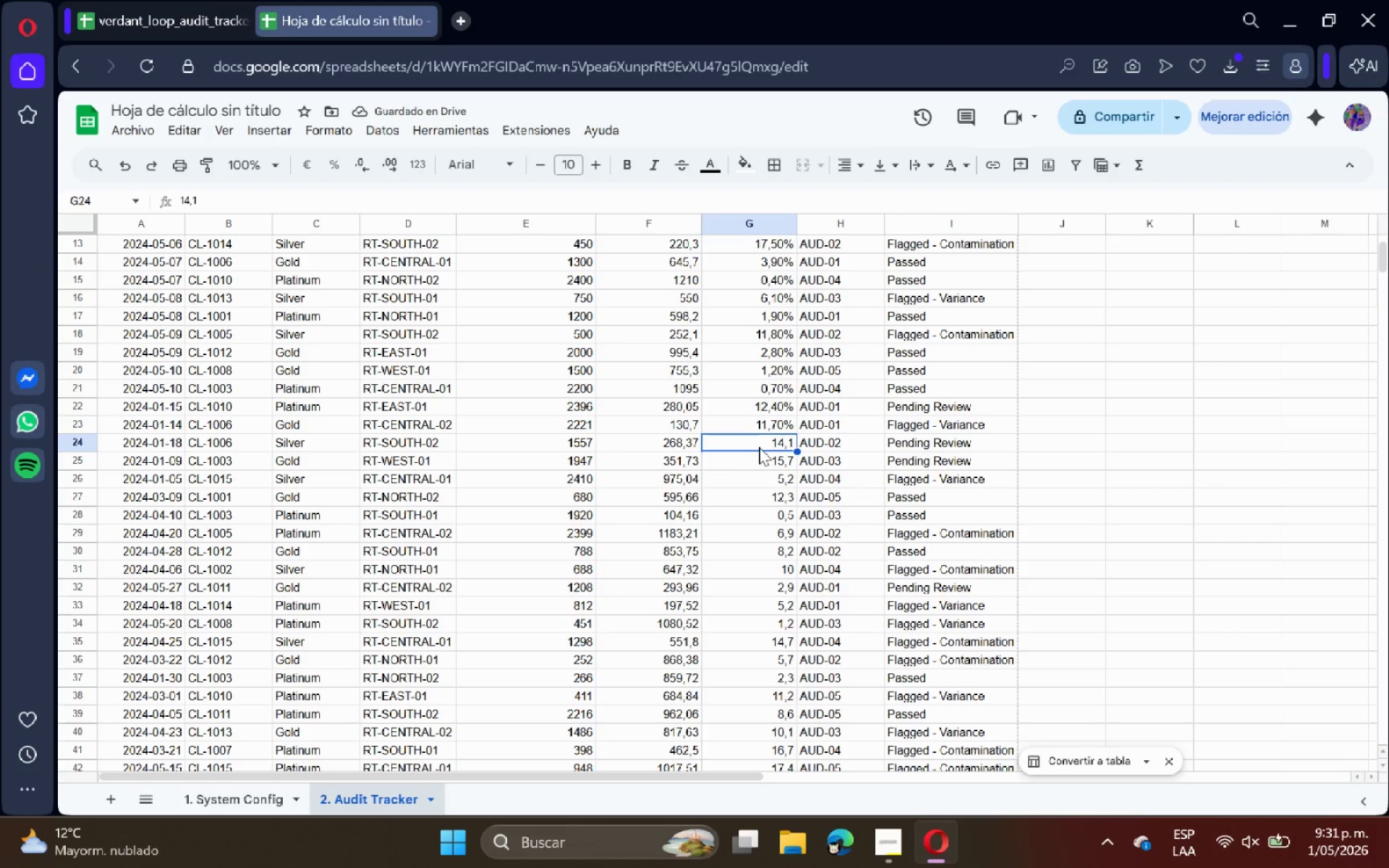 
left_click([772, 446])
 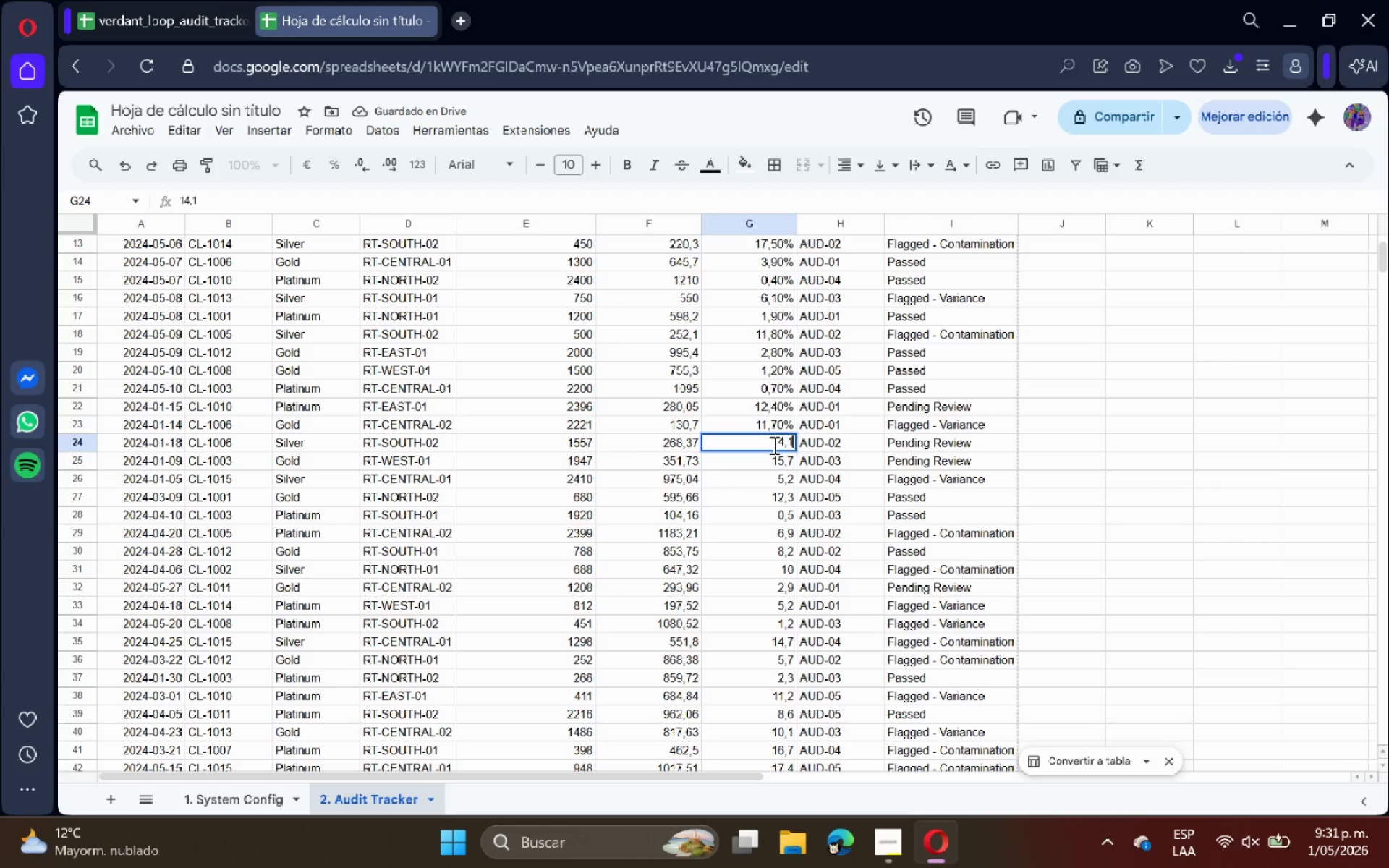 
key(Shift+ShiftRight)
 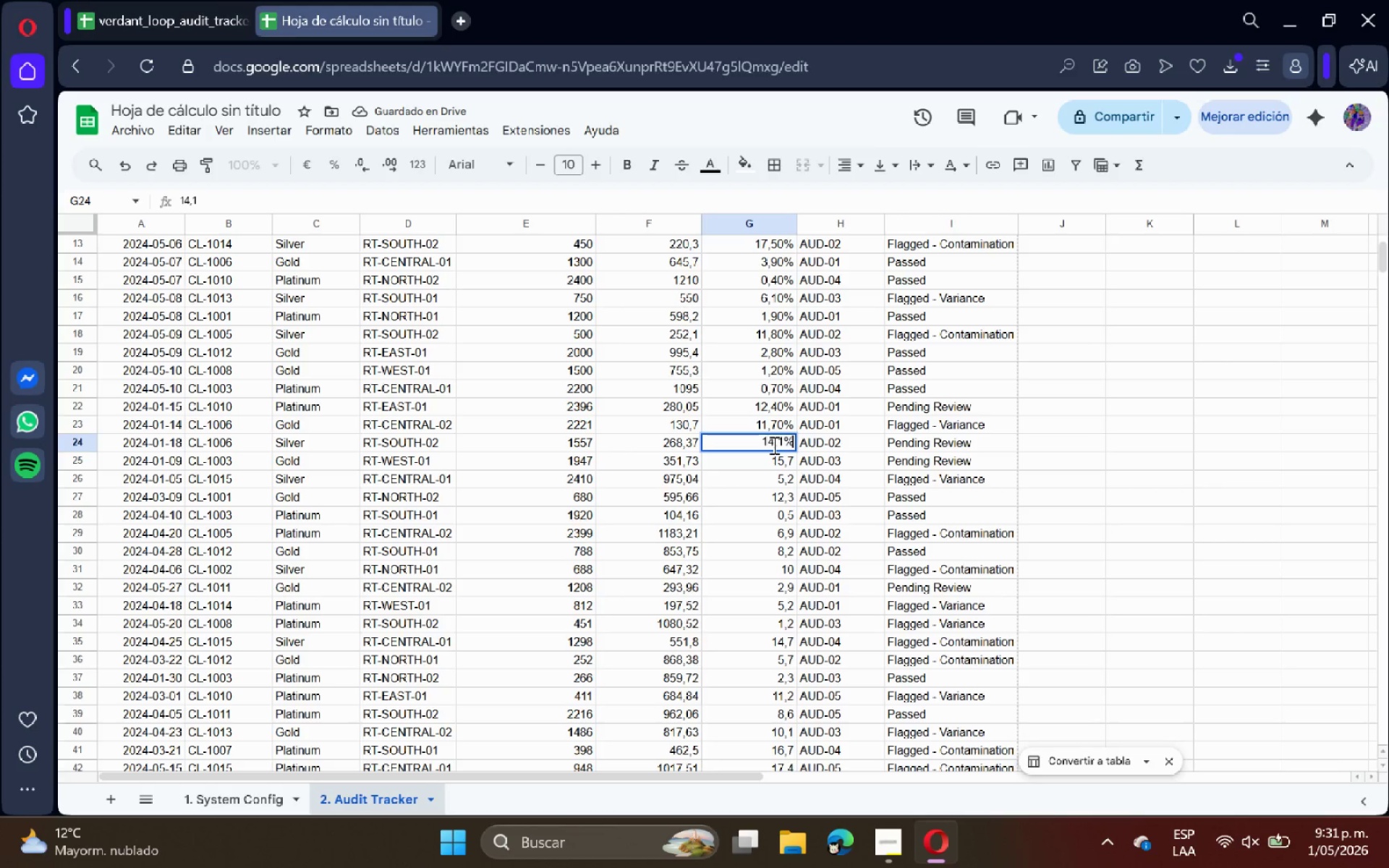 
key(Shift+5)
 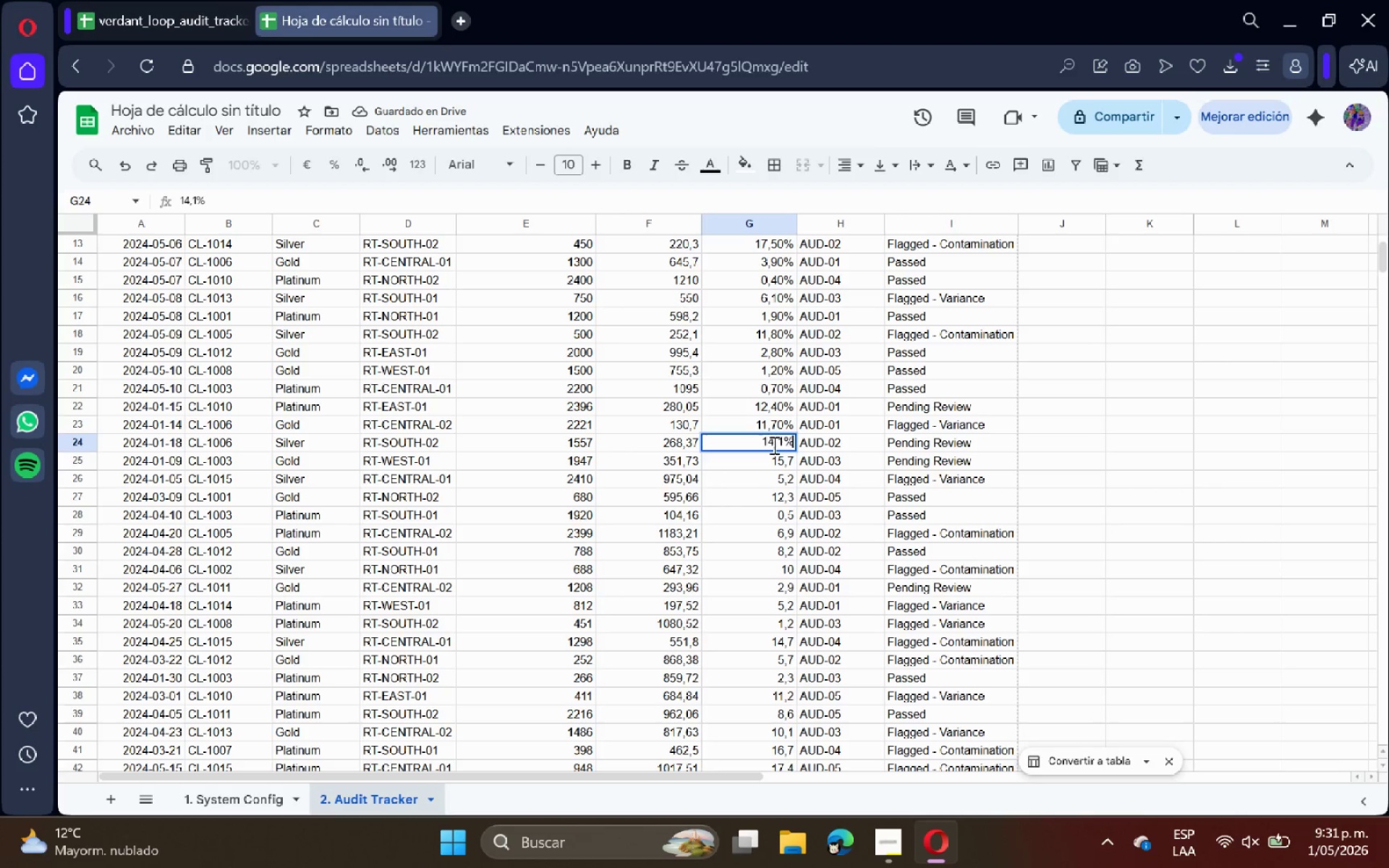 
key(Enter)
 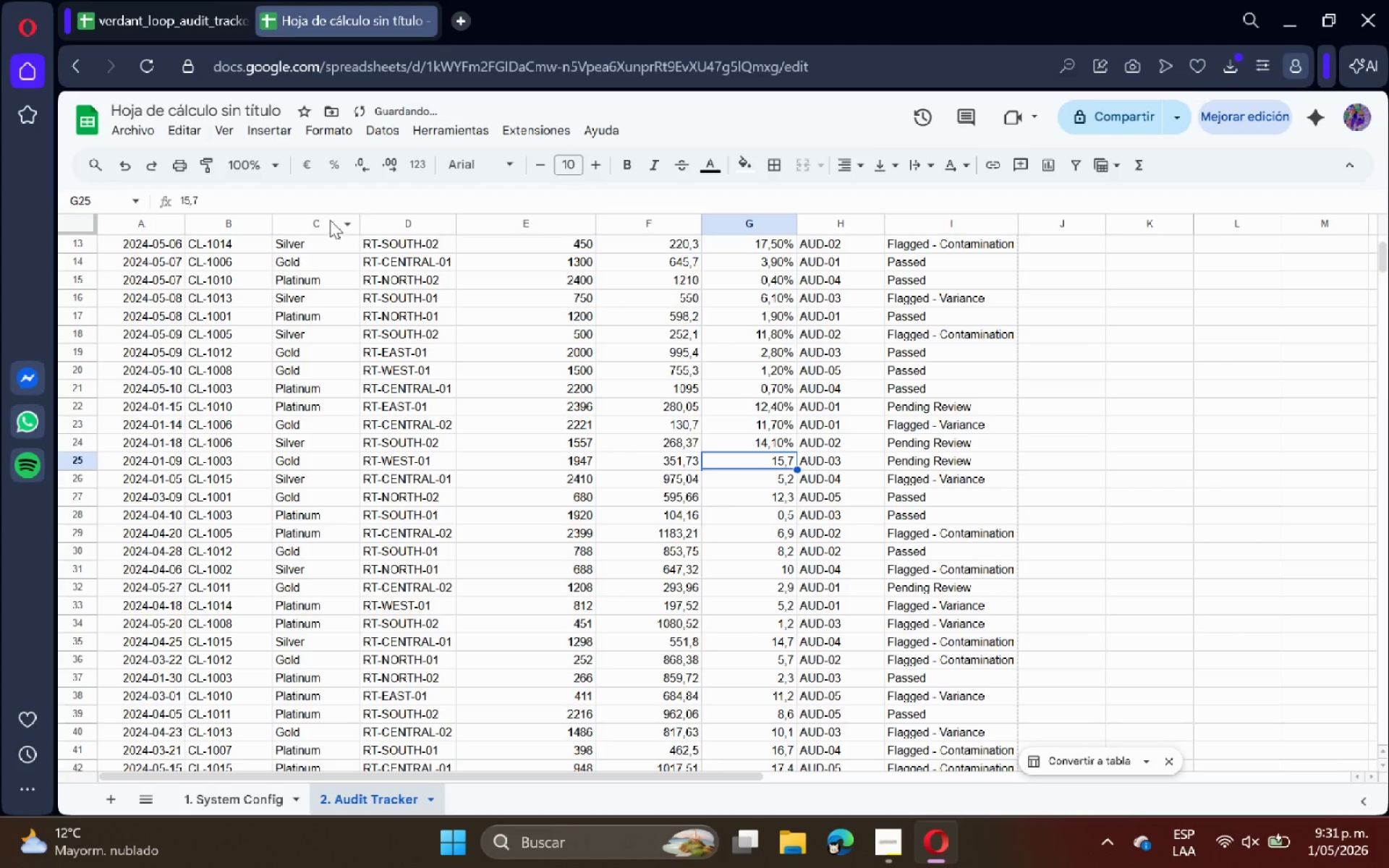 
left_click([330, 195])
 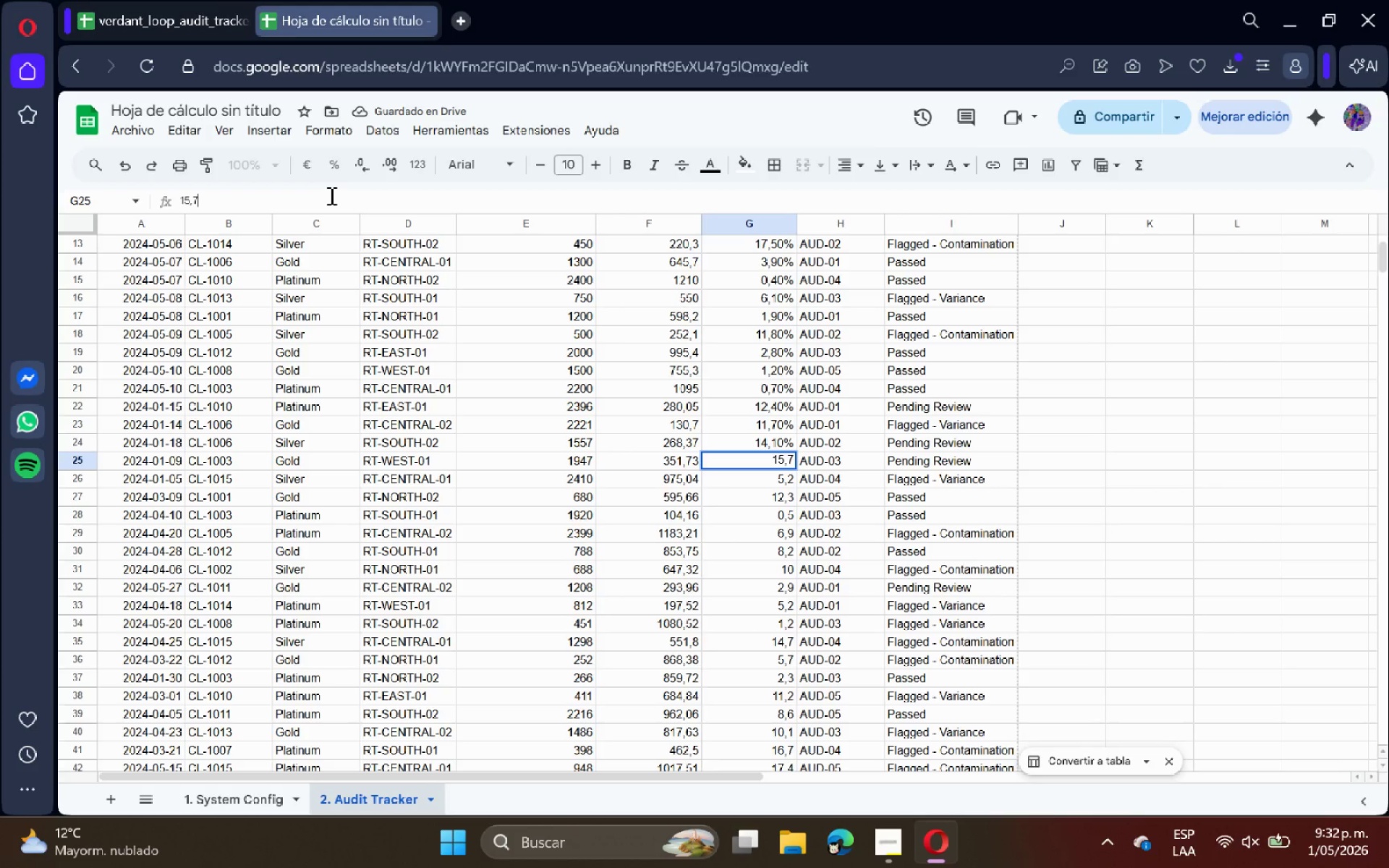 
key(Shift+5)
 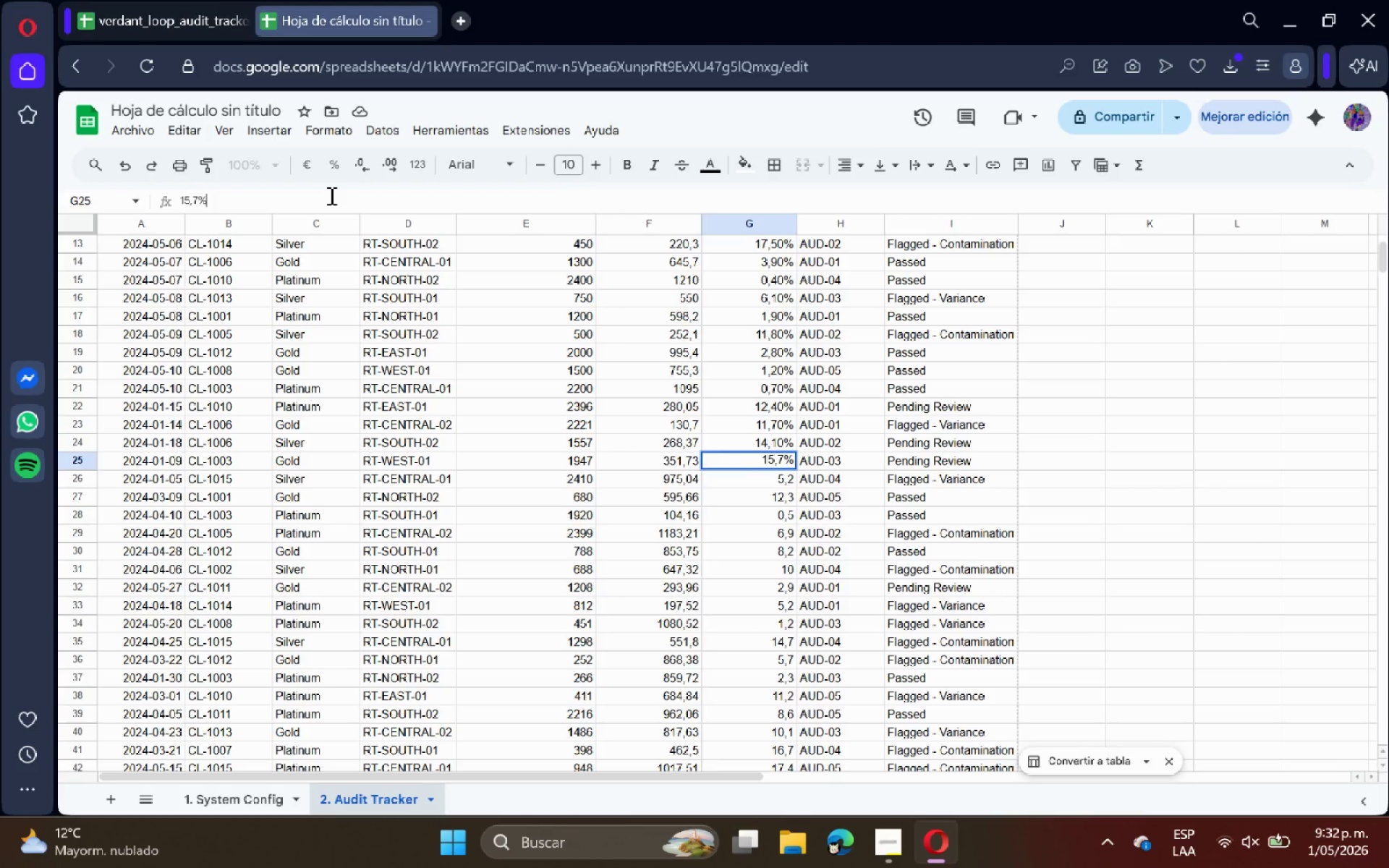 
key(Enter)
 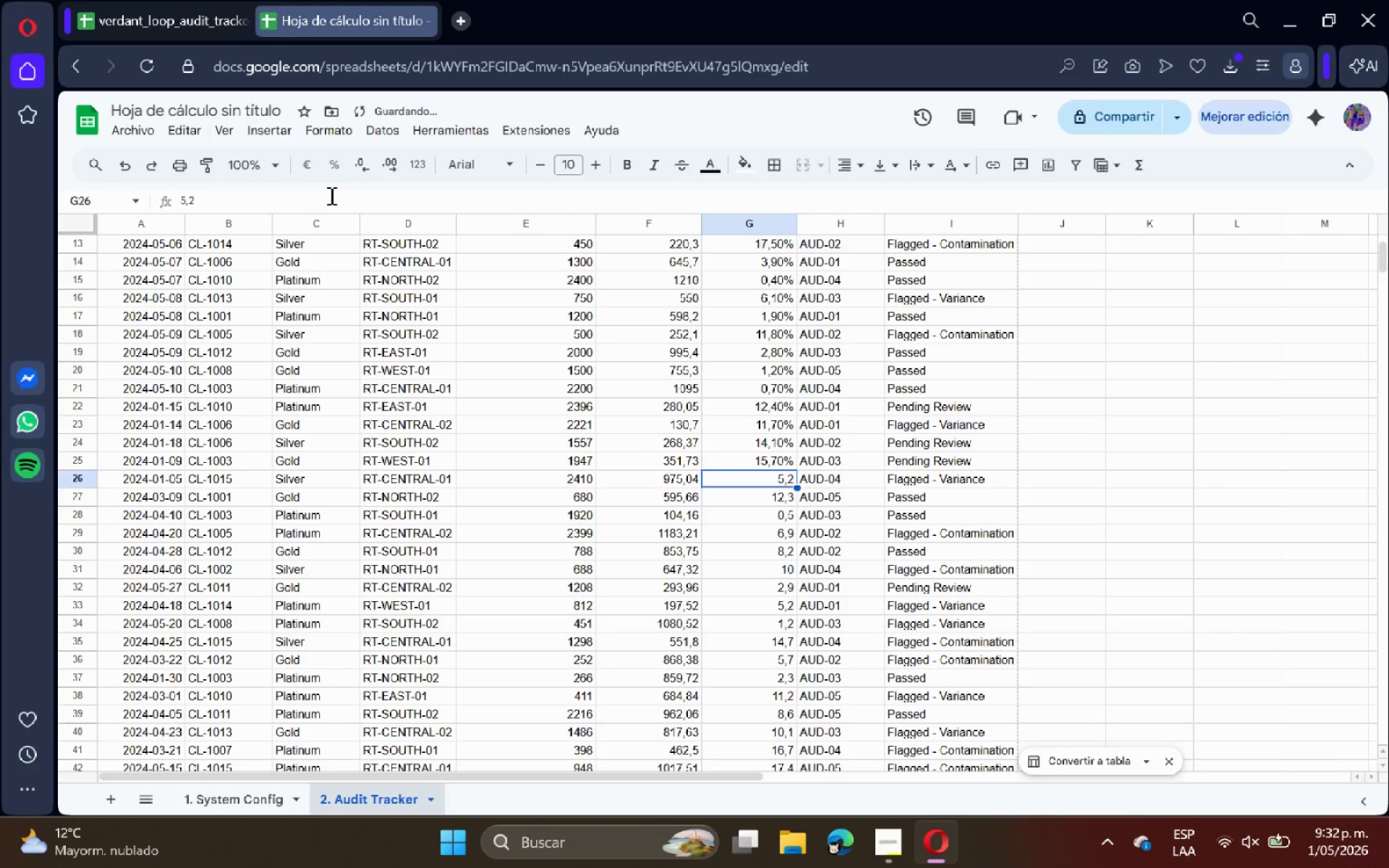 
left_click([330, 195])
 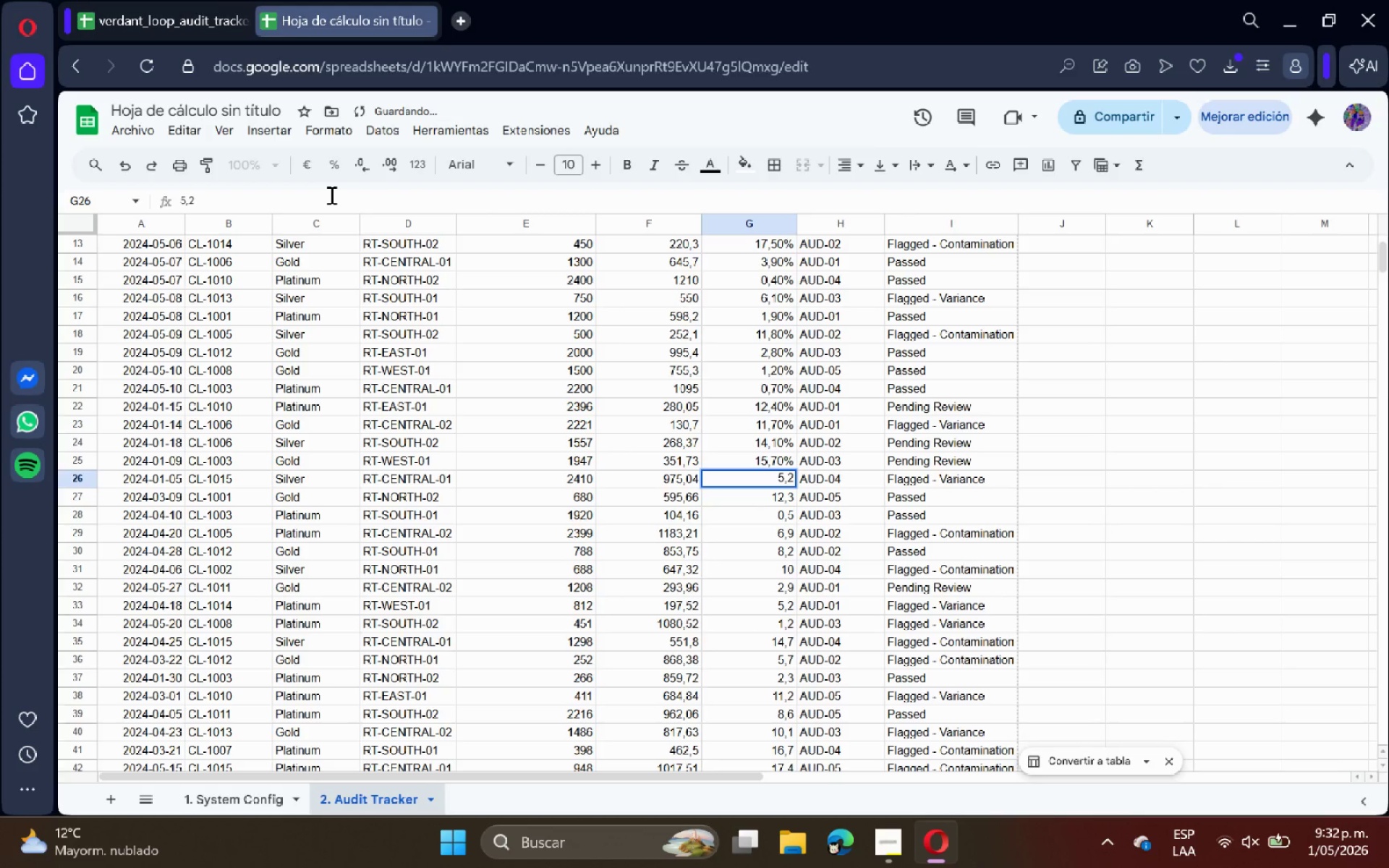 
key(Shift+5)
 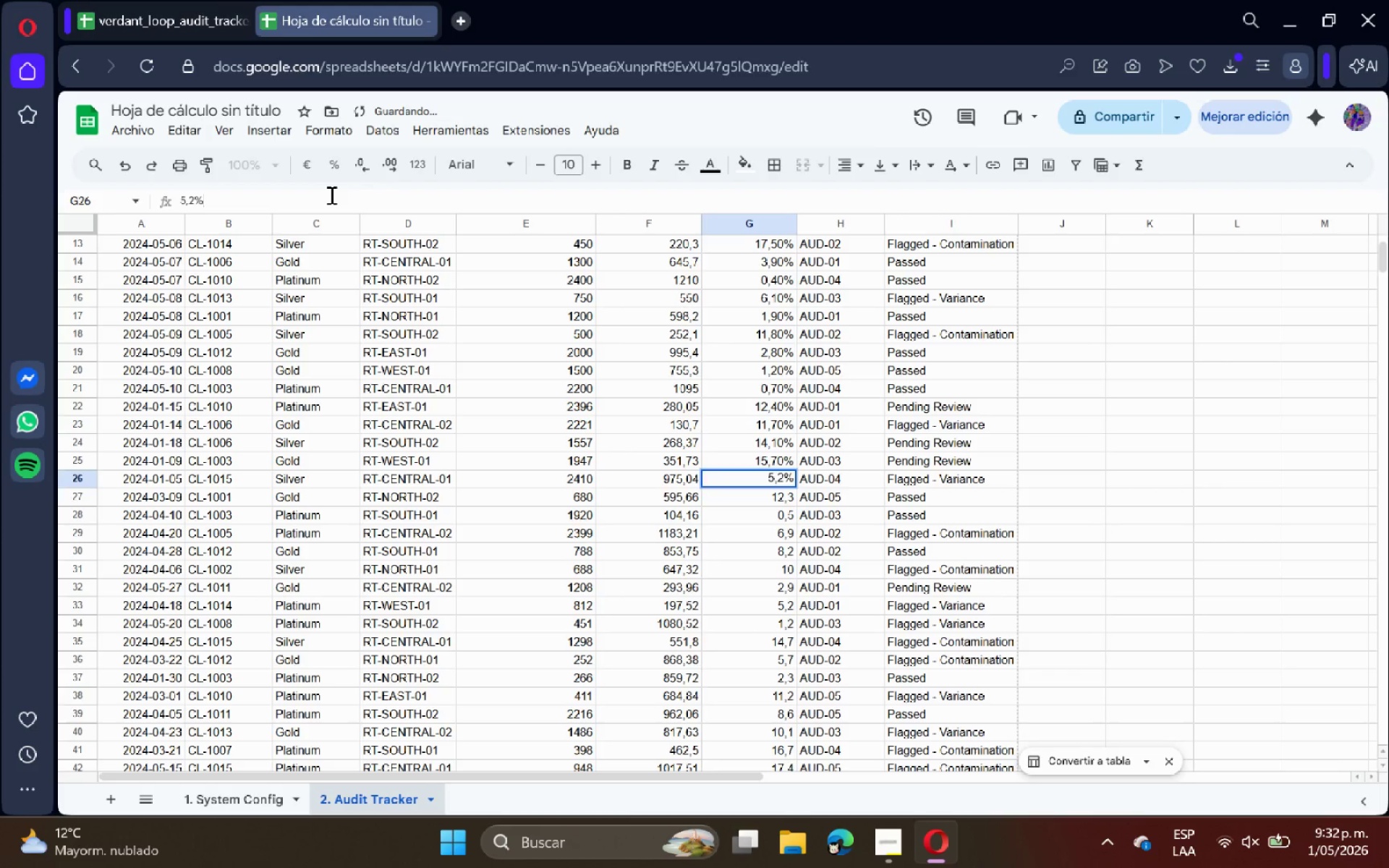 
key(Enter)
 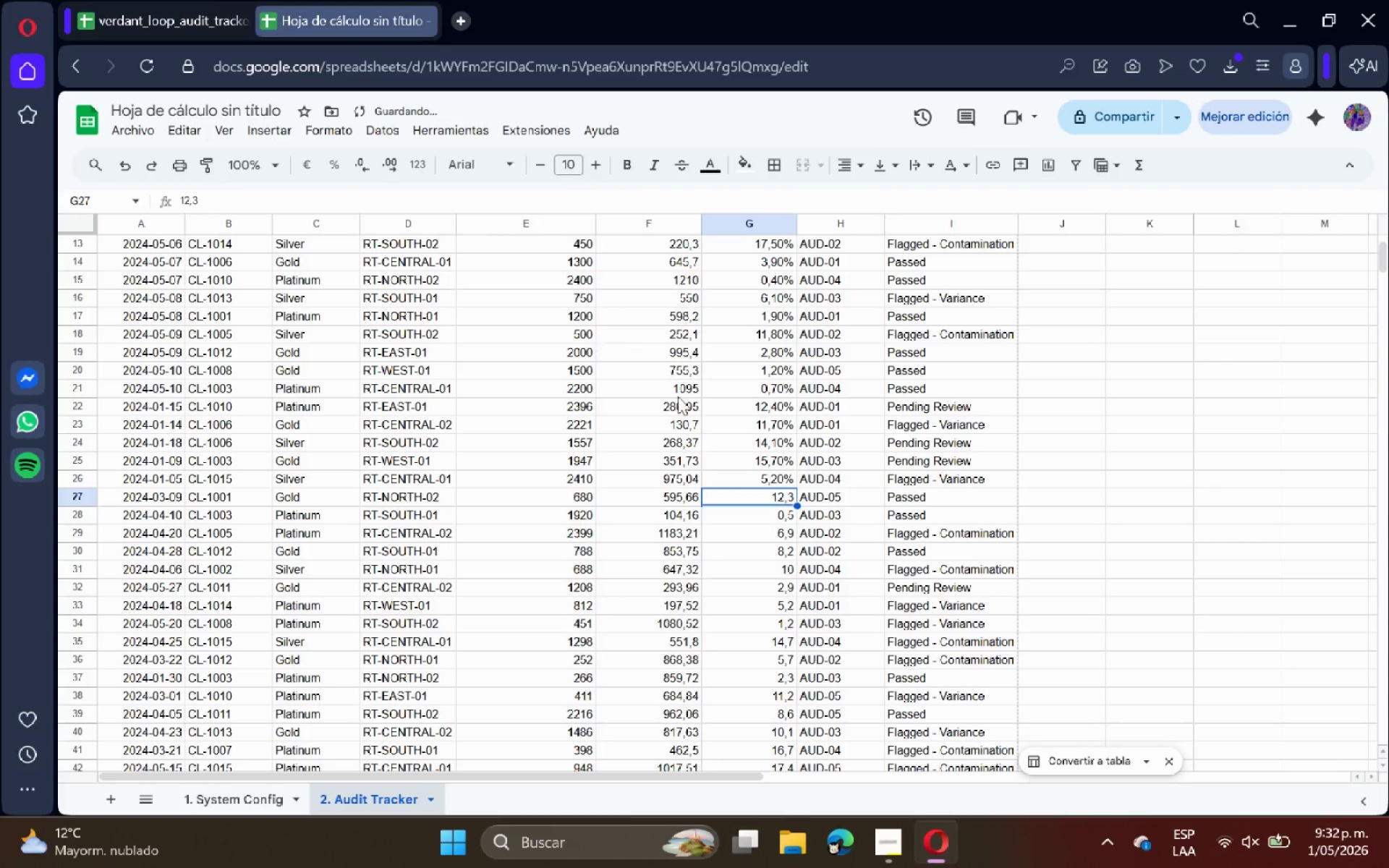 
scroll: coordinate [681, 404], scroll_direction: down, amount: 1.0
 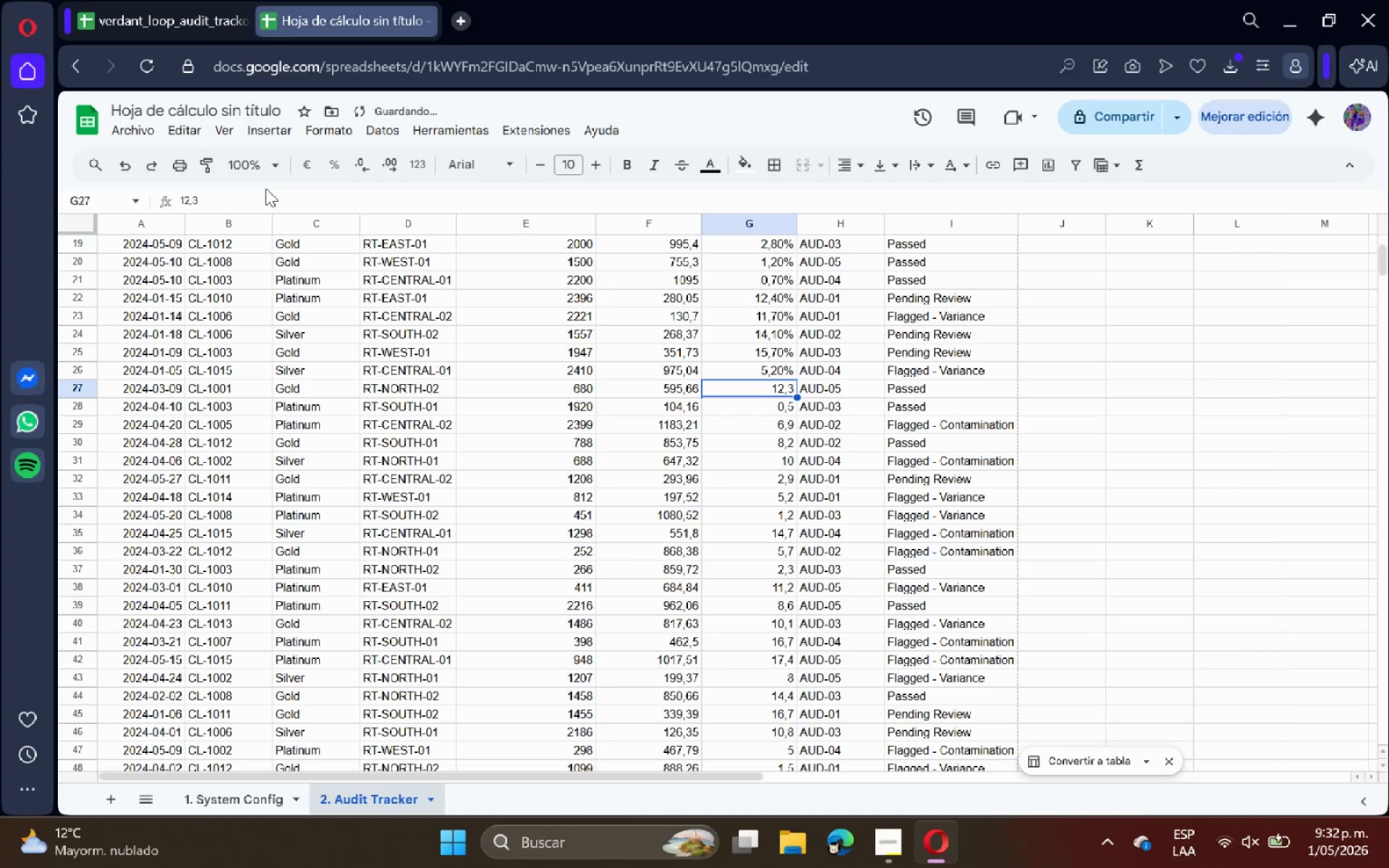 
double_click([253, 199])
 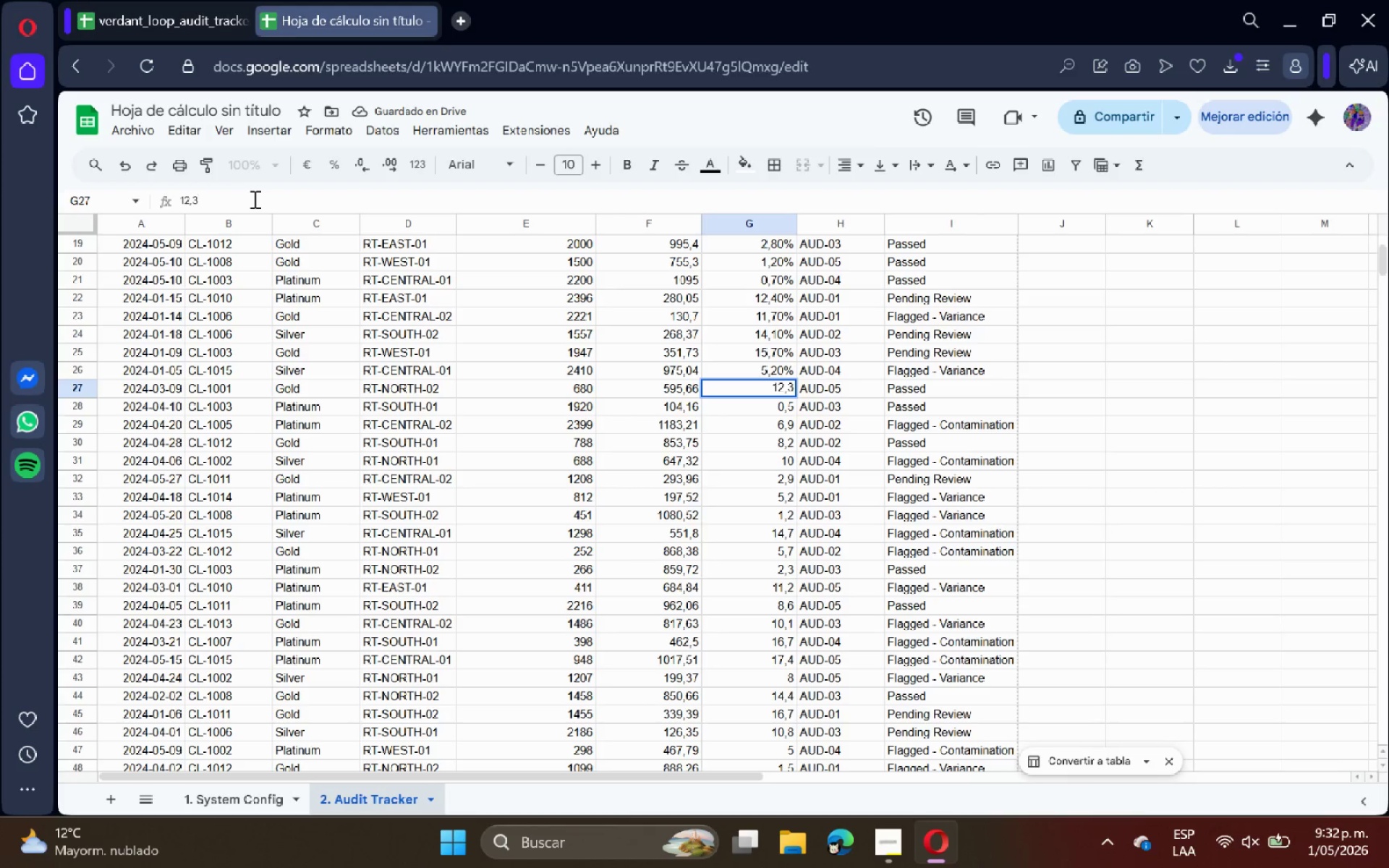 
key(Shift+5)
 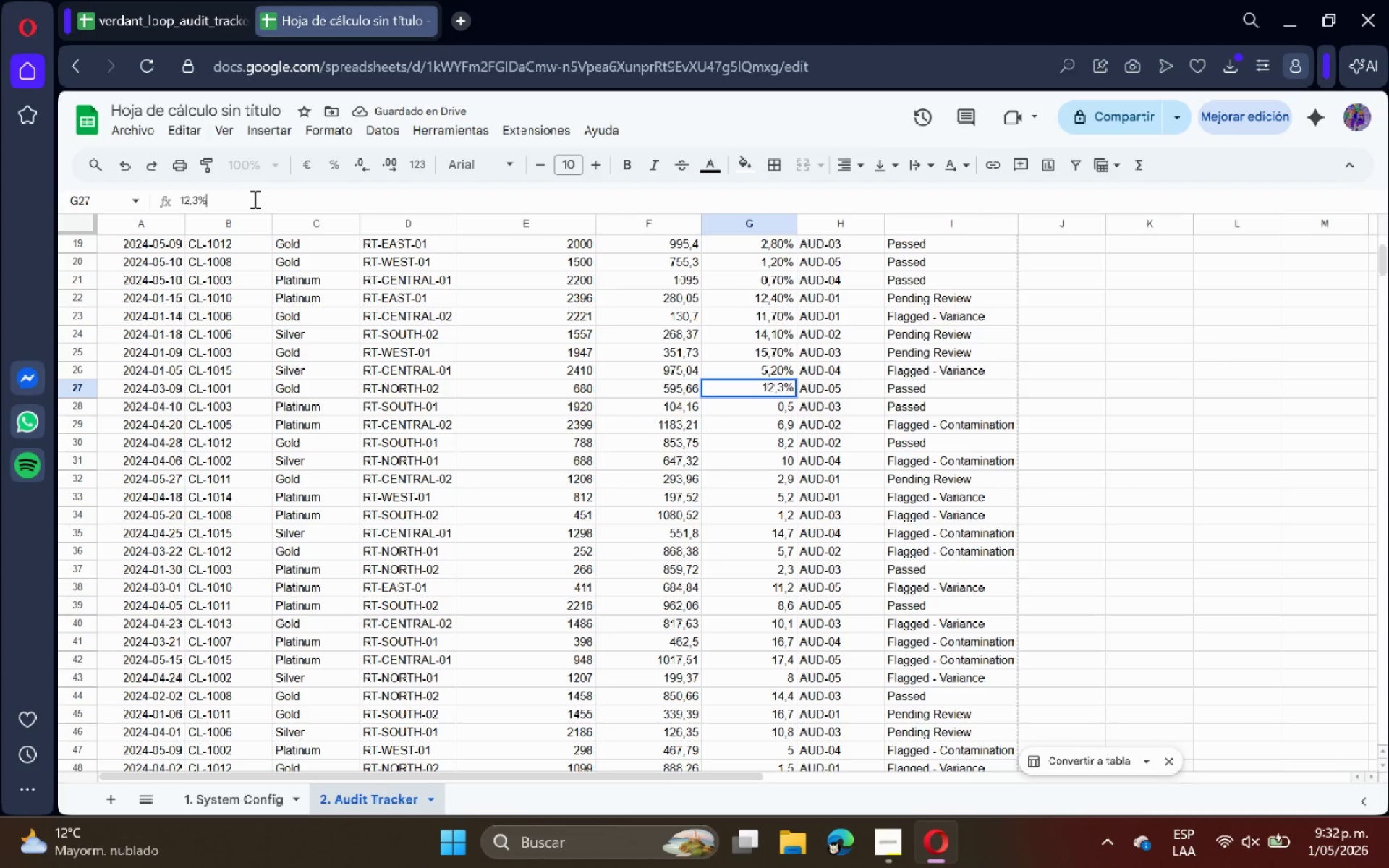 
key(Enter)
 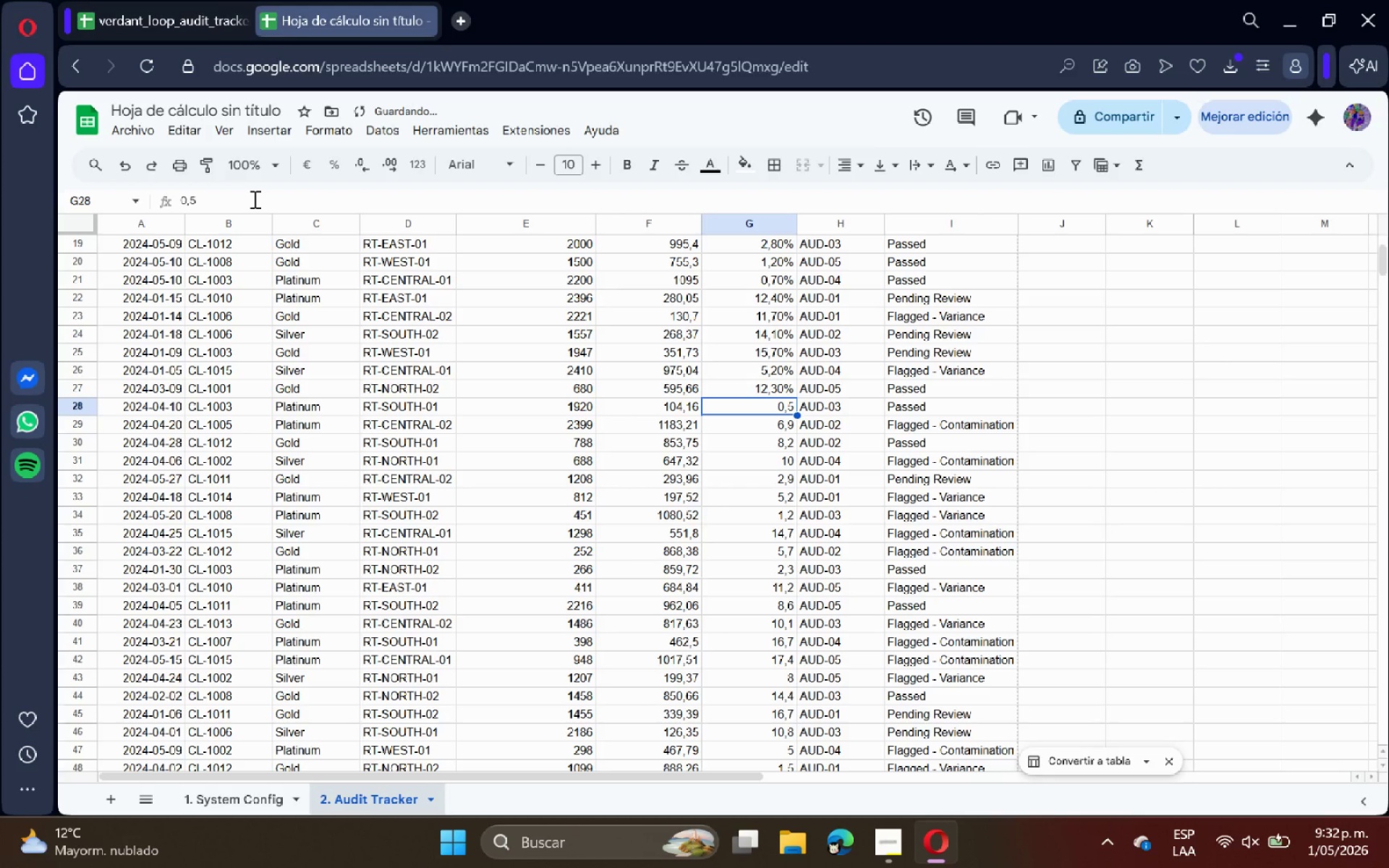 
left_click([253, 199])
 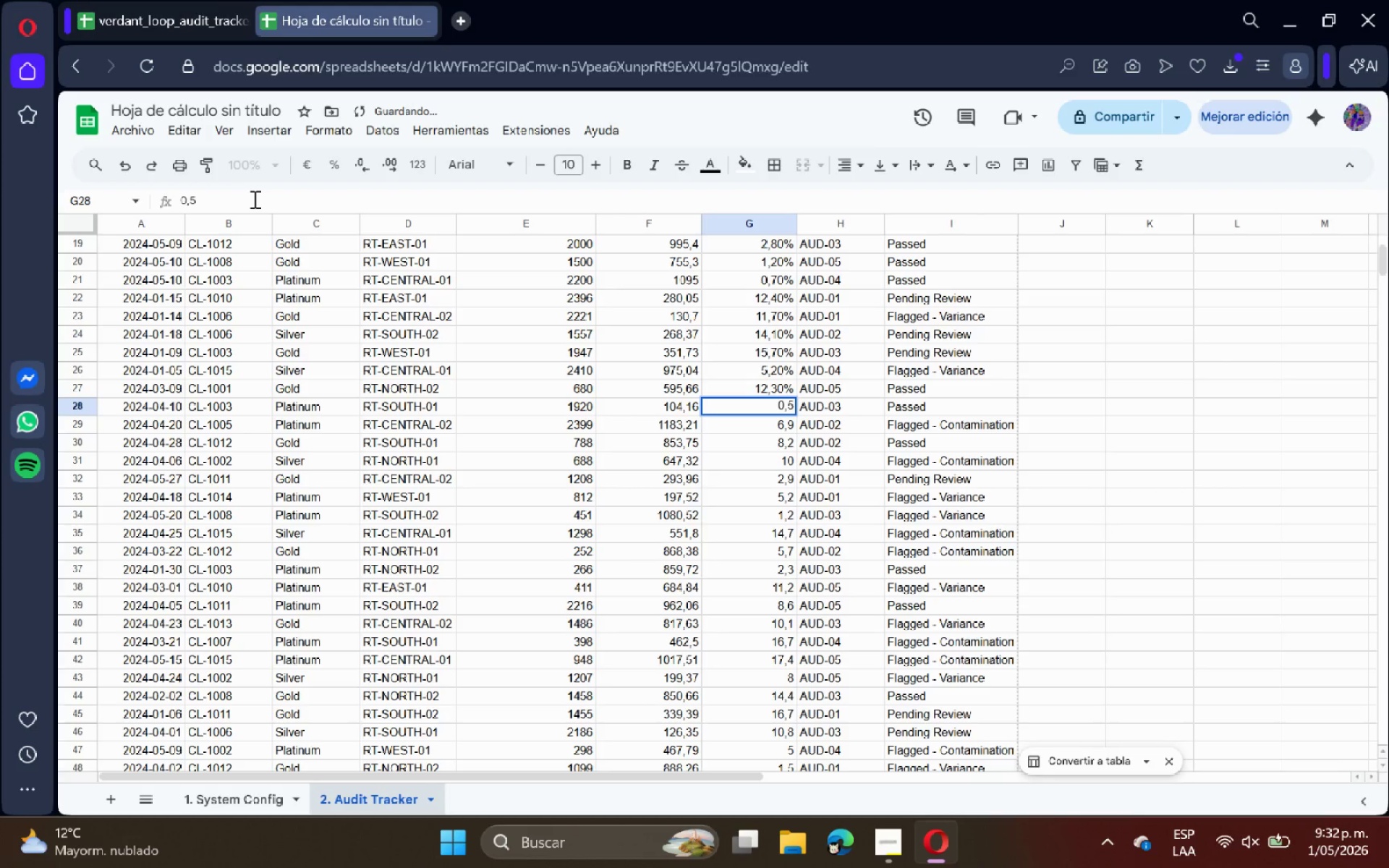 
key(Shift+5)
 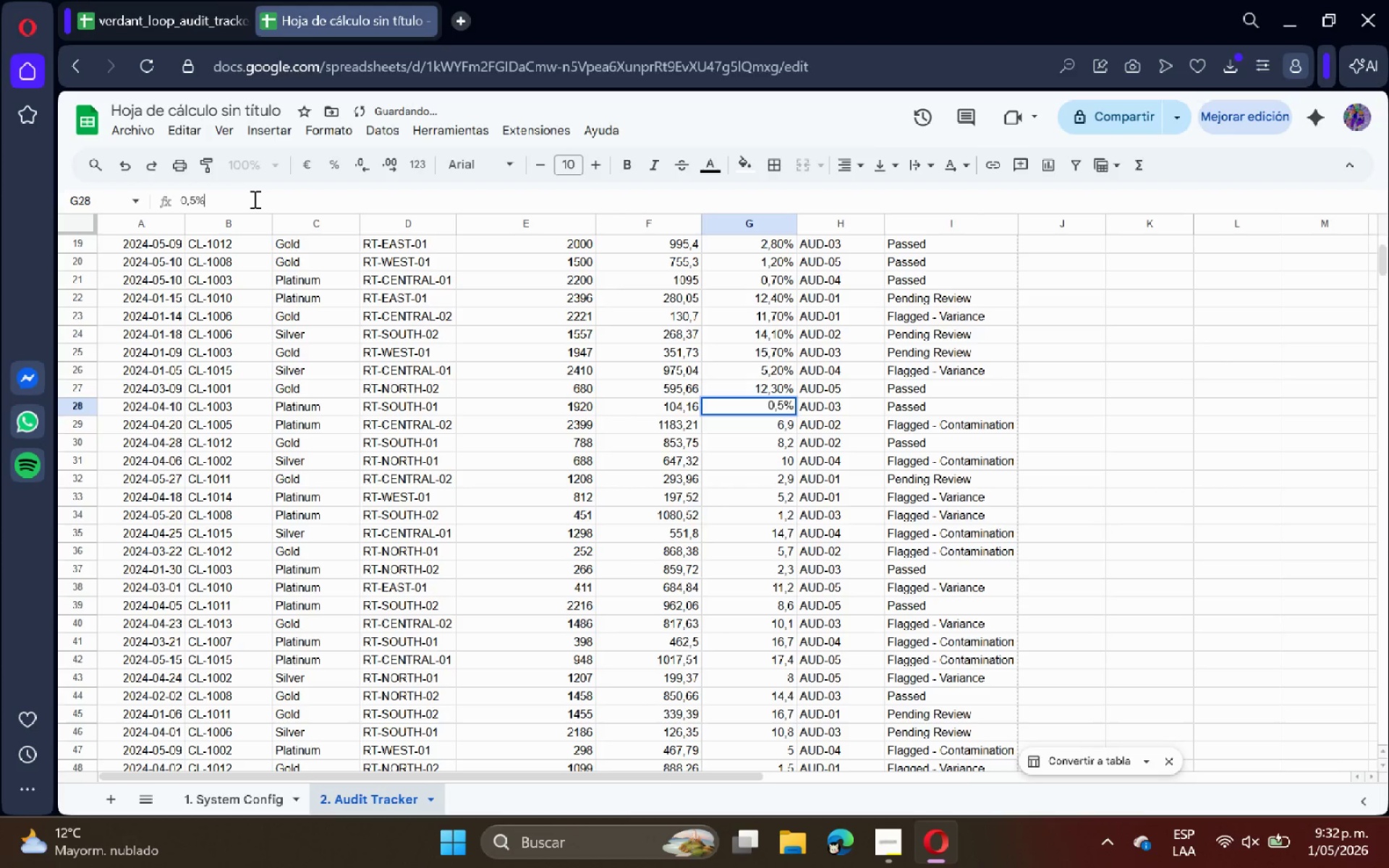 
key(Enter)
 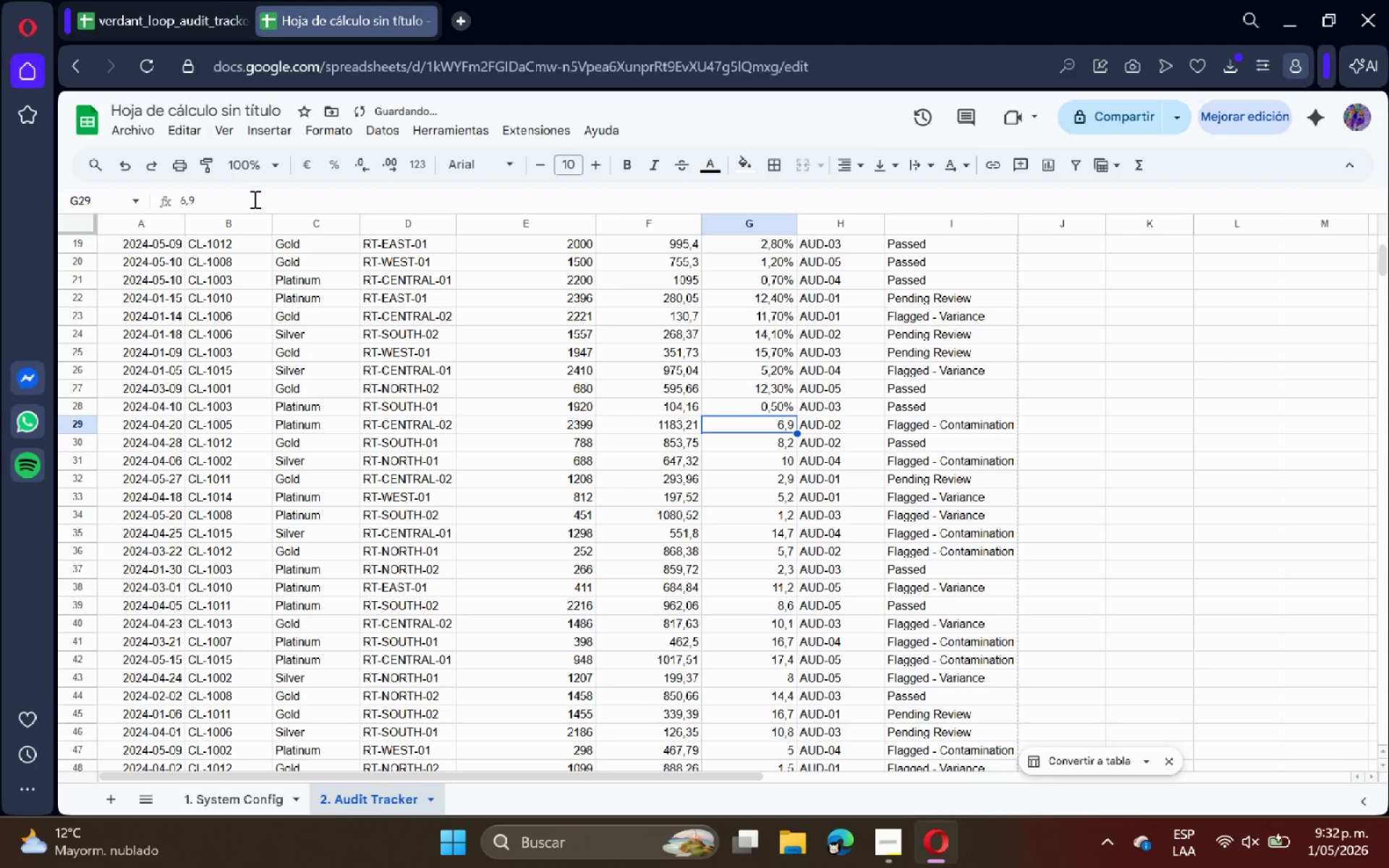 
left_click([253, 199])
 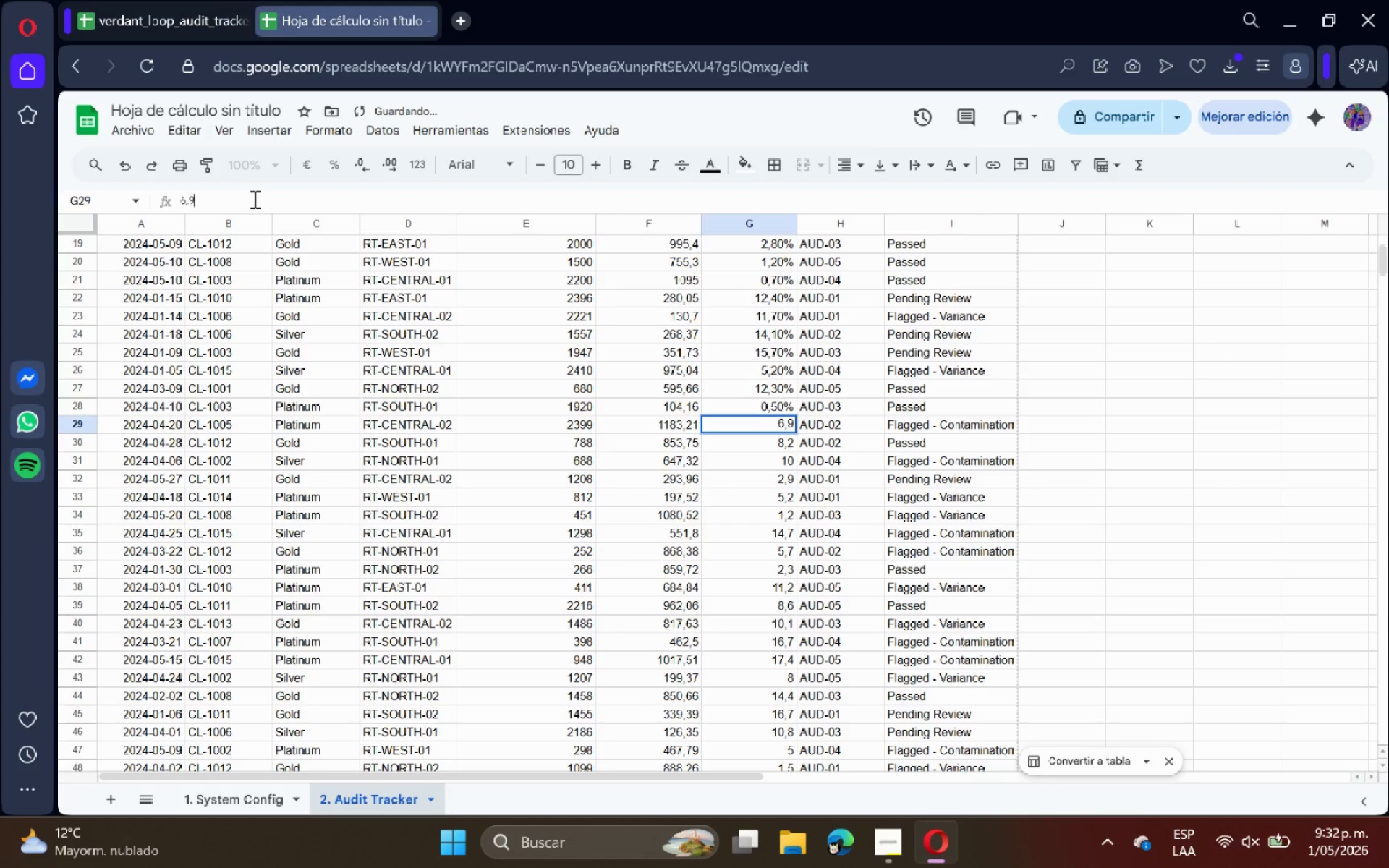 
key(Shift+5)
 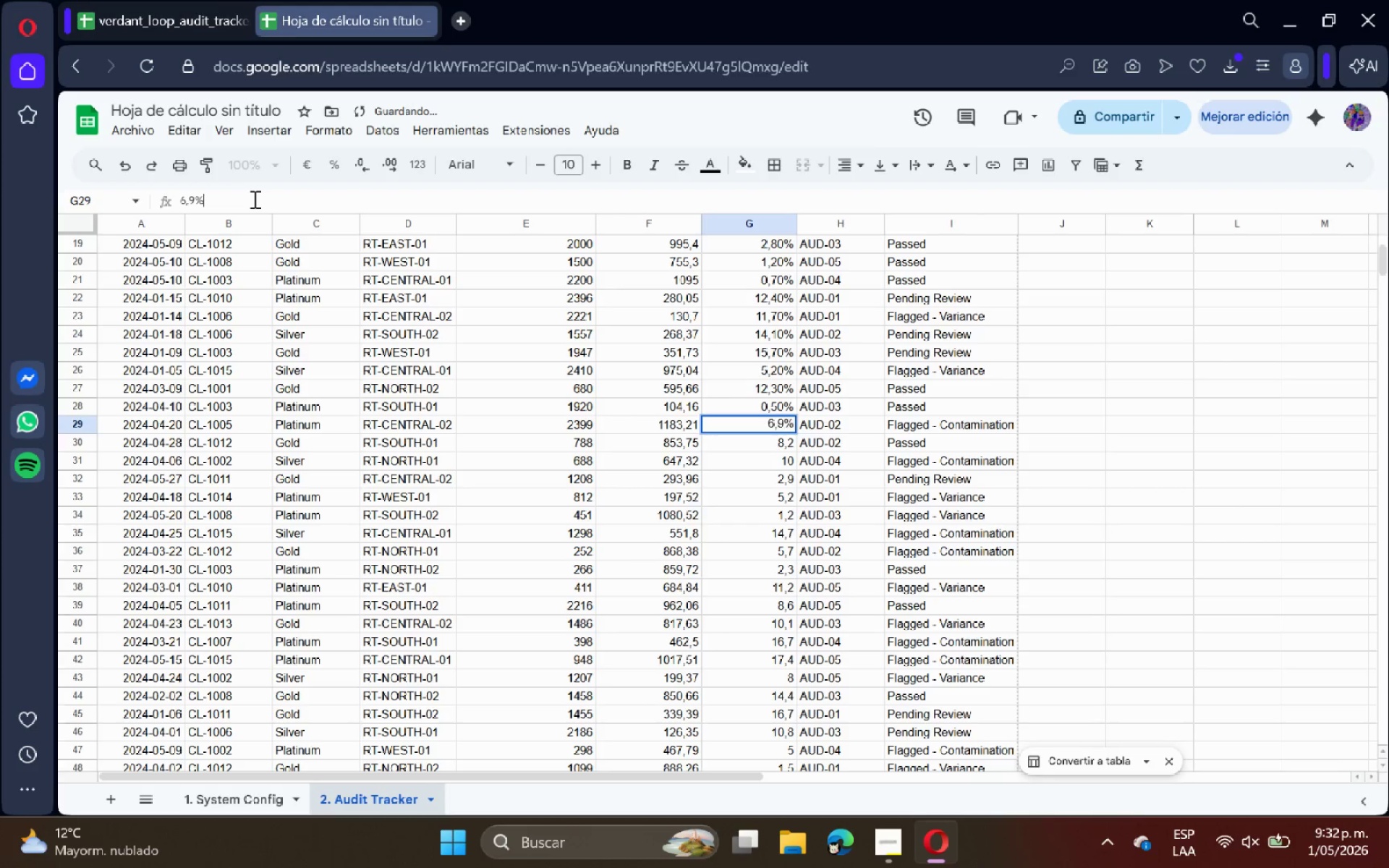 
key(Enter)
 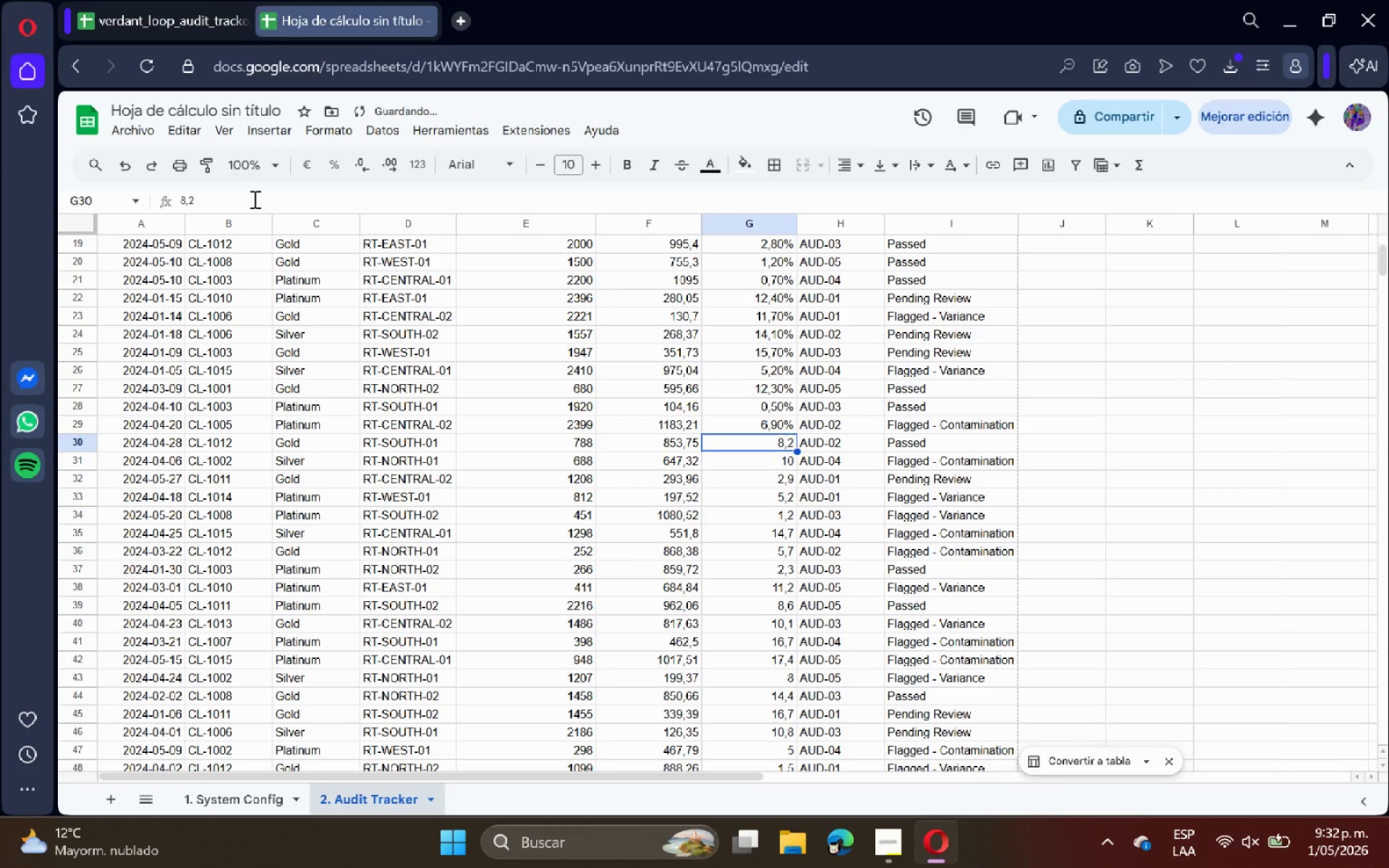 
left_click([253, 199])
 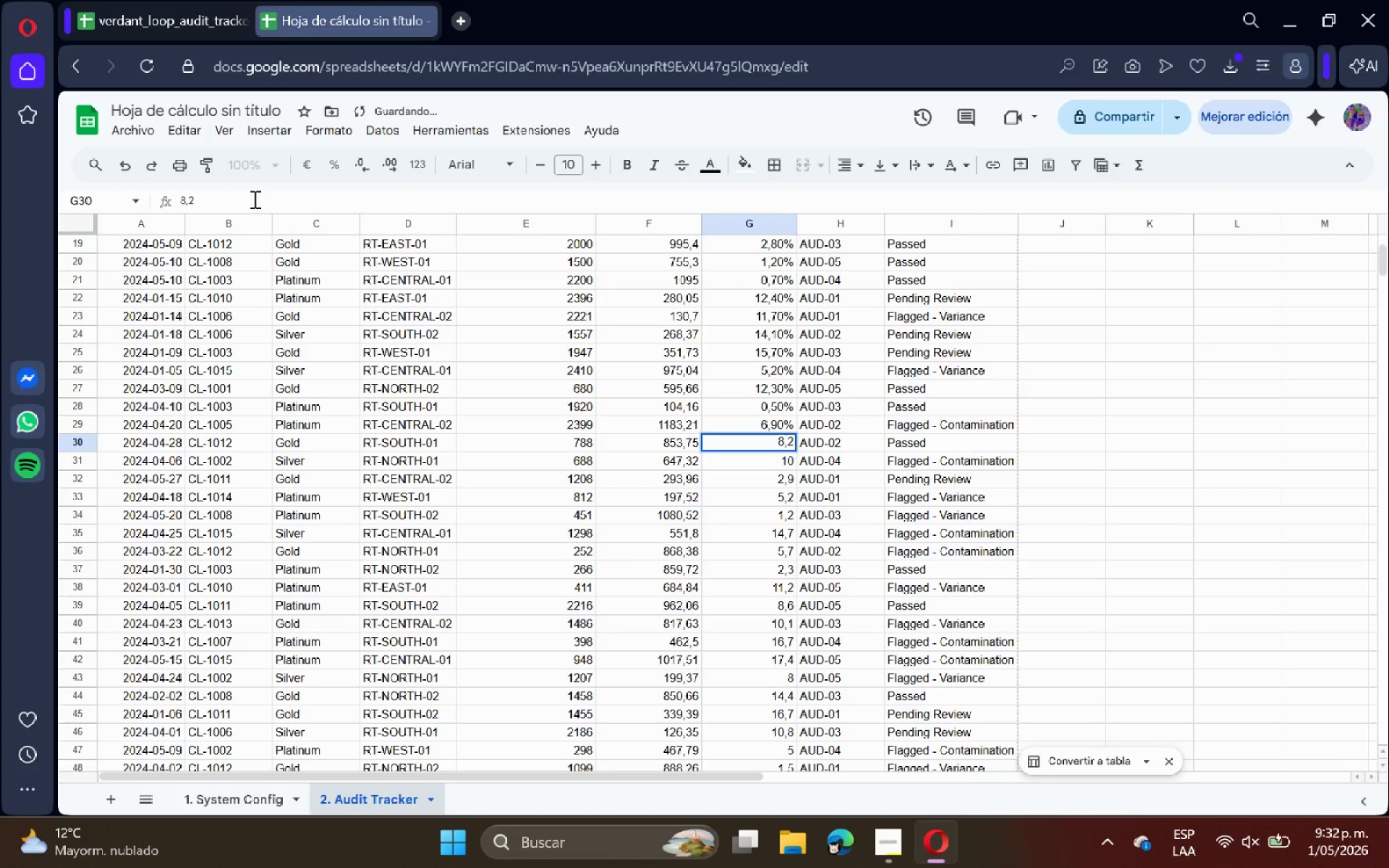 
key(Shift+5)
 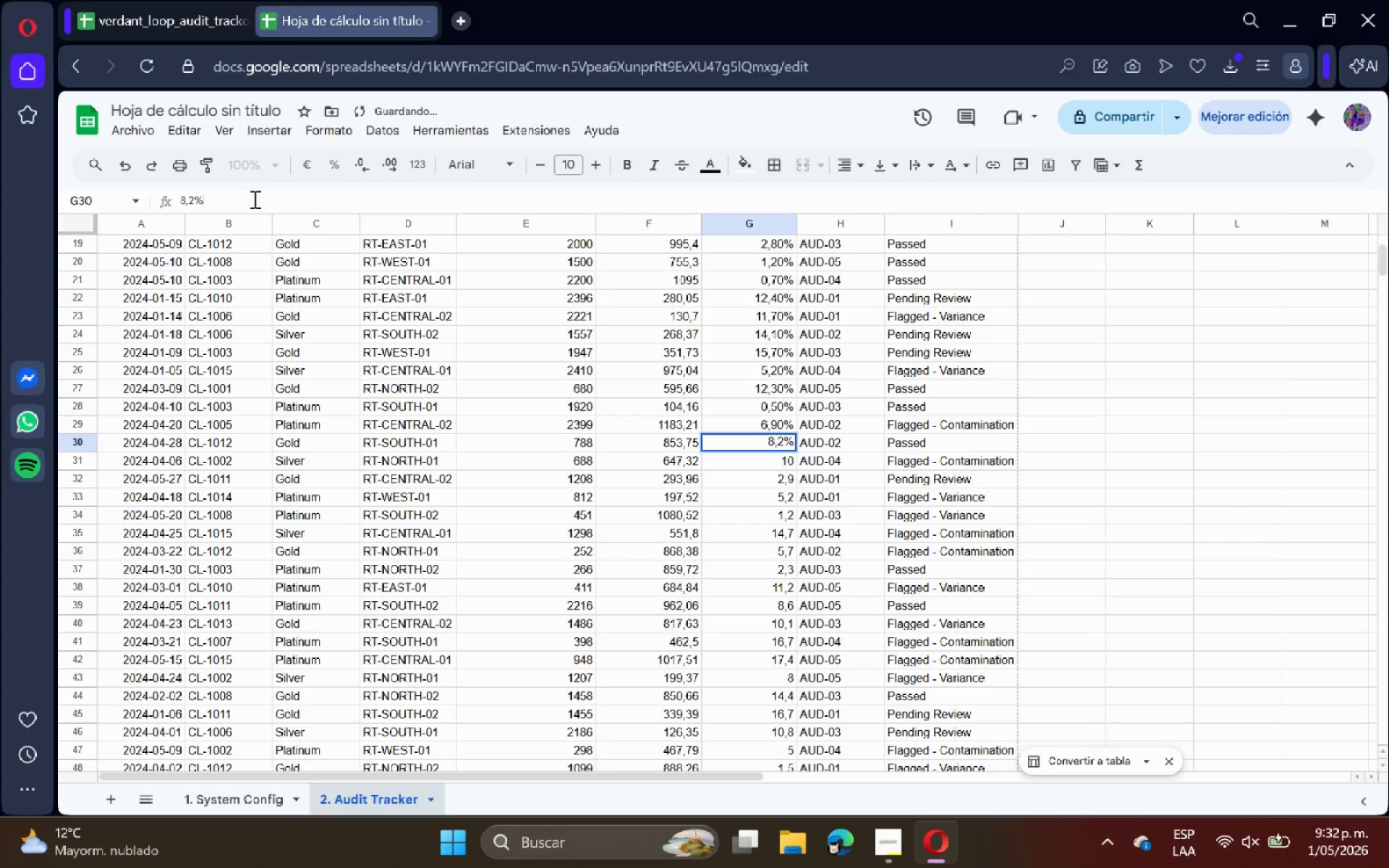 
key(Enter)
 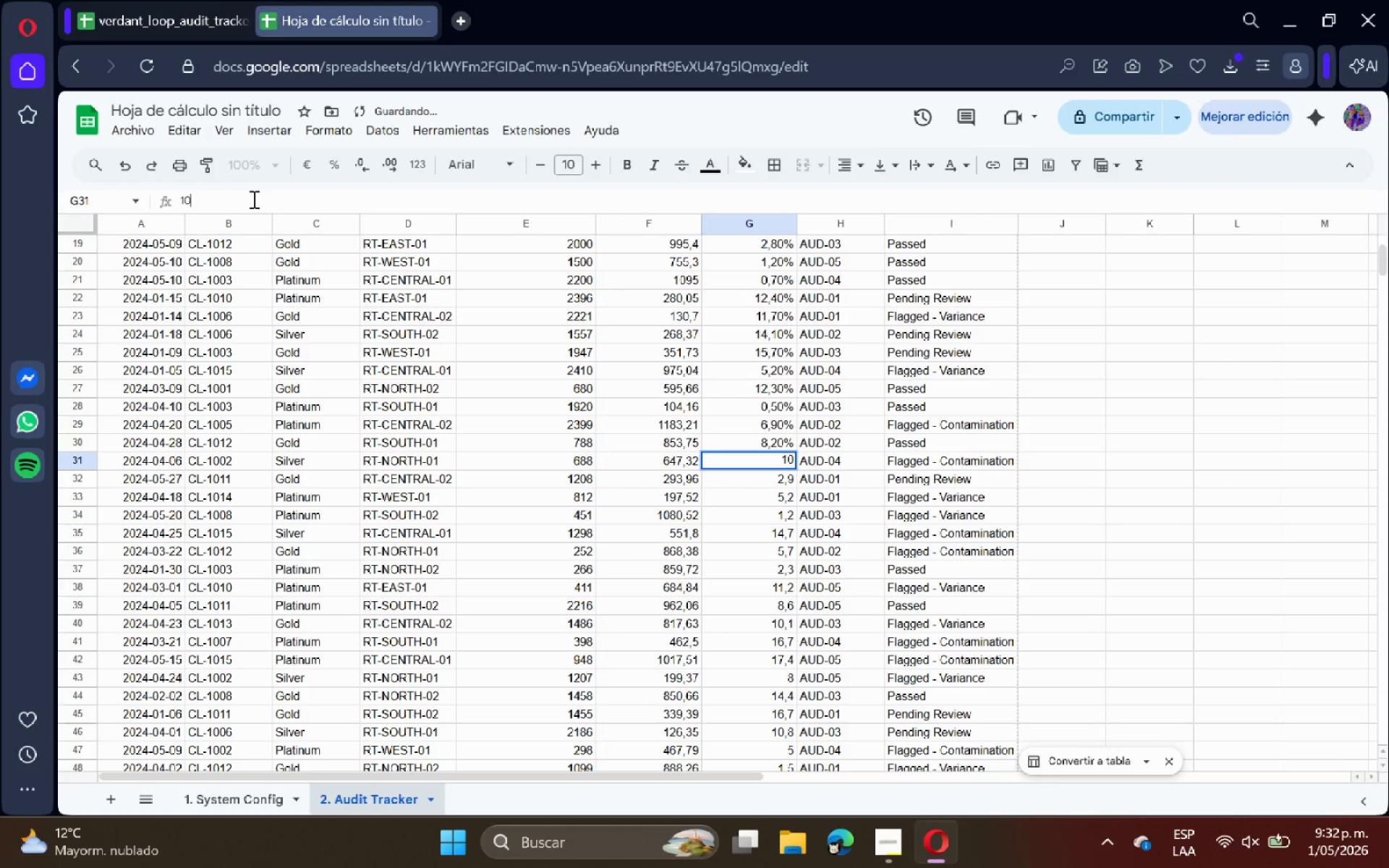 
key(Shift+ShiftRight)
 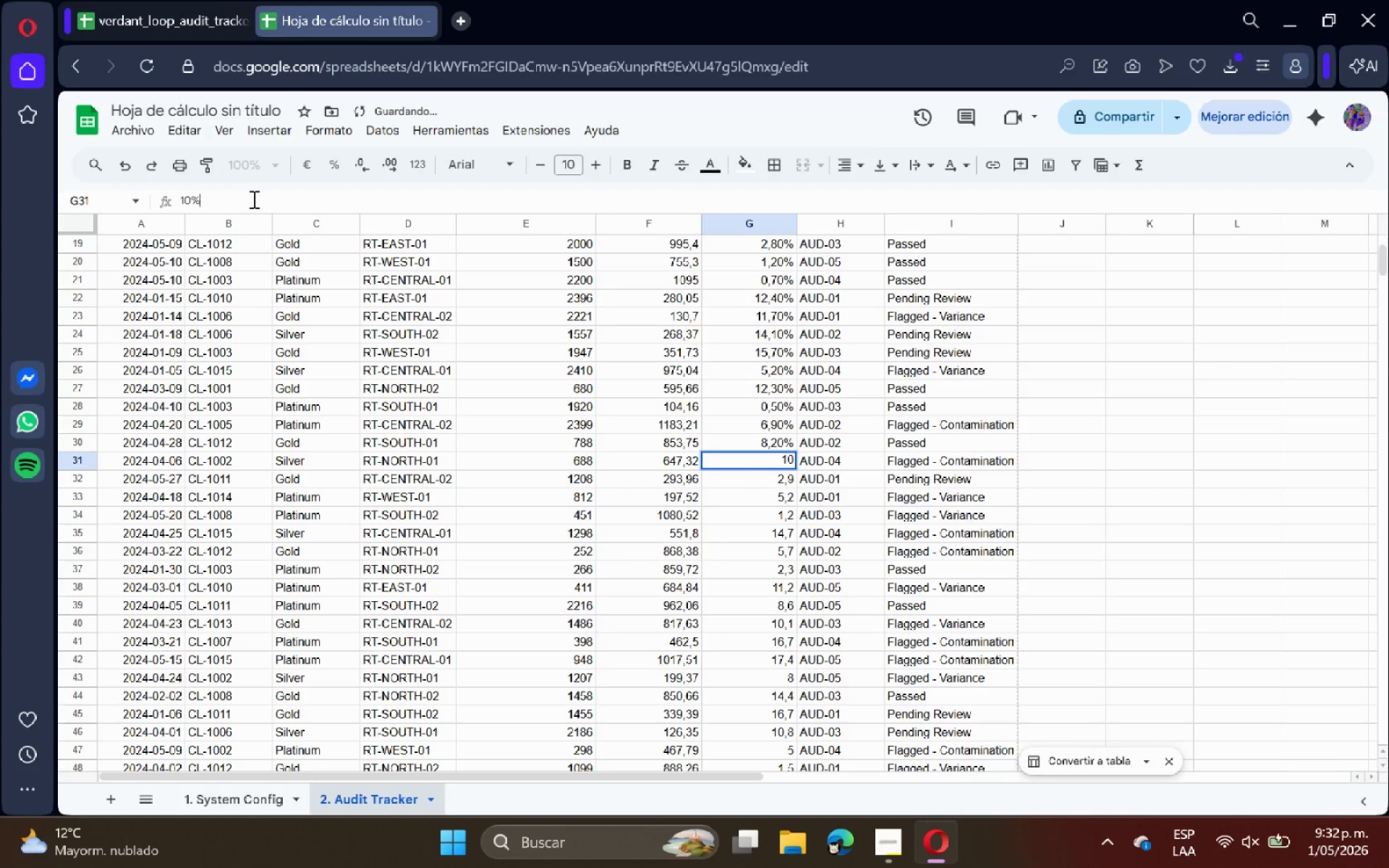 
key(Shift+5)
 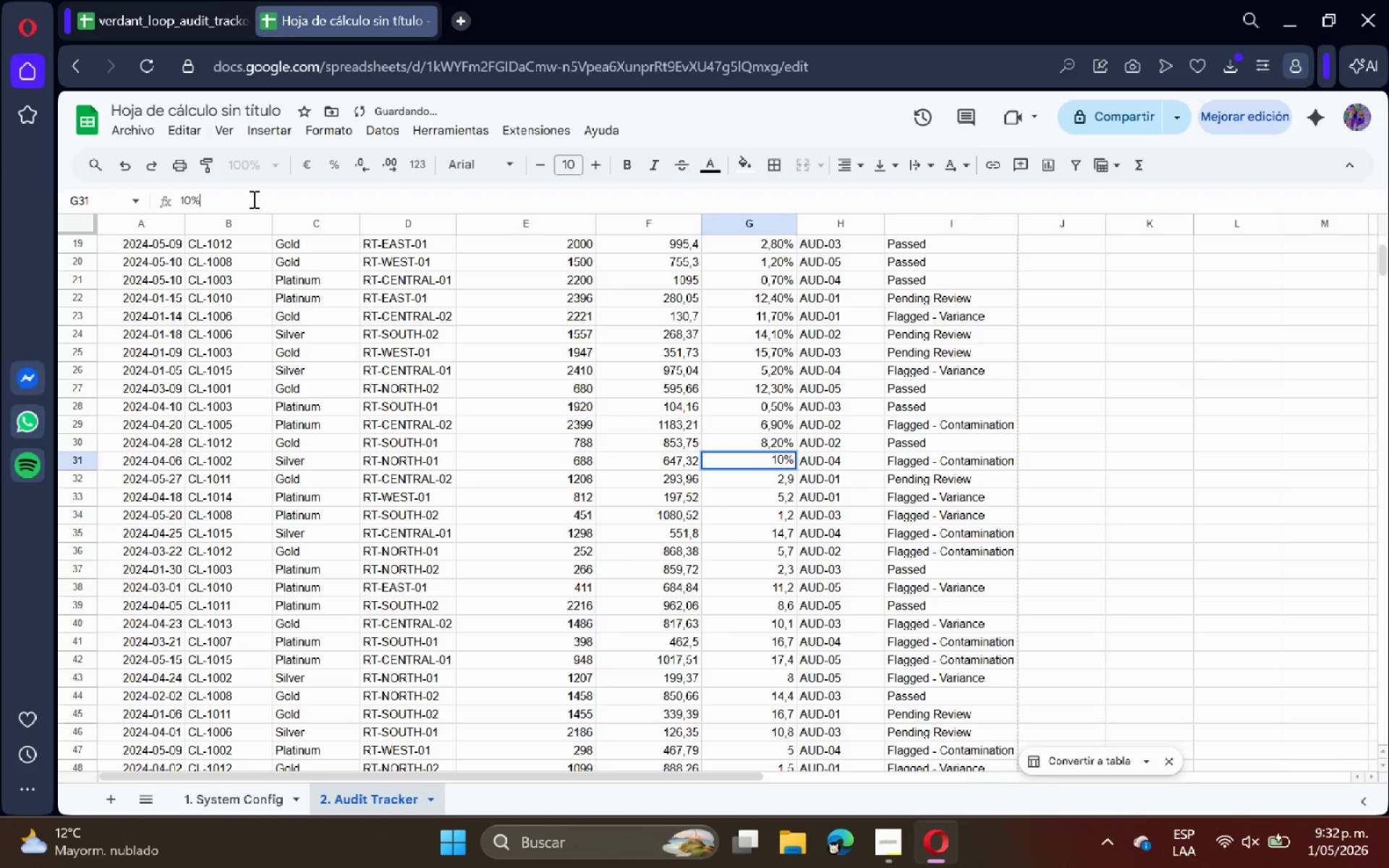 
key(Enter)
 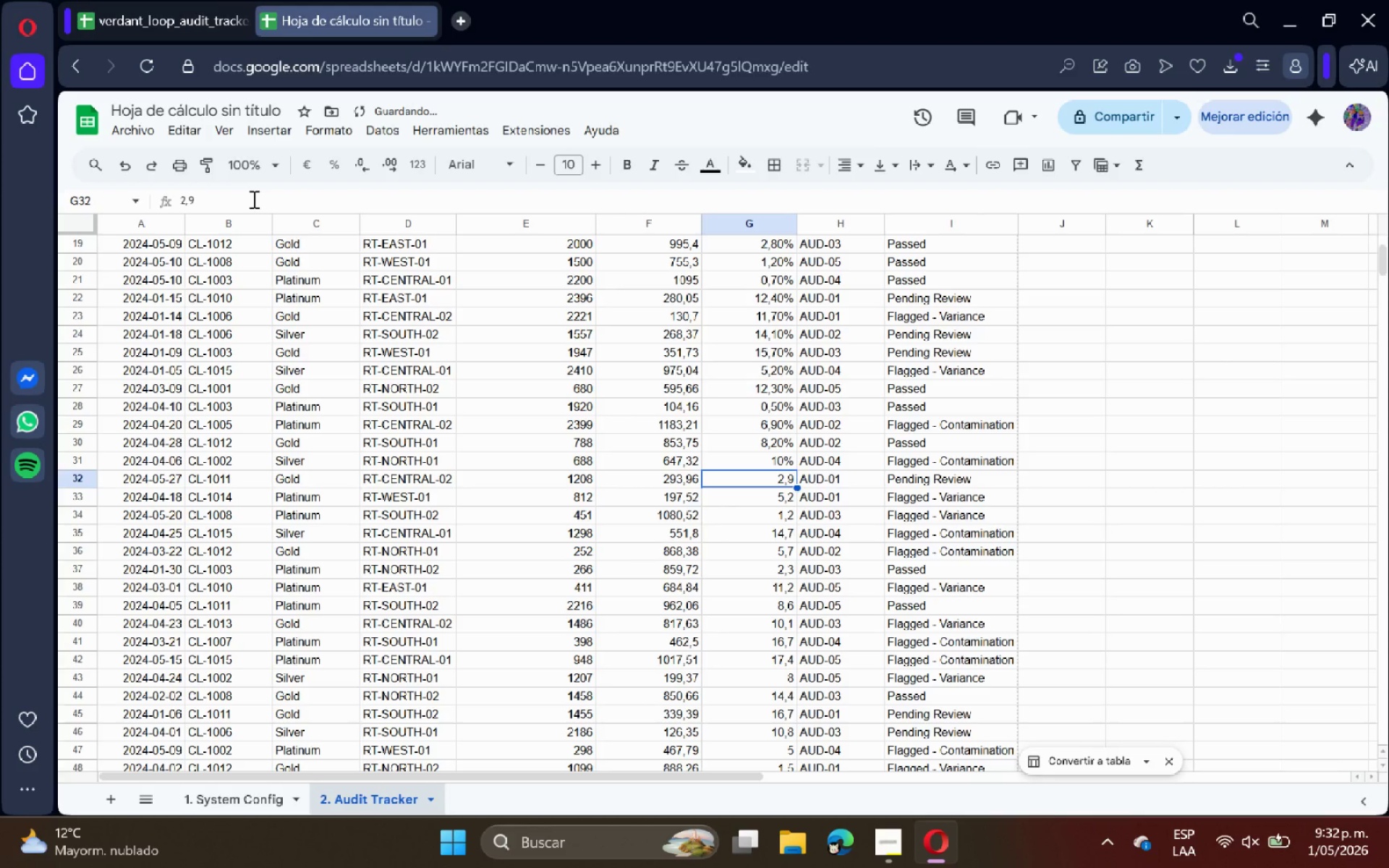 
left_click([252, 199])
 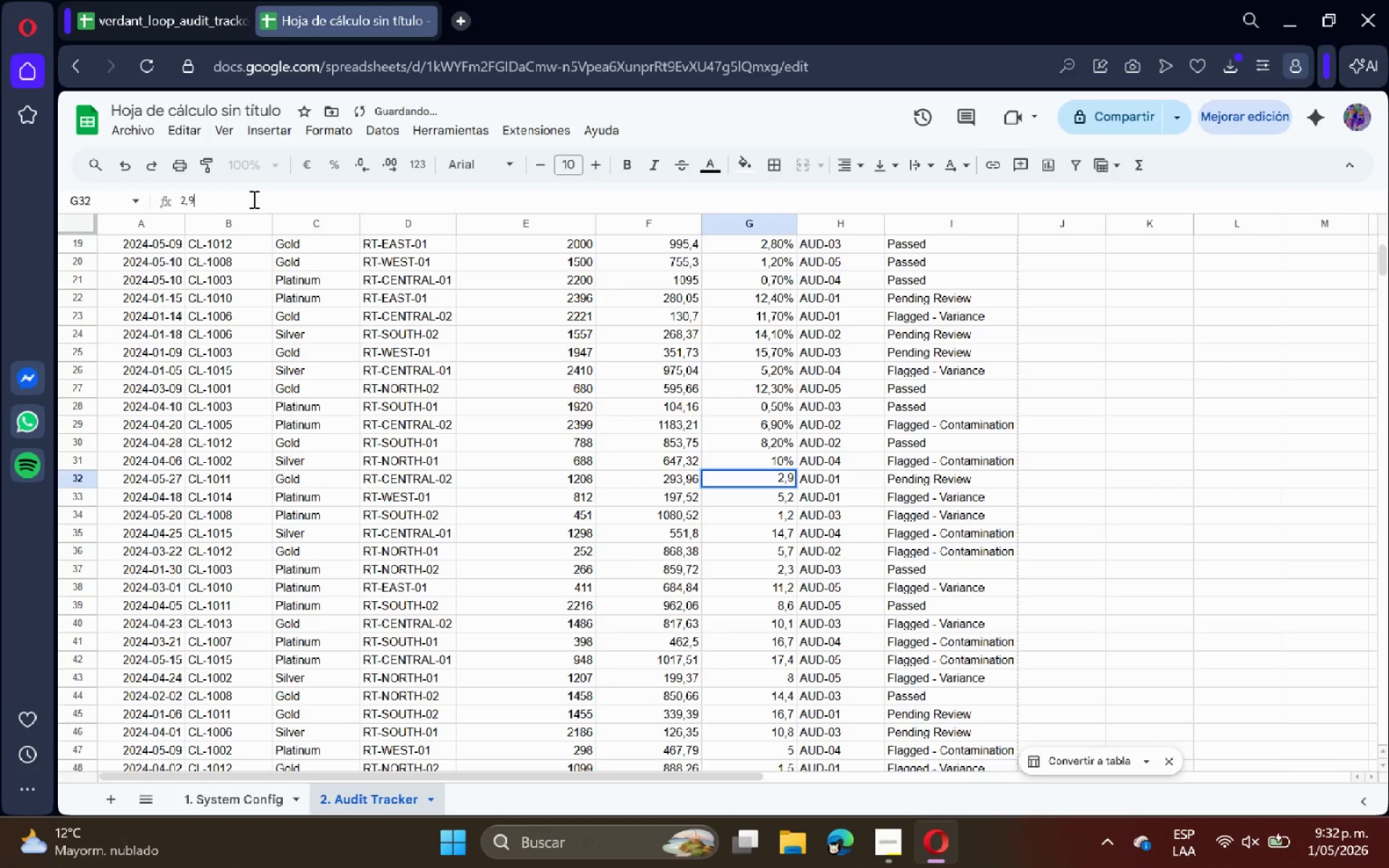 
key(Shift+ShiftRight)
 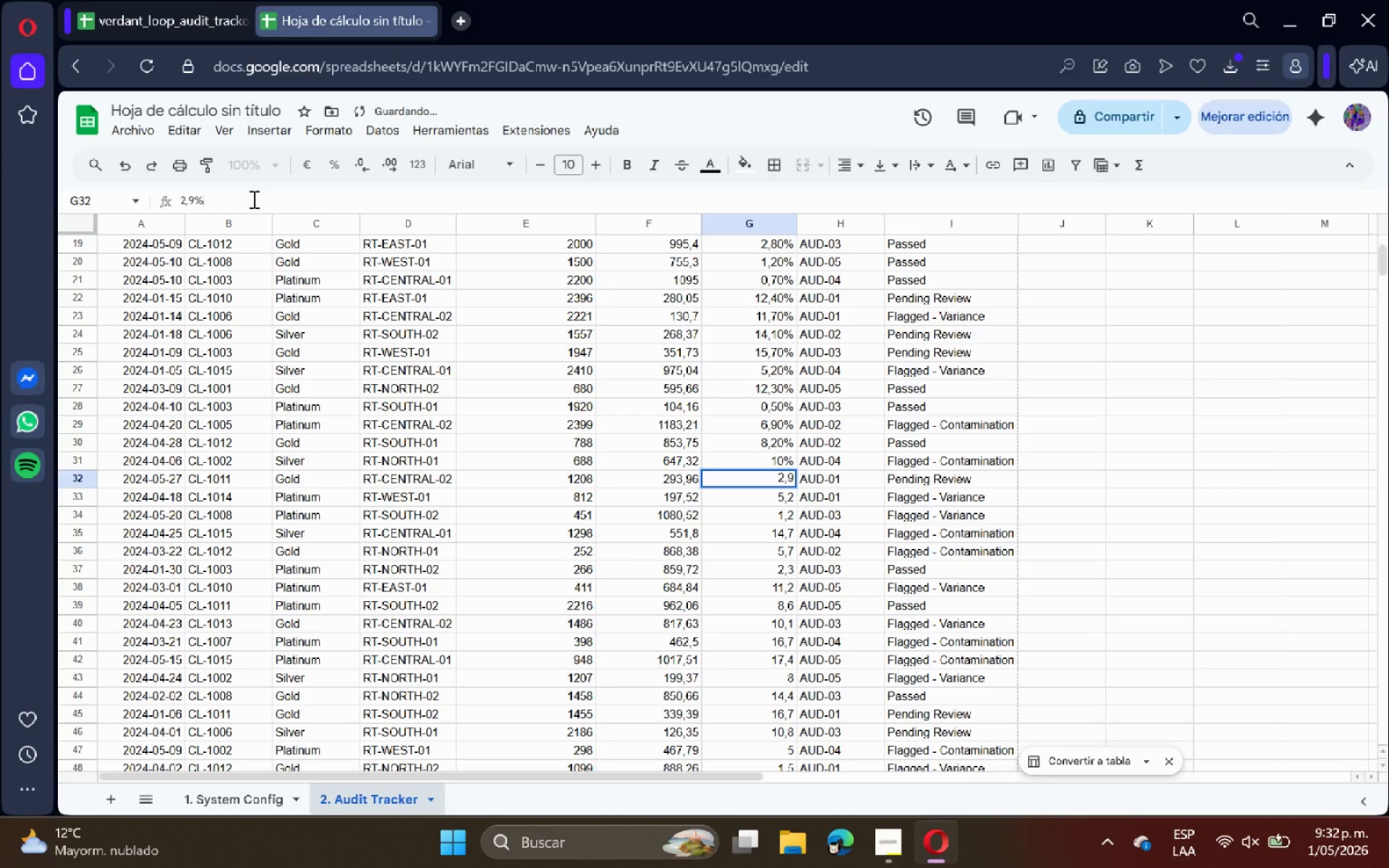 
key(Shift+5)
 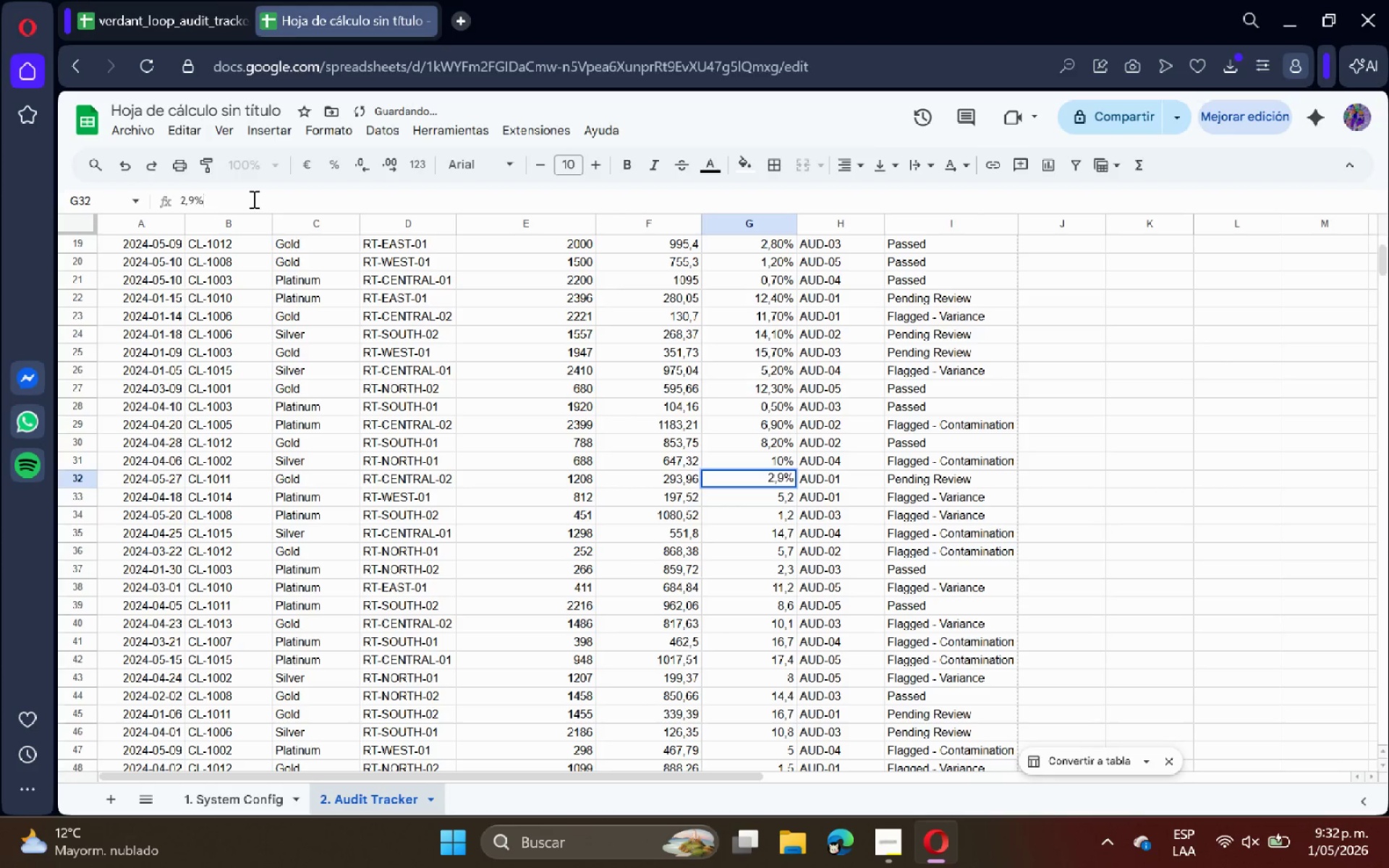 
key(Enter)
 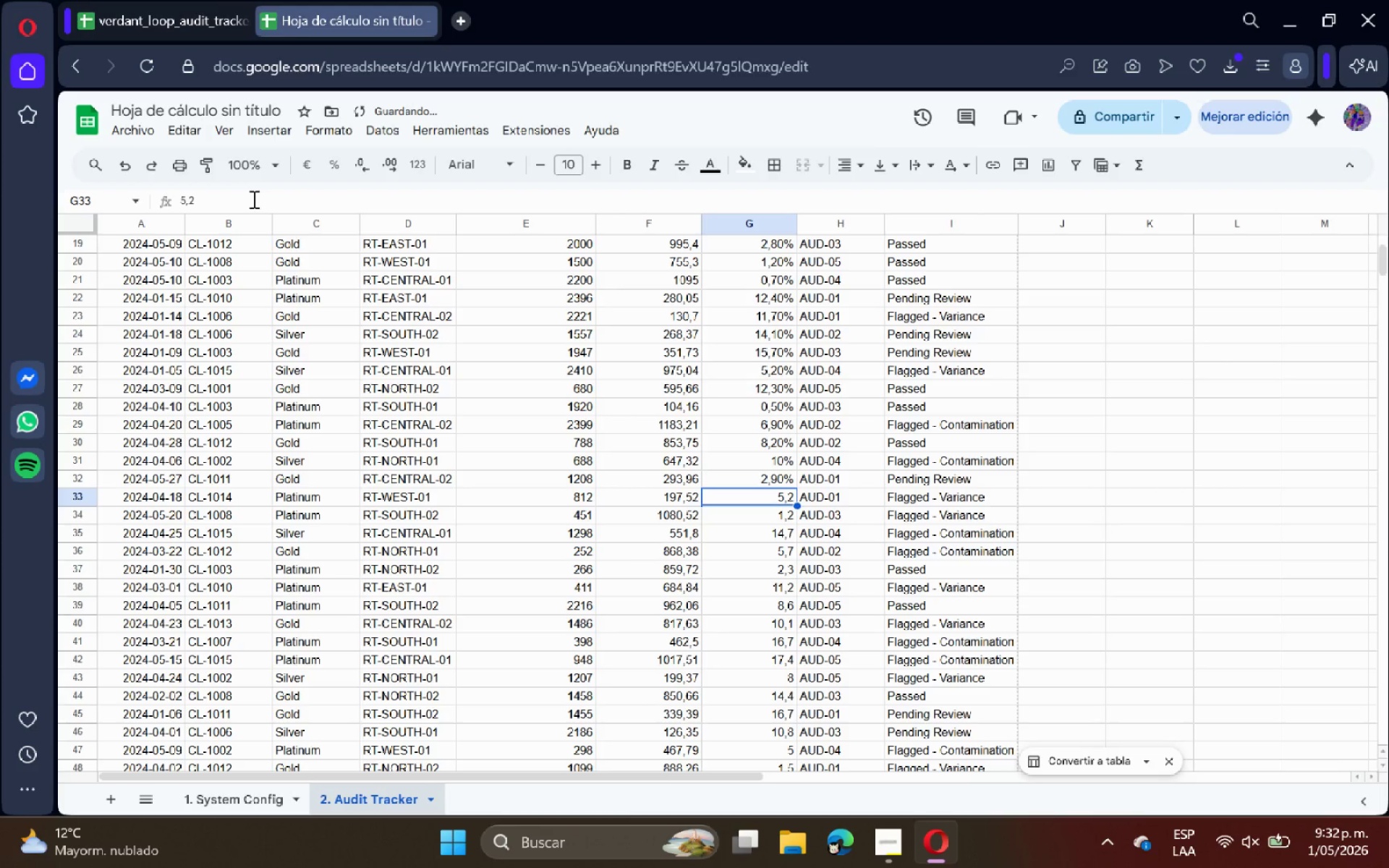 
left_click([252, 199])
 